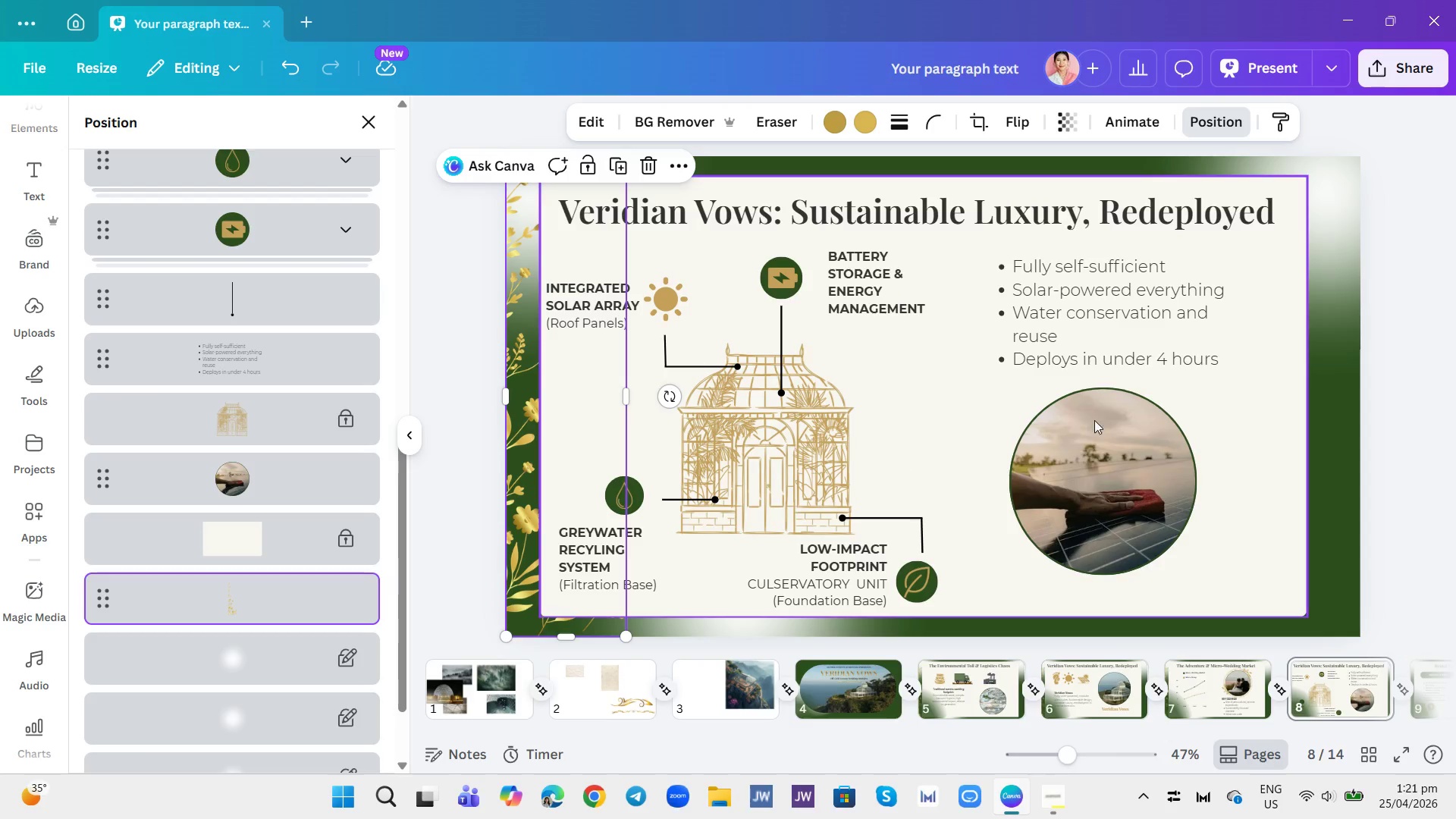 
left_click([1356, 394])
 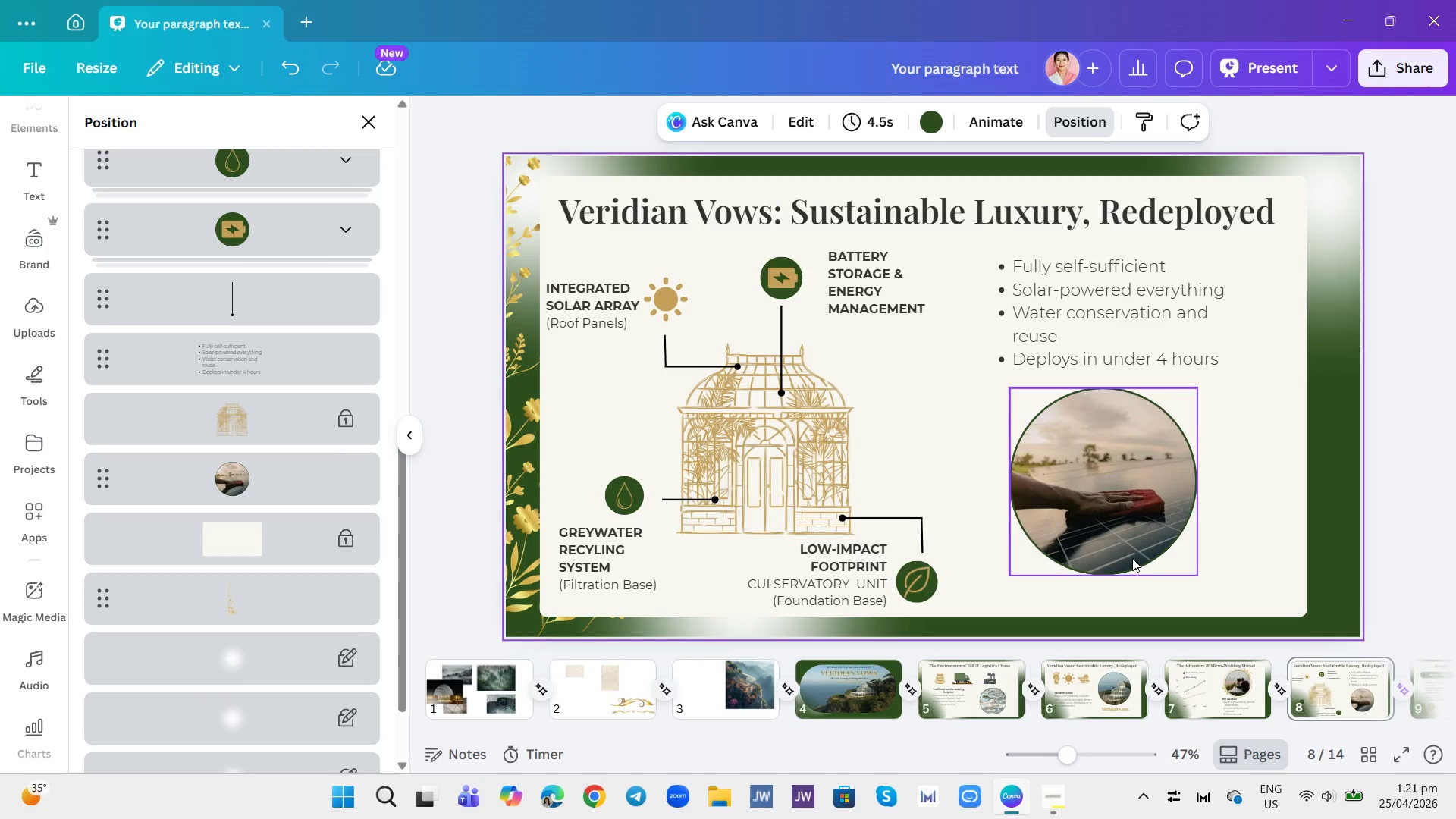 
wait(14.86)
 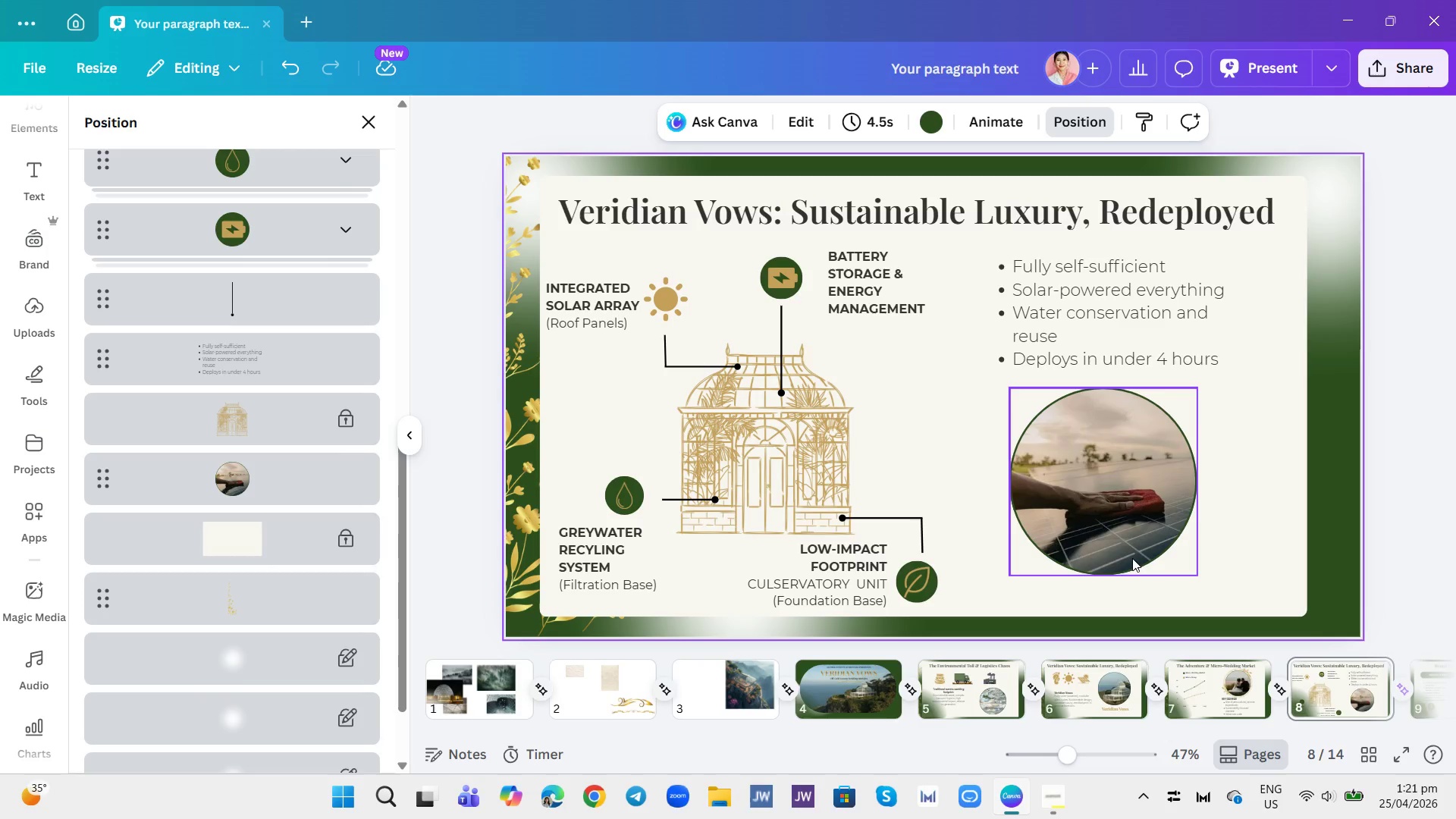 
left_click_drag(start_coordinate=[949, 726], to_coordinate=[1080, 755])
 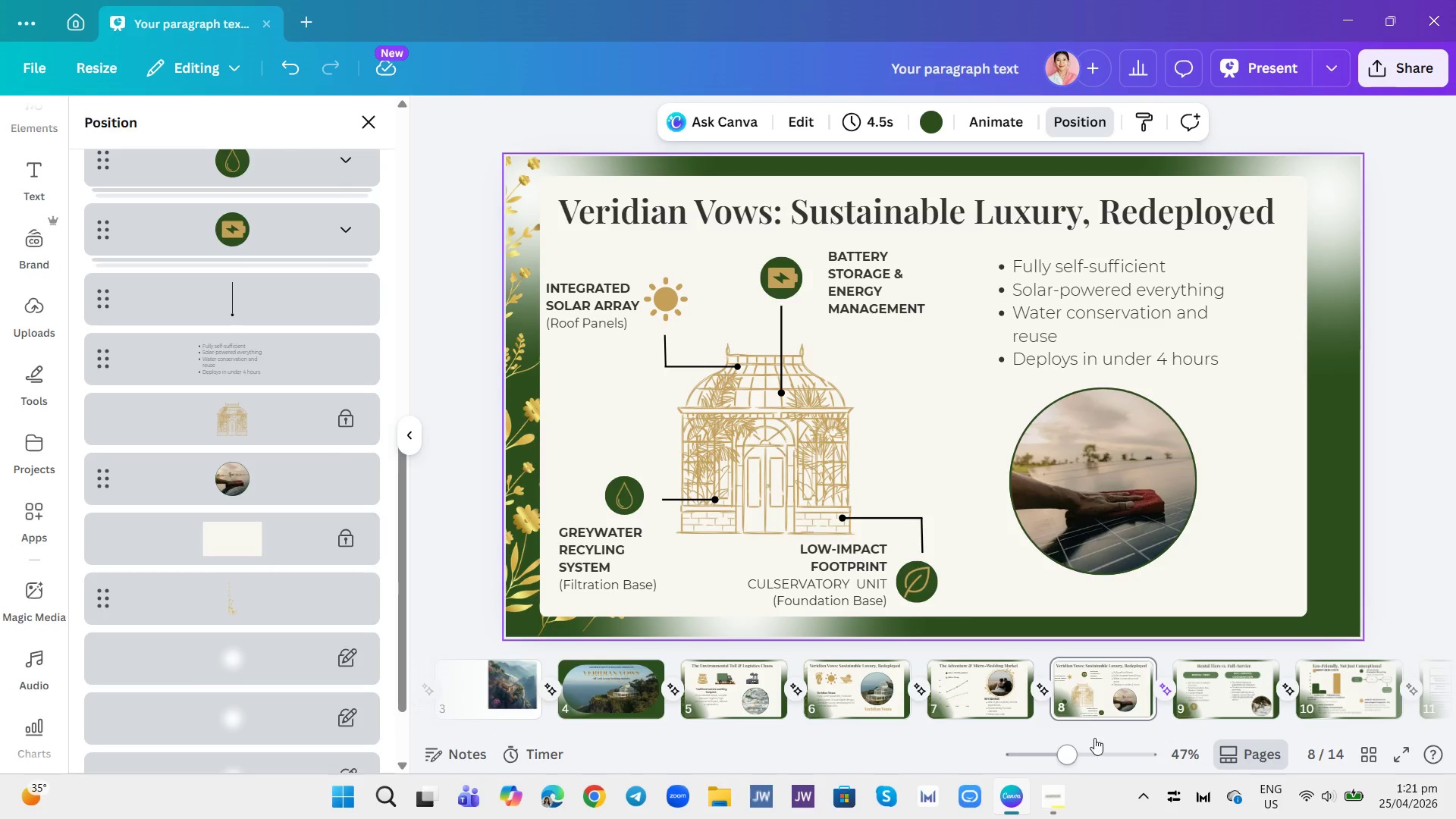 
mouse_move([1144, 706])
 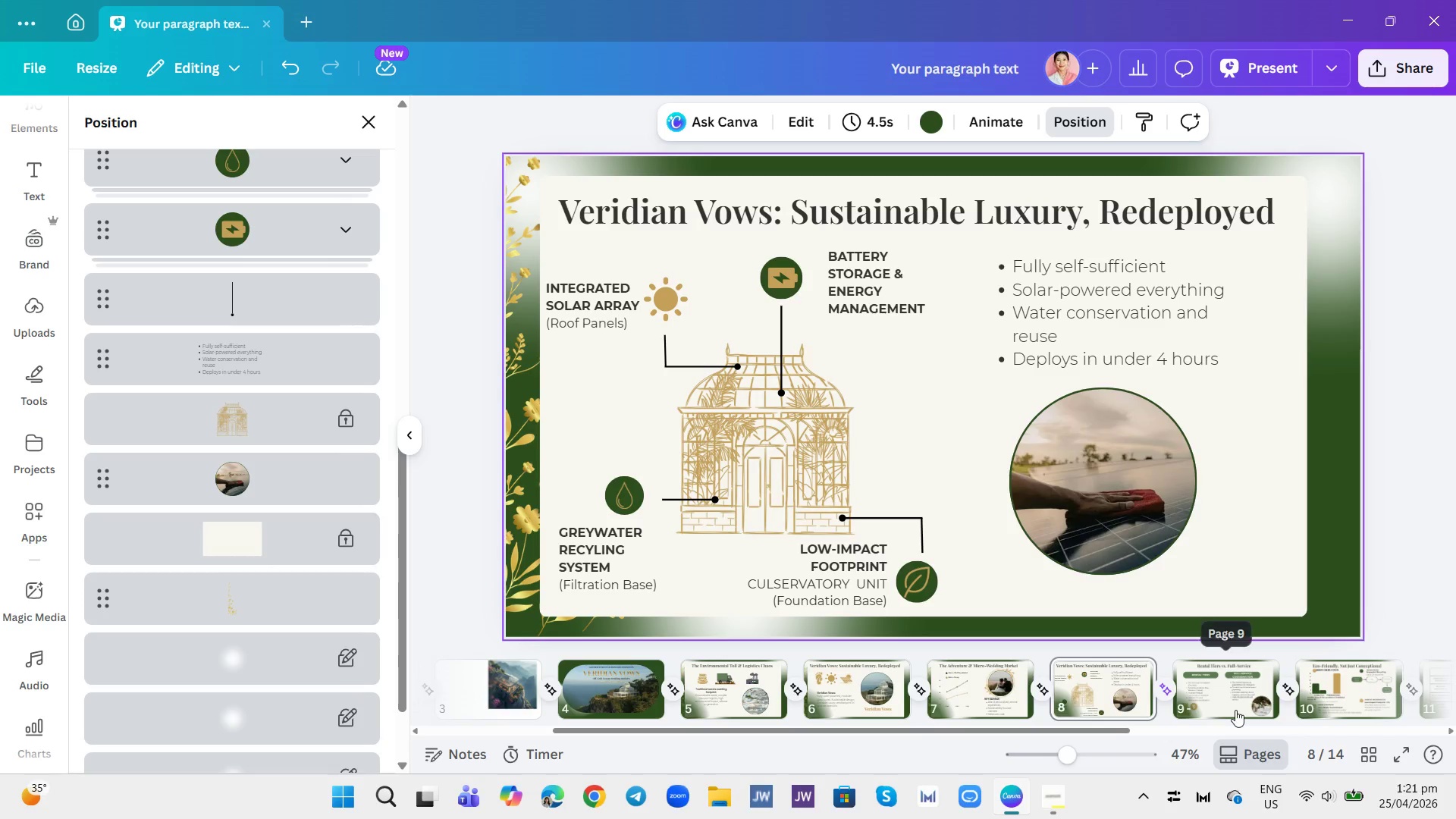 
left_click([1235, 710])
 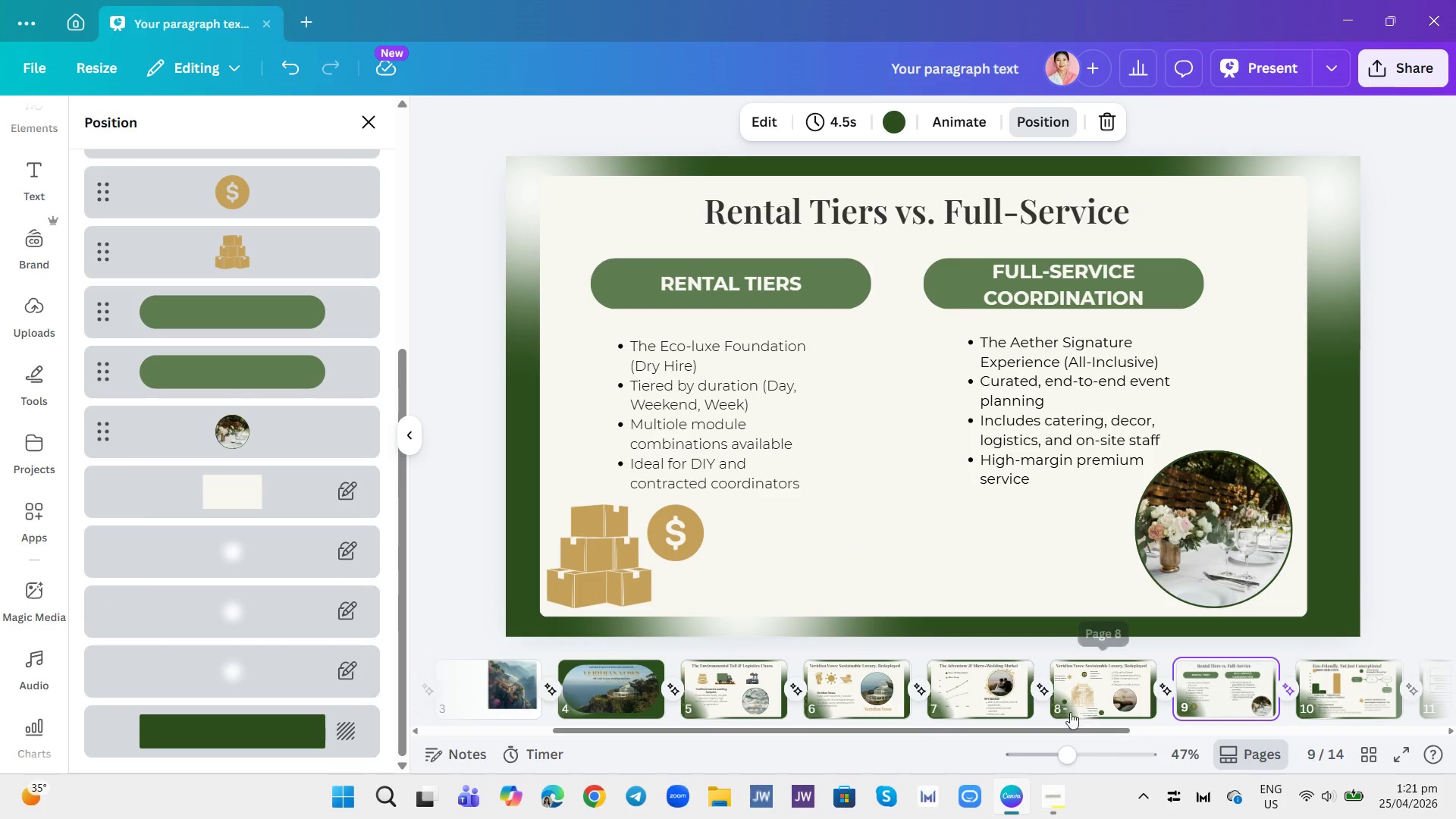 
left_click([1075, 695])
 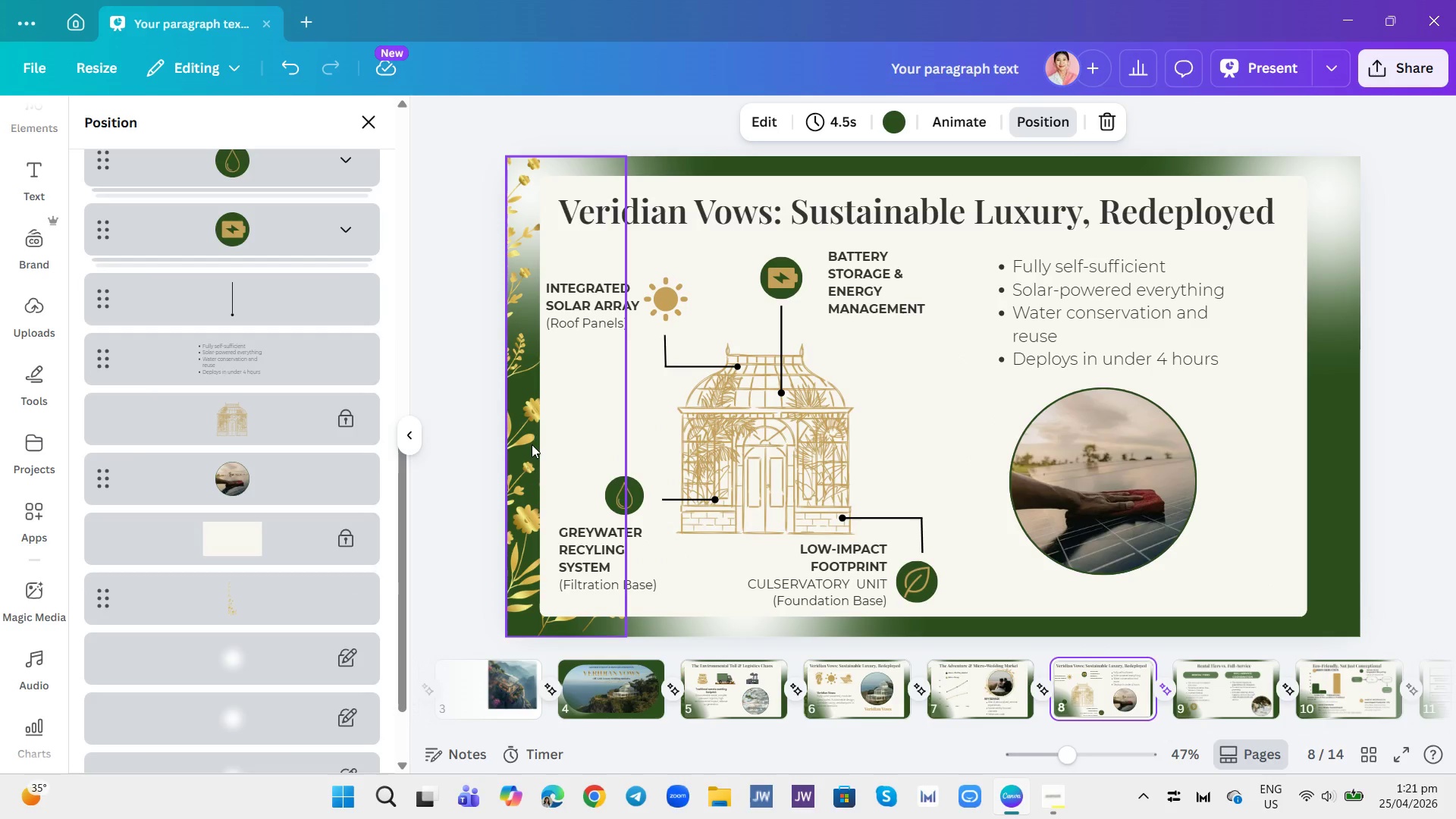 
left_click([532, 444])
 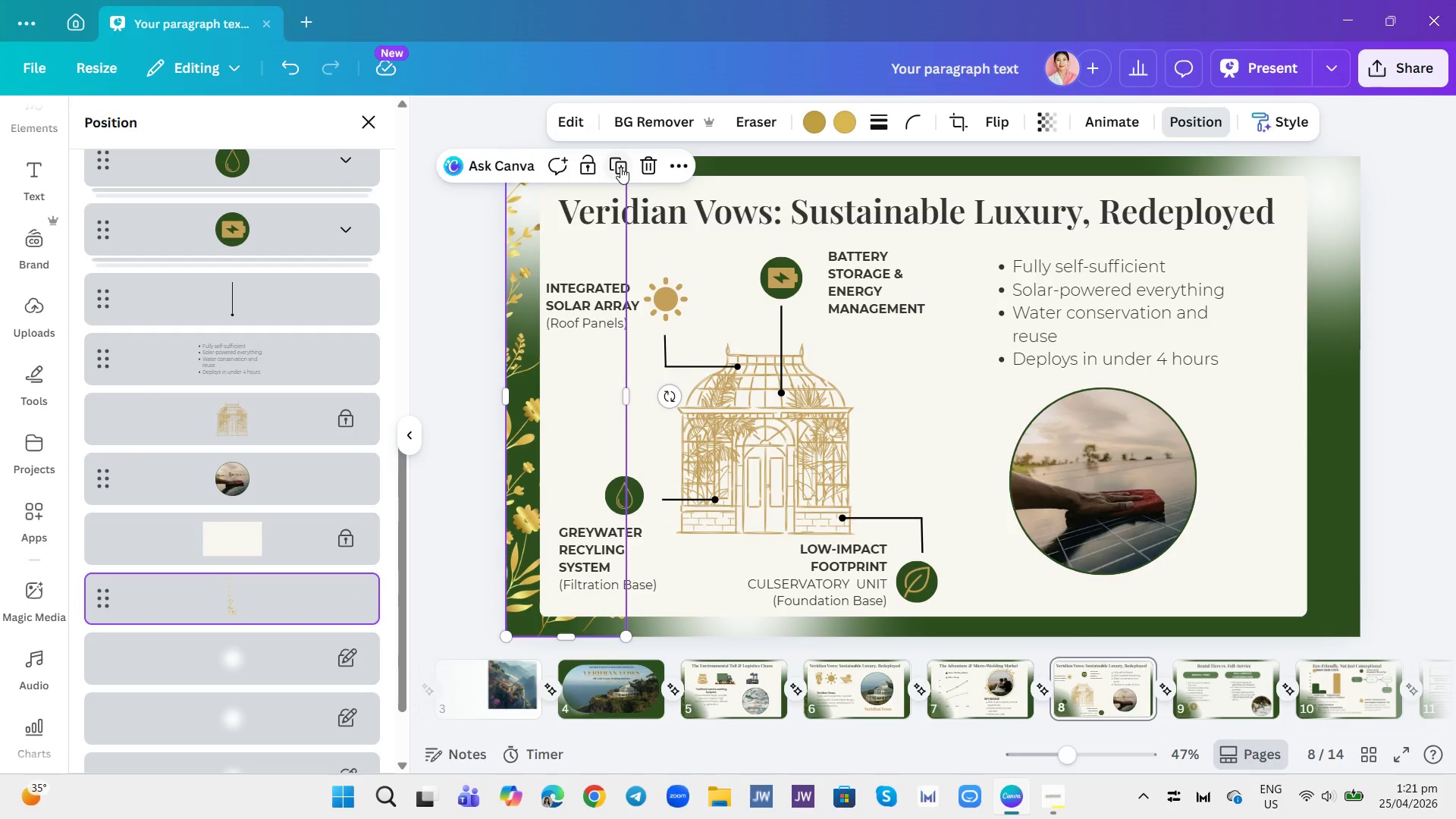 
left_click([620, 167])
 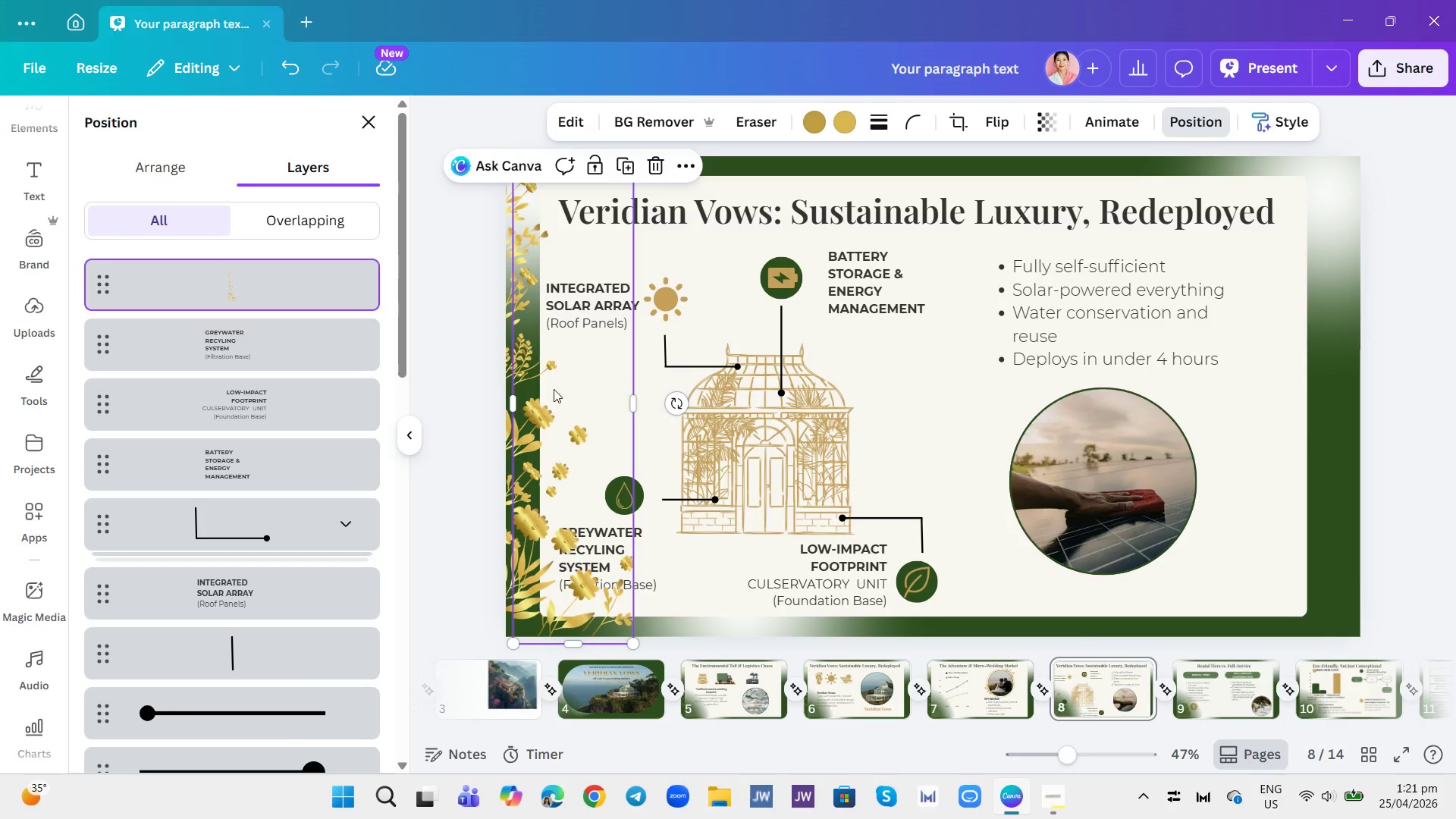 
left_click_drag(start_coordinate=[531, 415], to_coordinate=[1204, 695])
 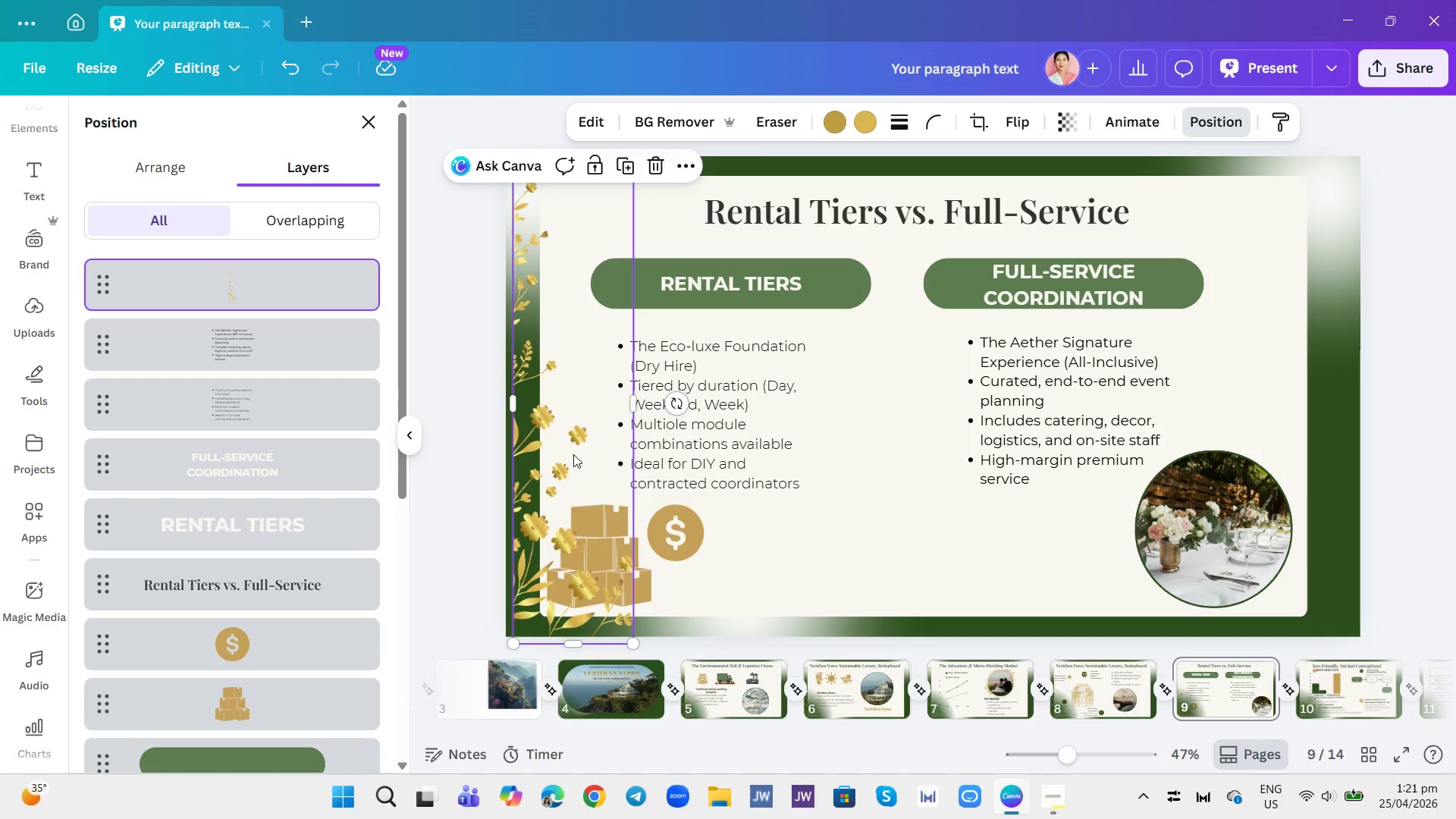 
left_click_drag(start_coordinate=[558, 454], to_coordinate=[554, 462])
 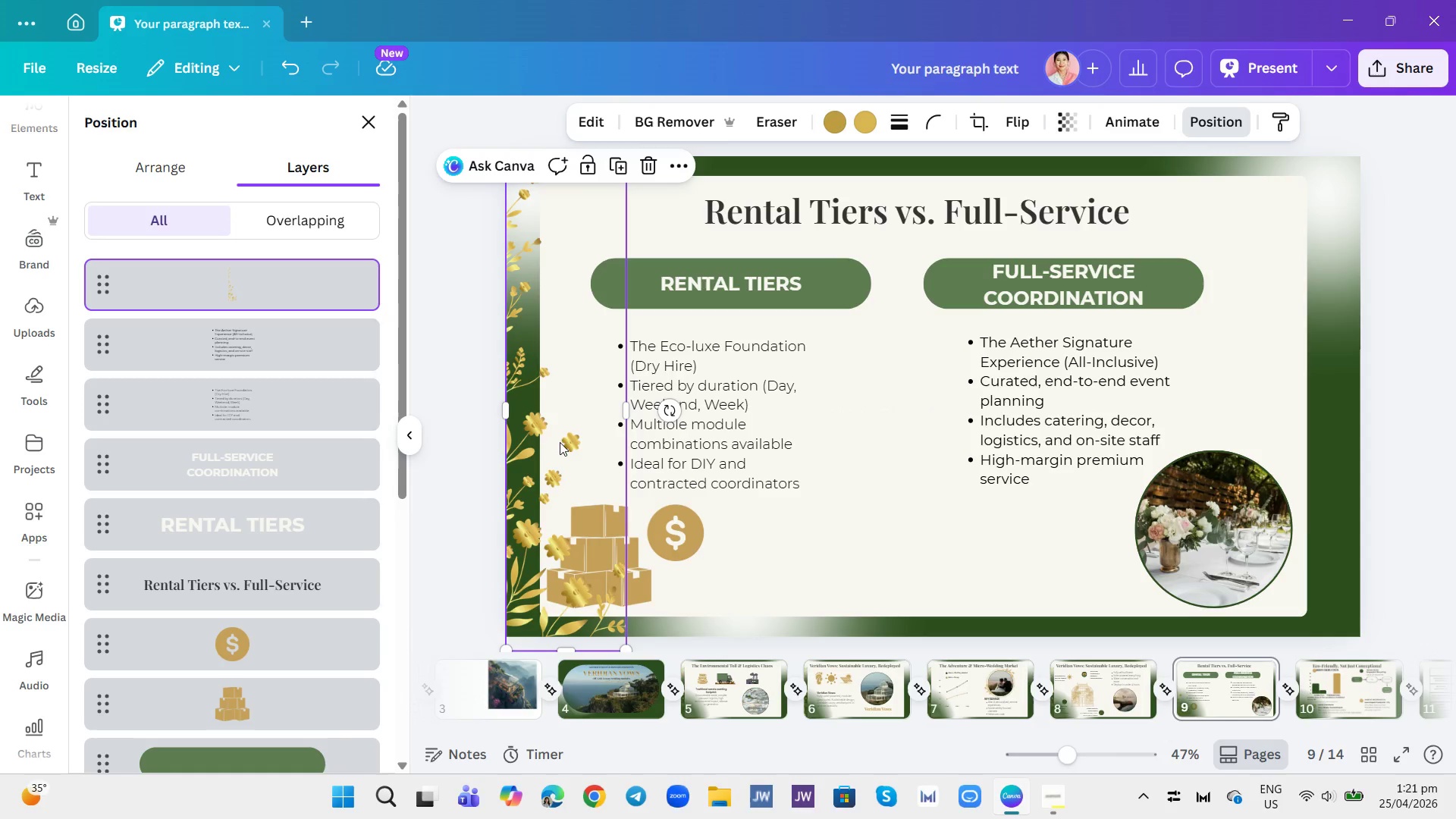 
double_click([560, 441])
 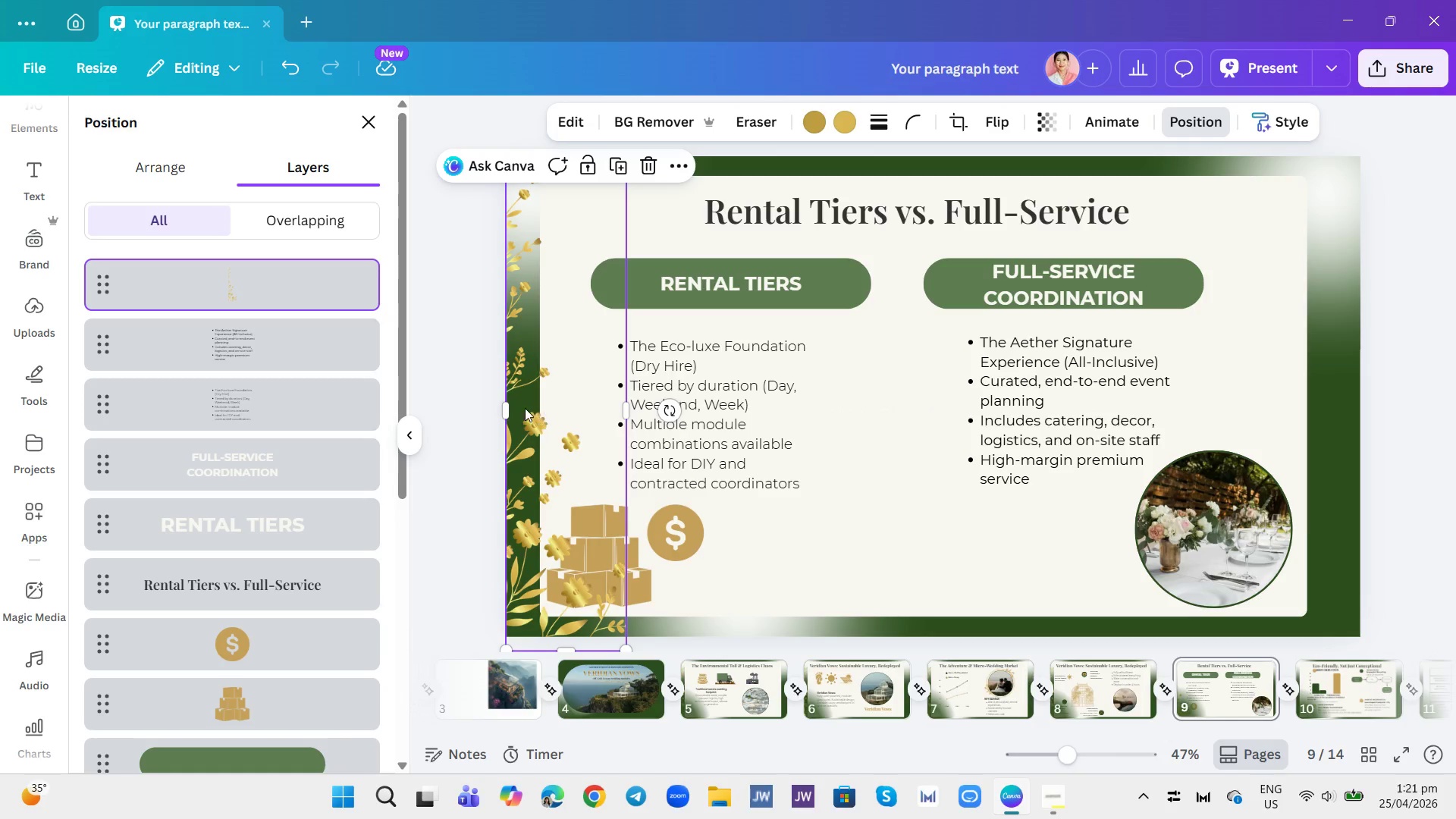 
left_click_drag(start_coordinate=[518, 403], to_coordinate=[516, 397])
 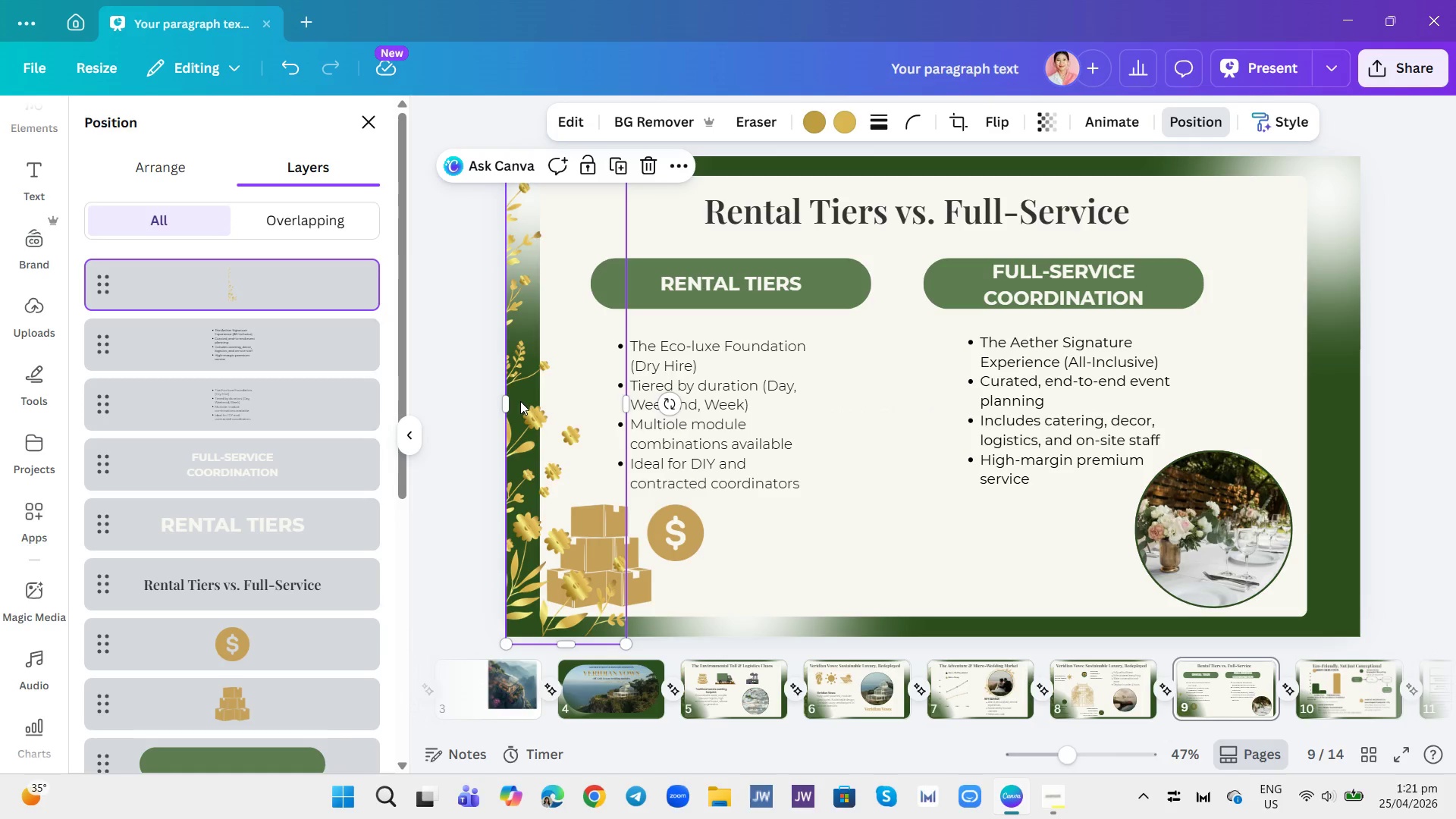 
left_click_drag(start_coordinate=[525, 422], to_coordinate=[528, 413])
 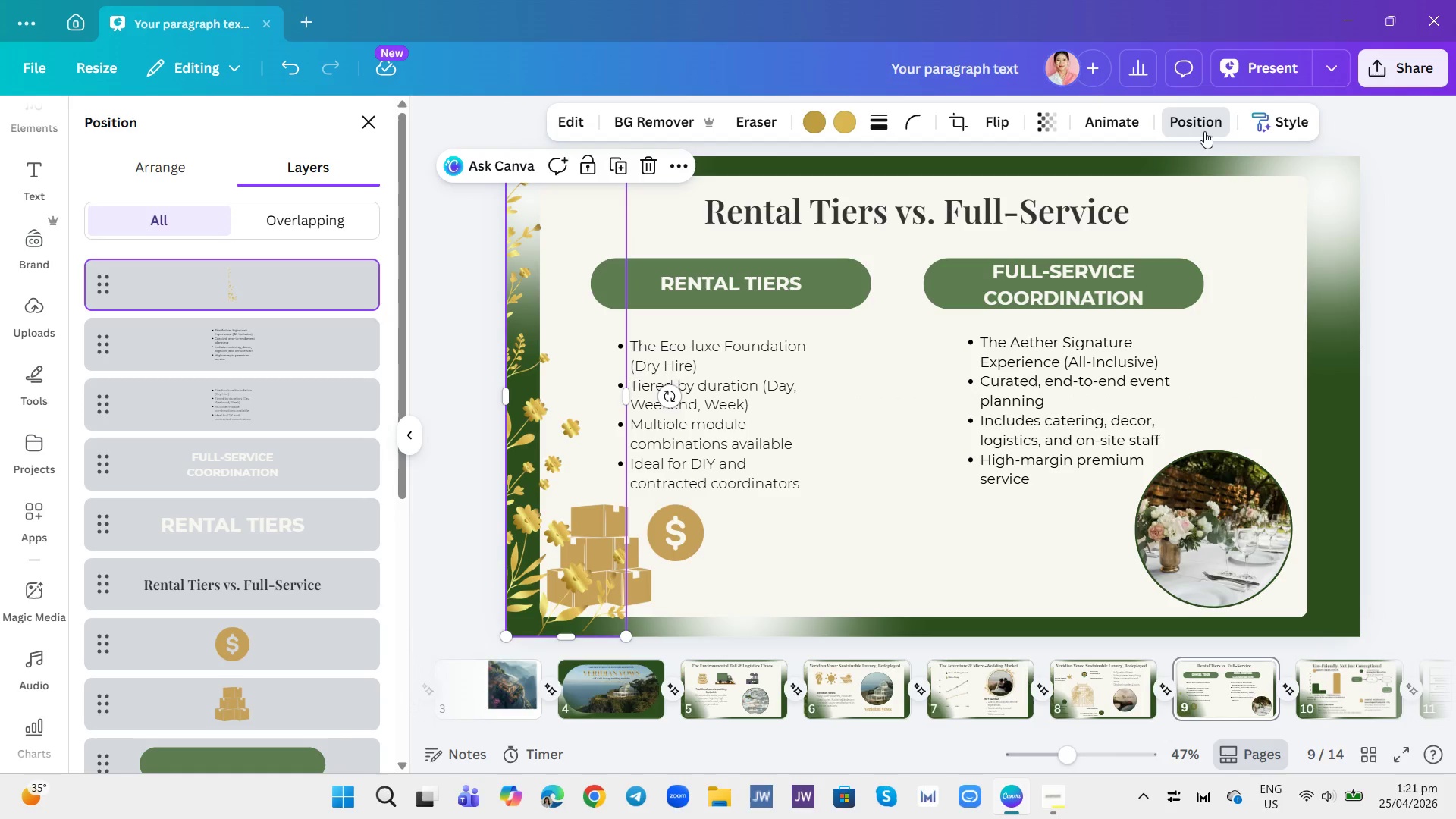 
left_click([1207, 124])
 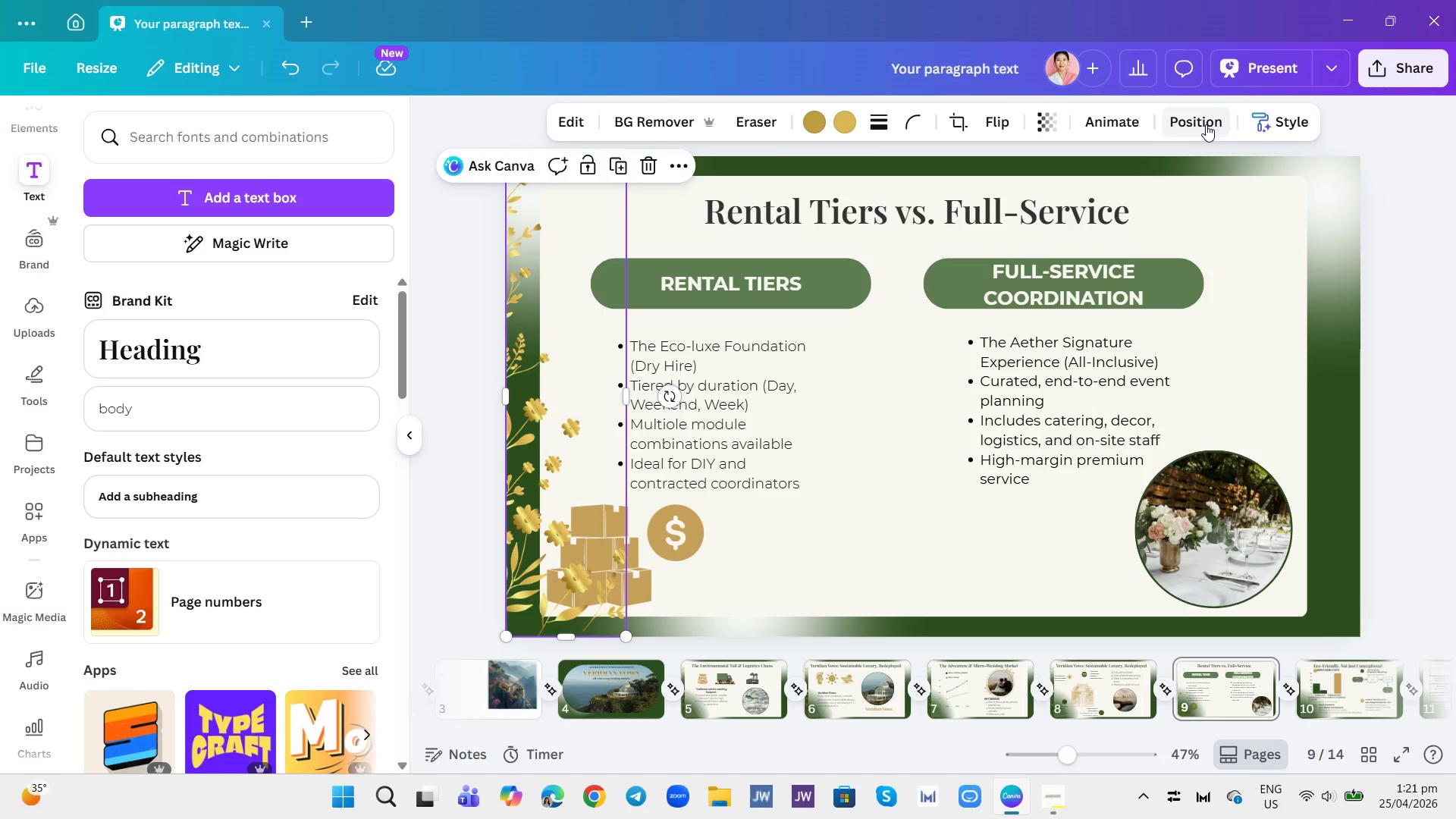 
left_click([1206, 124])
 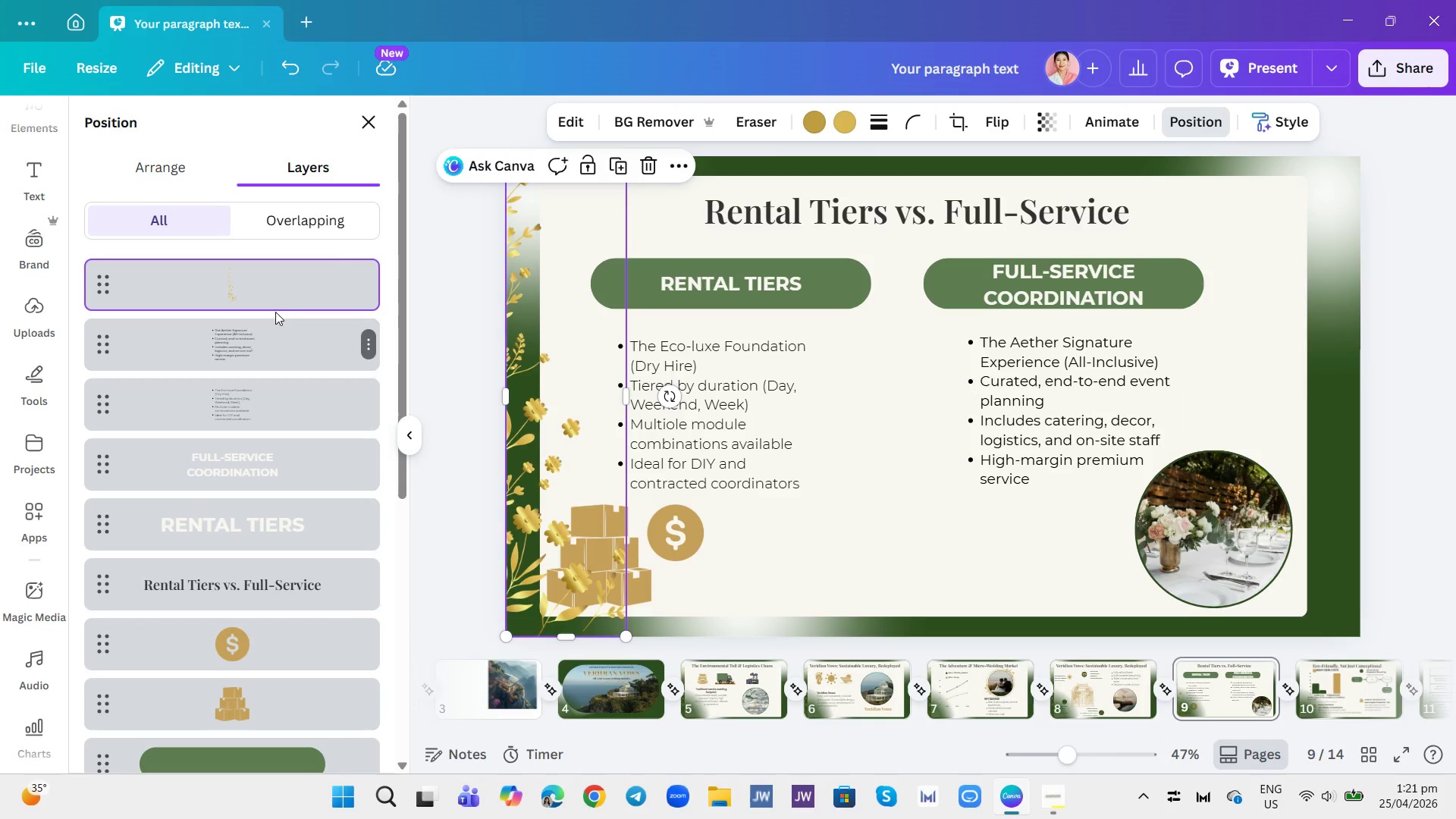 
left_click_drag(start_coordinate=[271, 279], to_coordinate=[278, 518])
 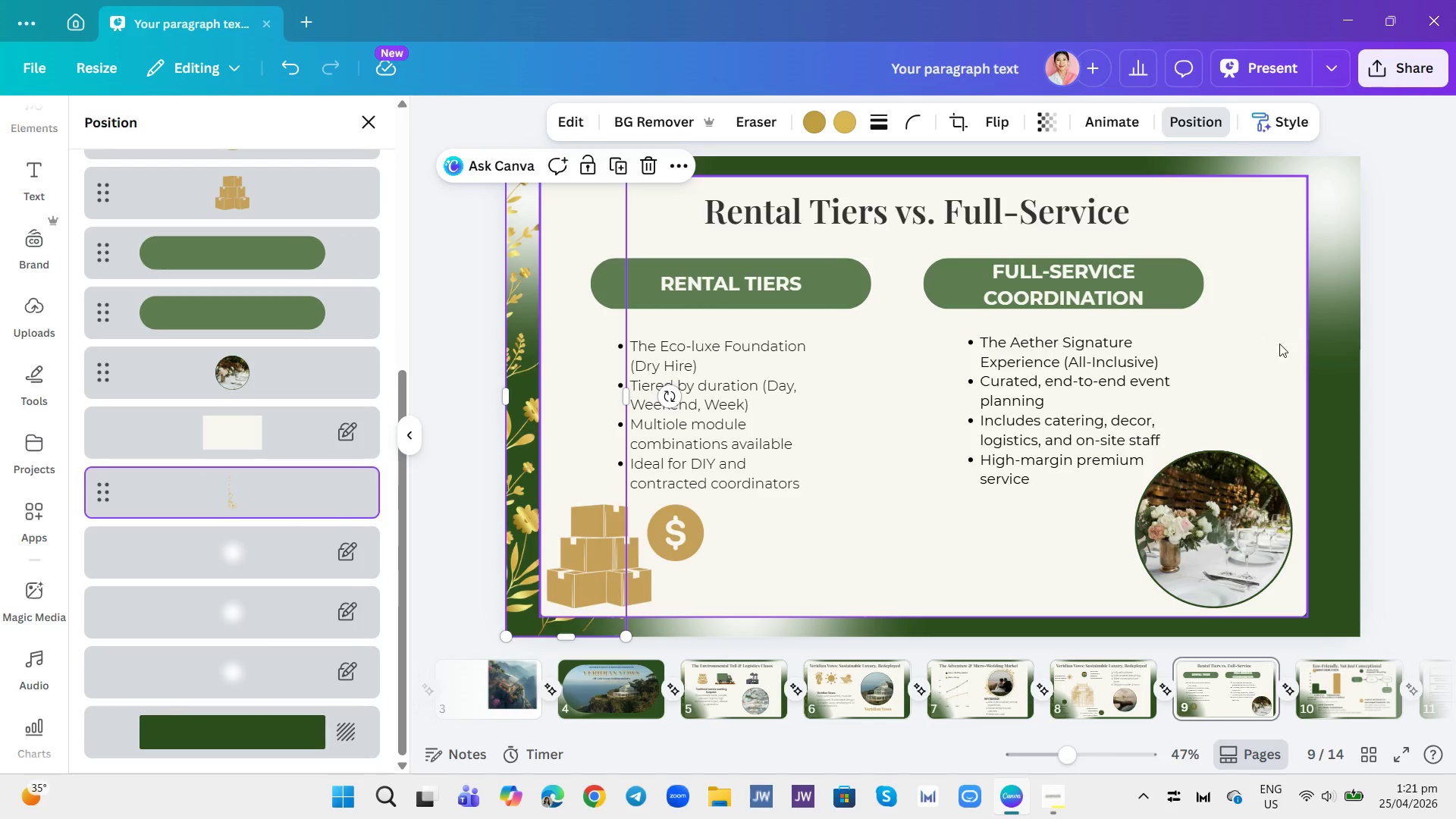 
left_click([1391, 322])
 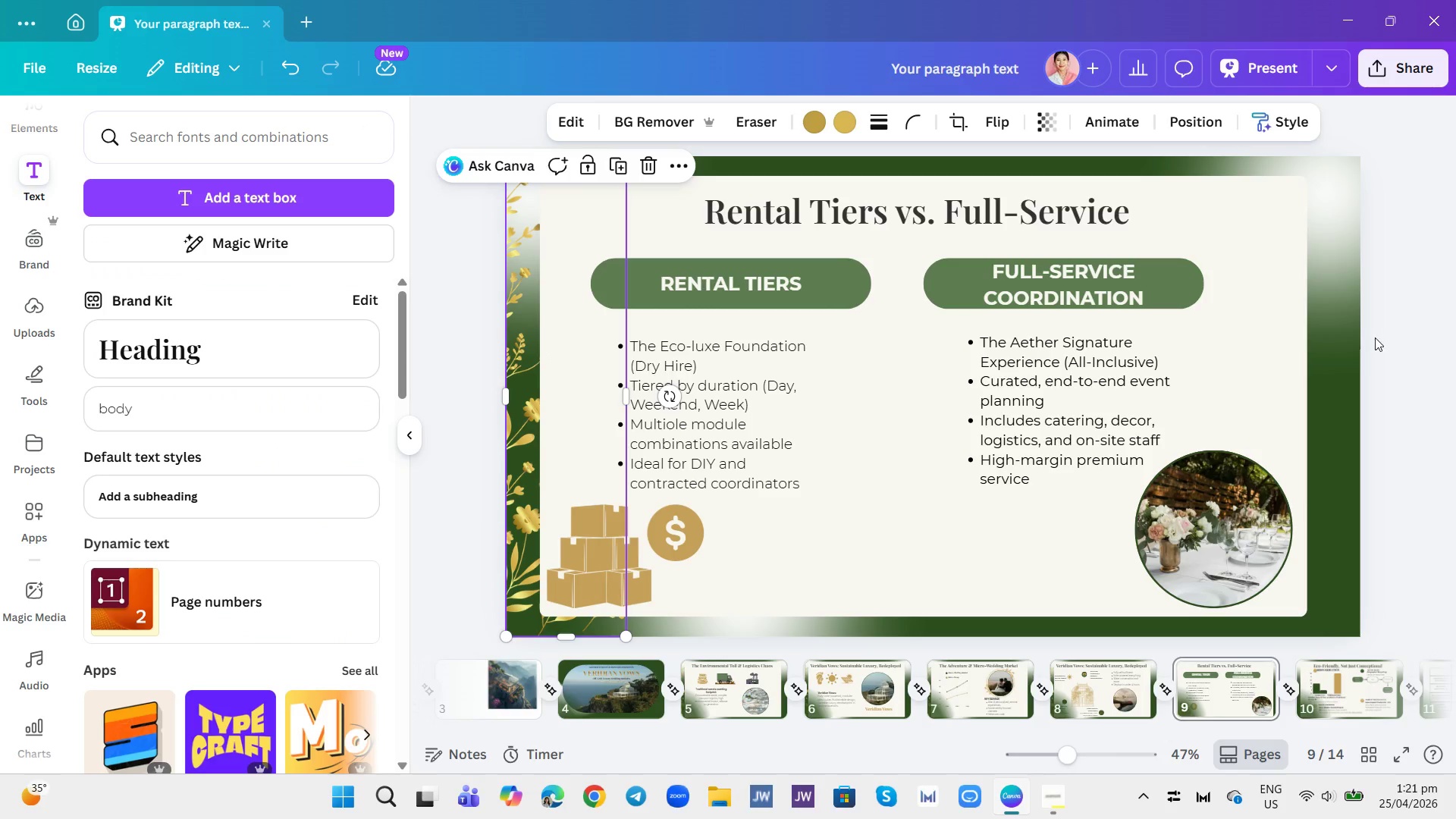 
left_click([1375, 337])
 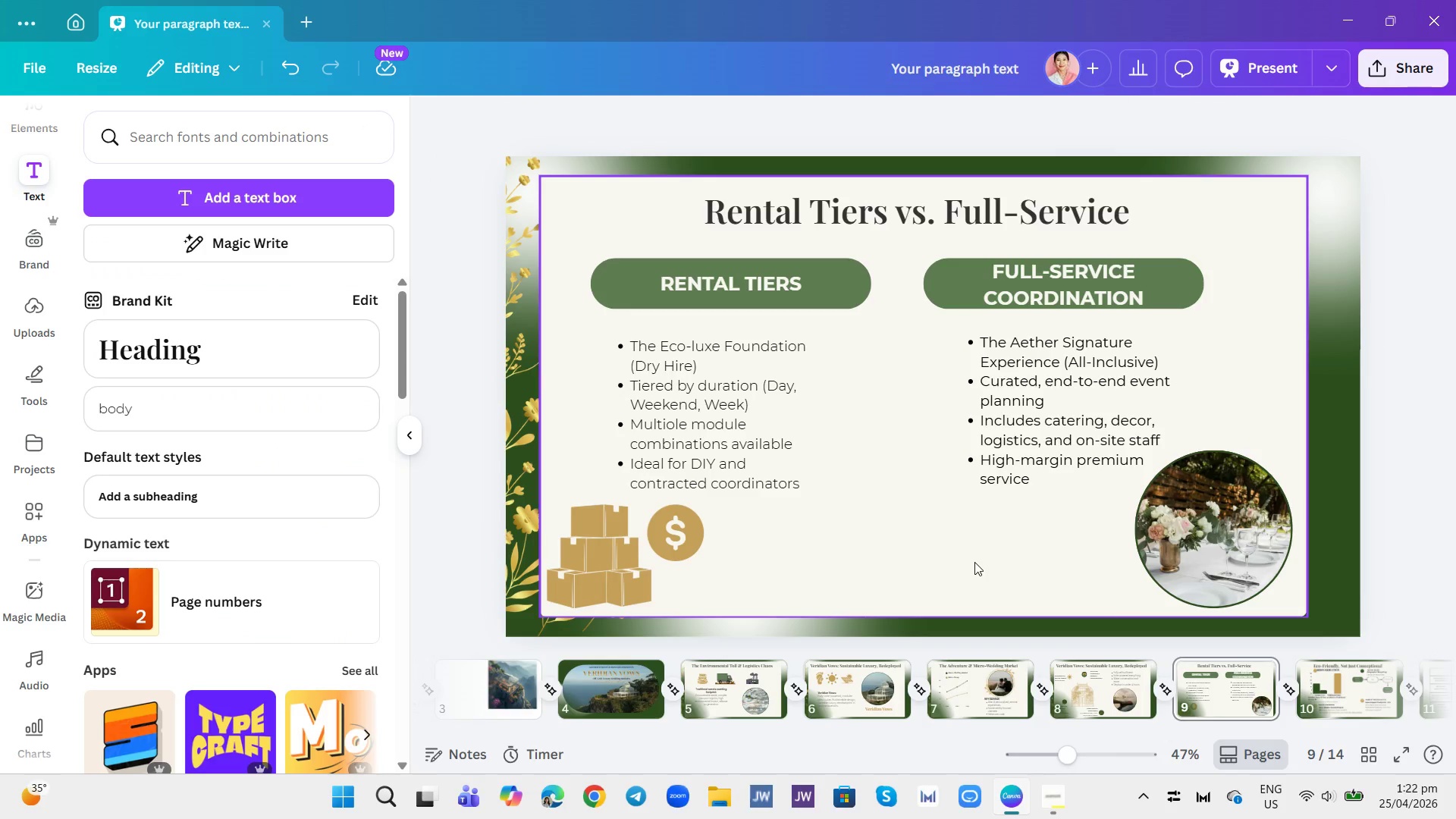 
wait(5.7)
 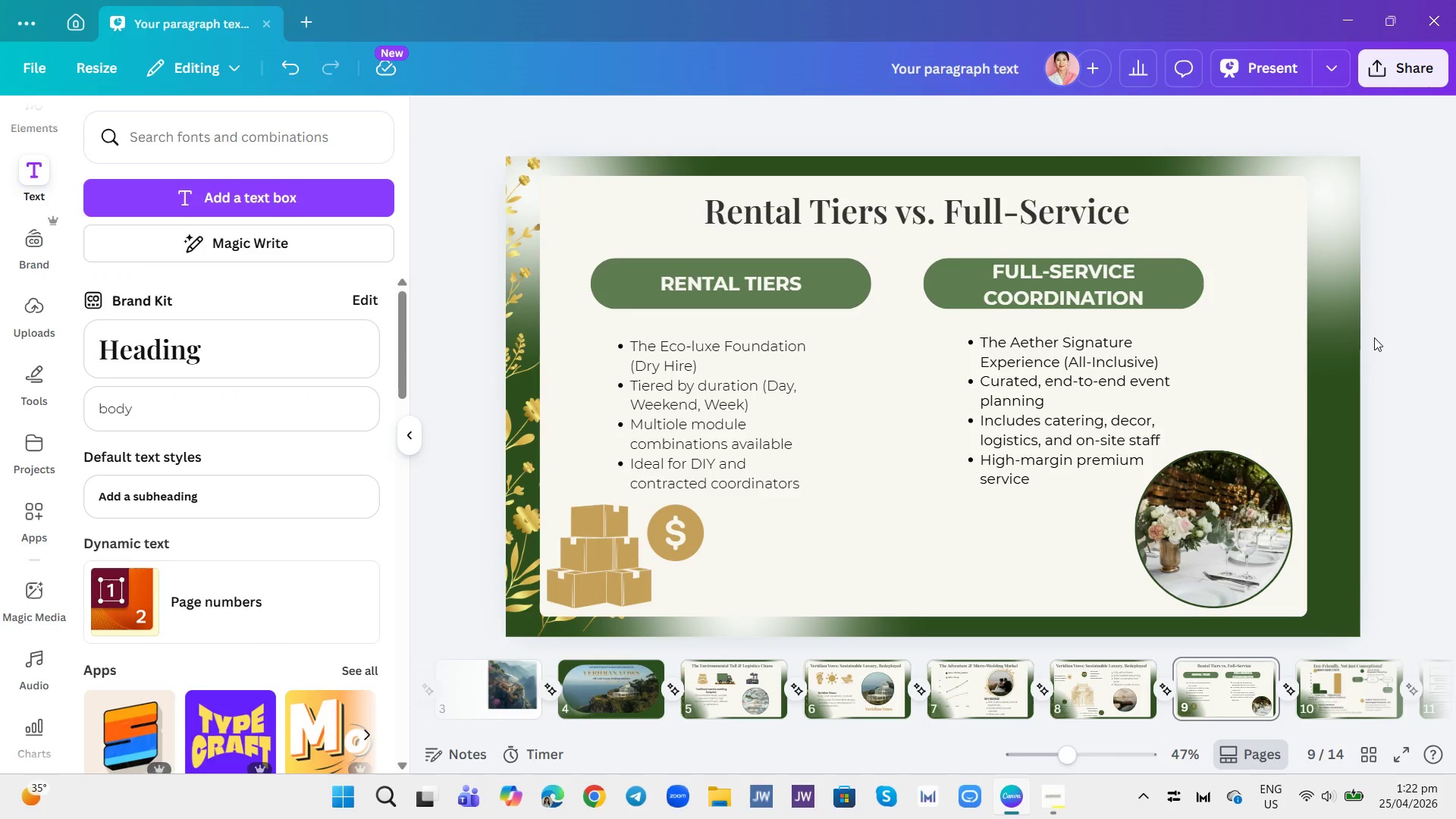 
left_click([1013, 439])
 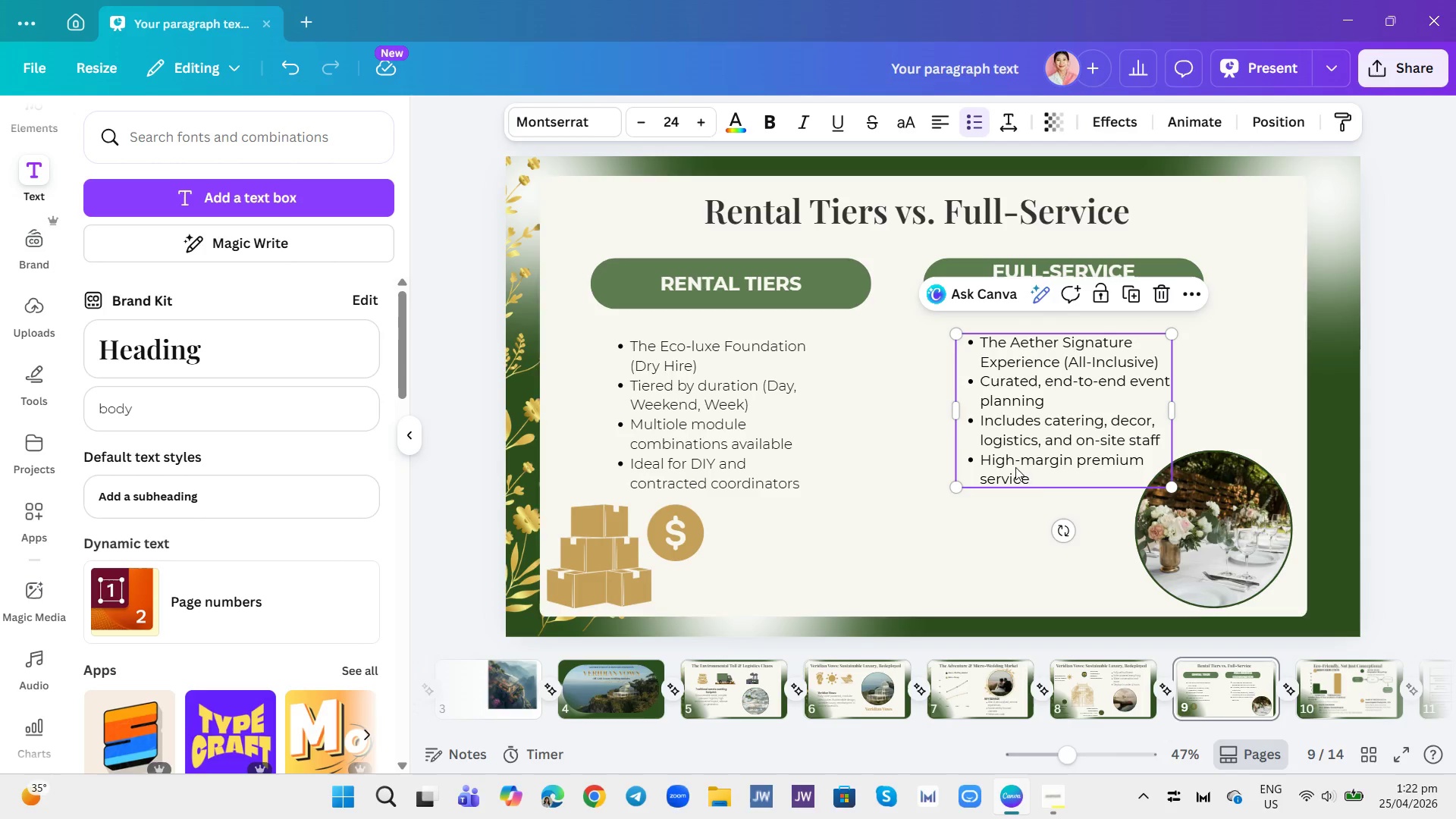 
wait(7.83)
 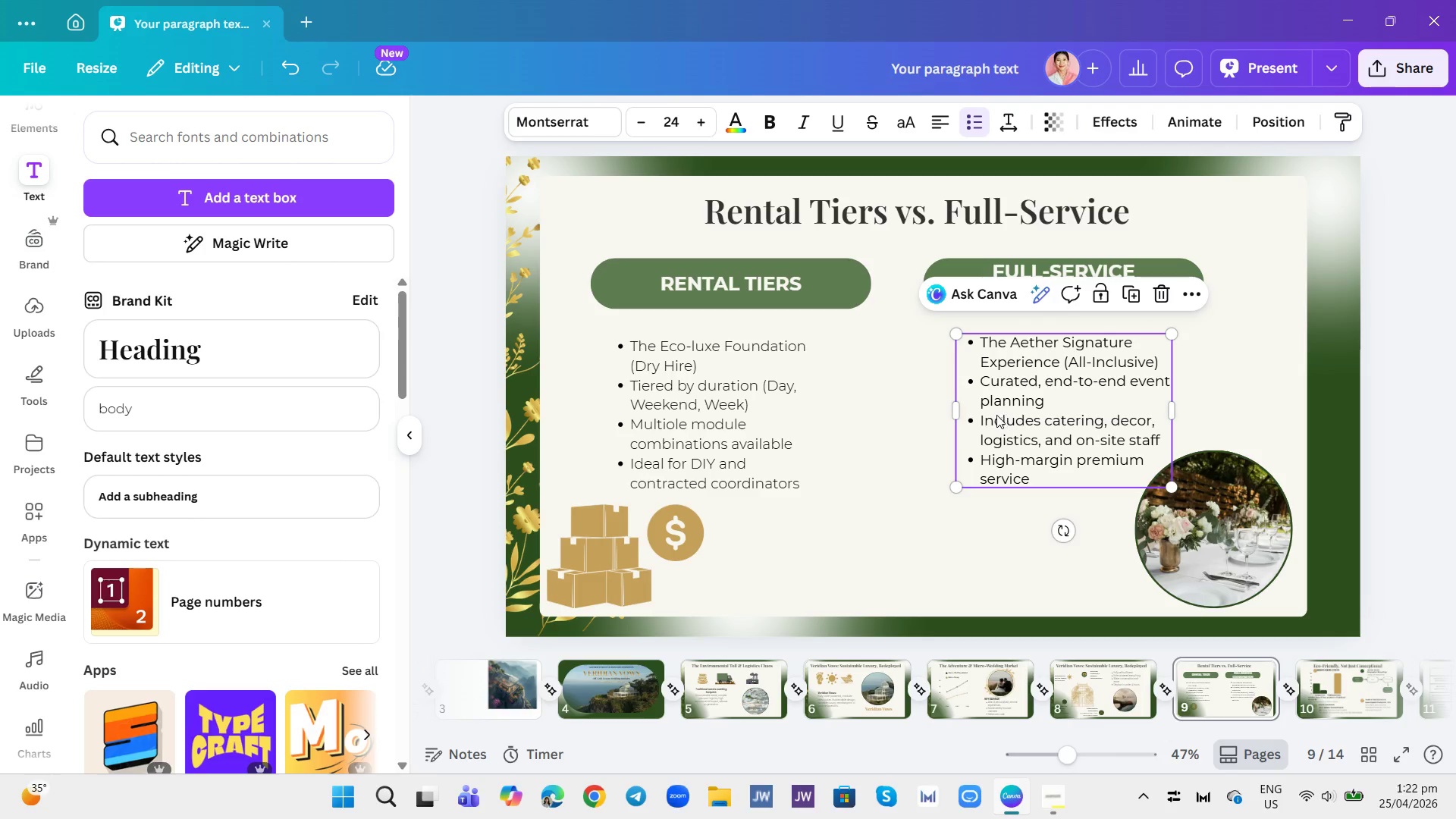 
left_click([699, 391])
 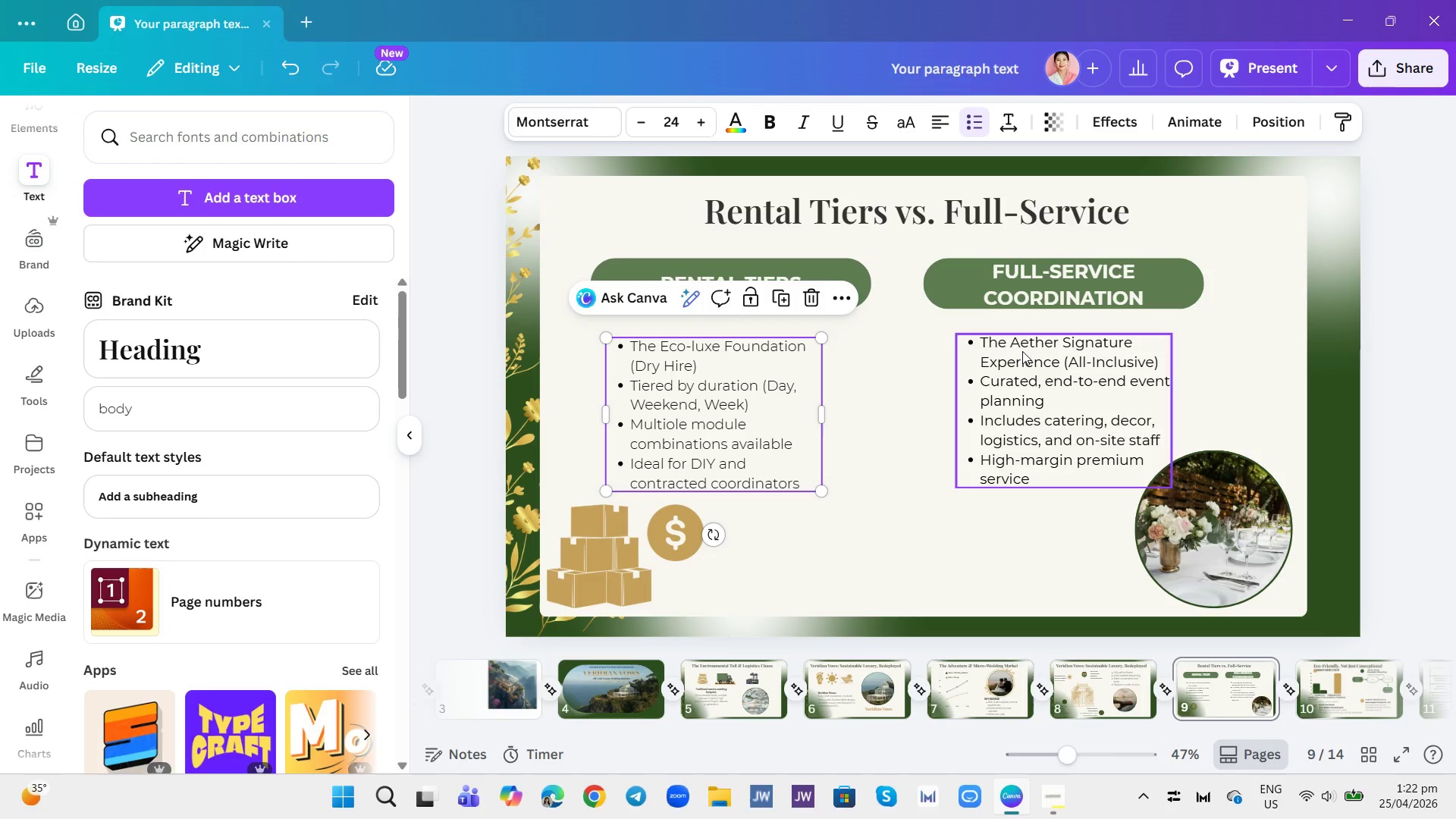 
left_click([1028, 356])
 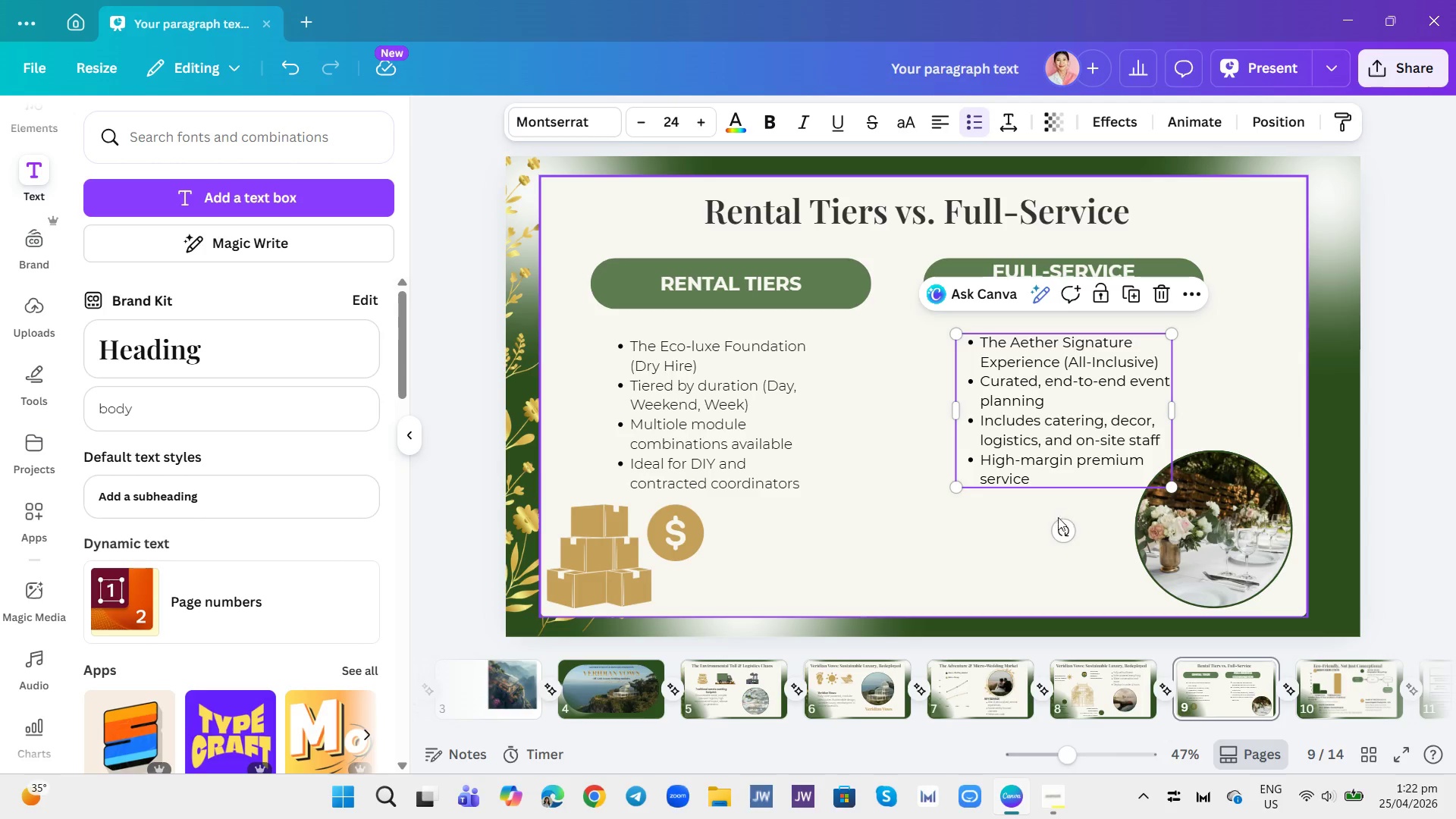 
left_click([940, 555])
 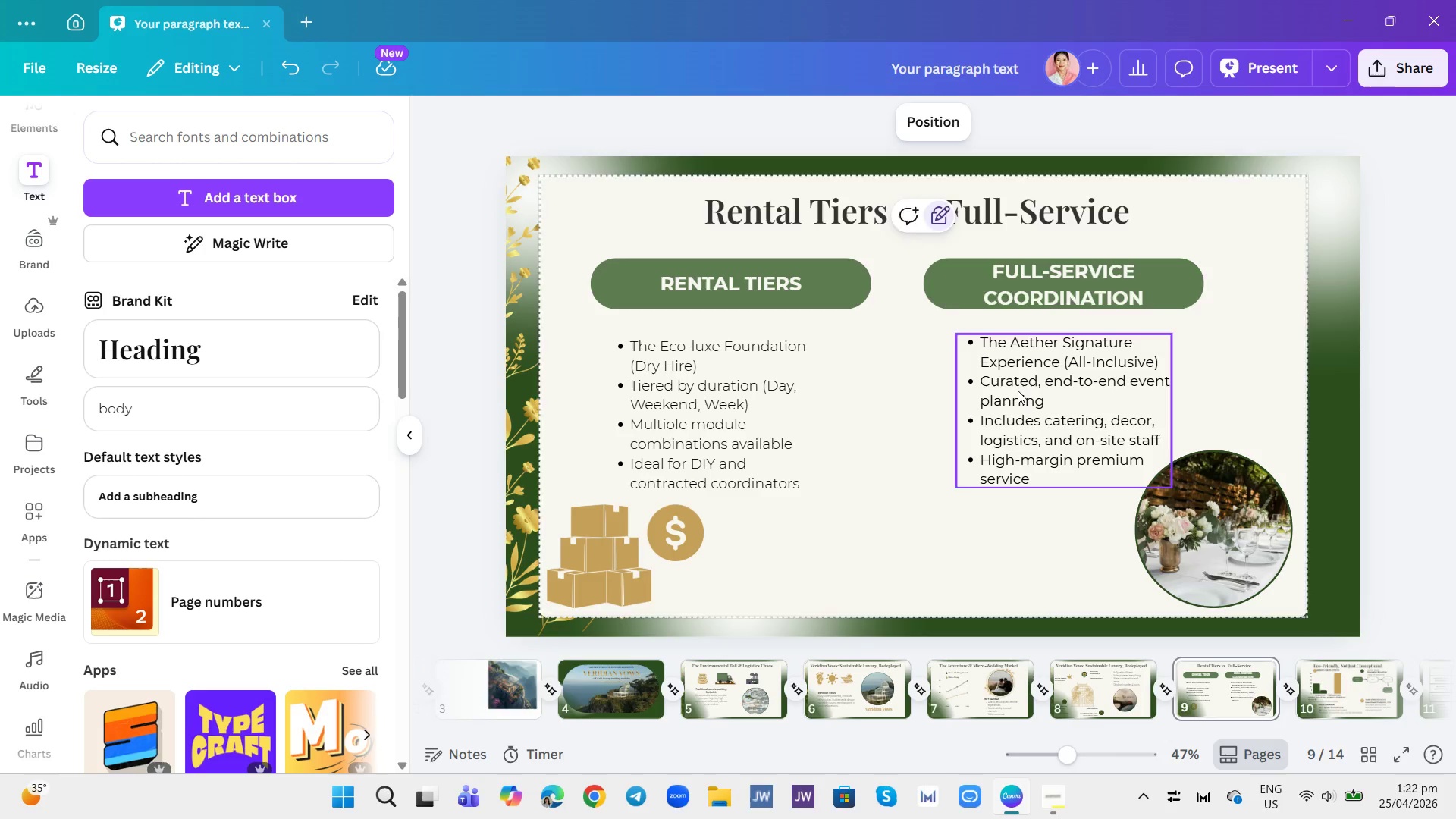 
double_click([1018, 391])
 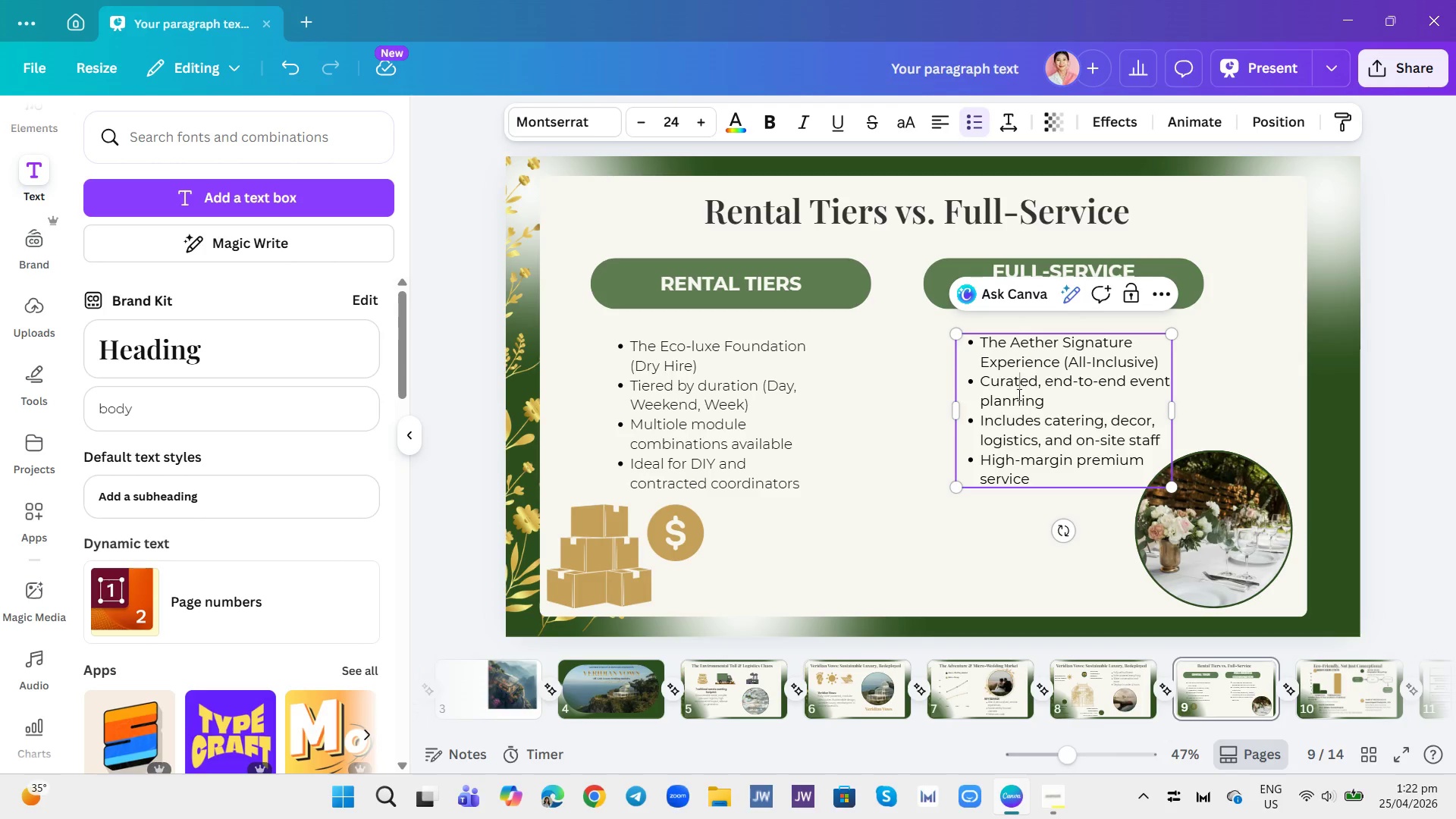 
key(Control+A)
 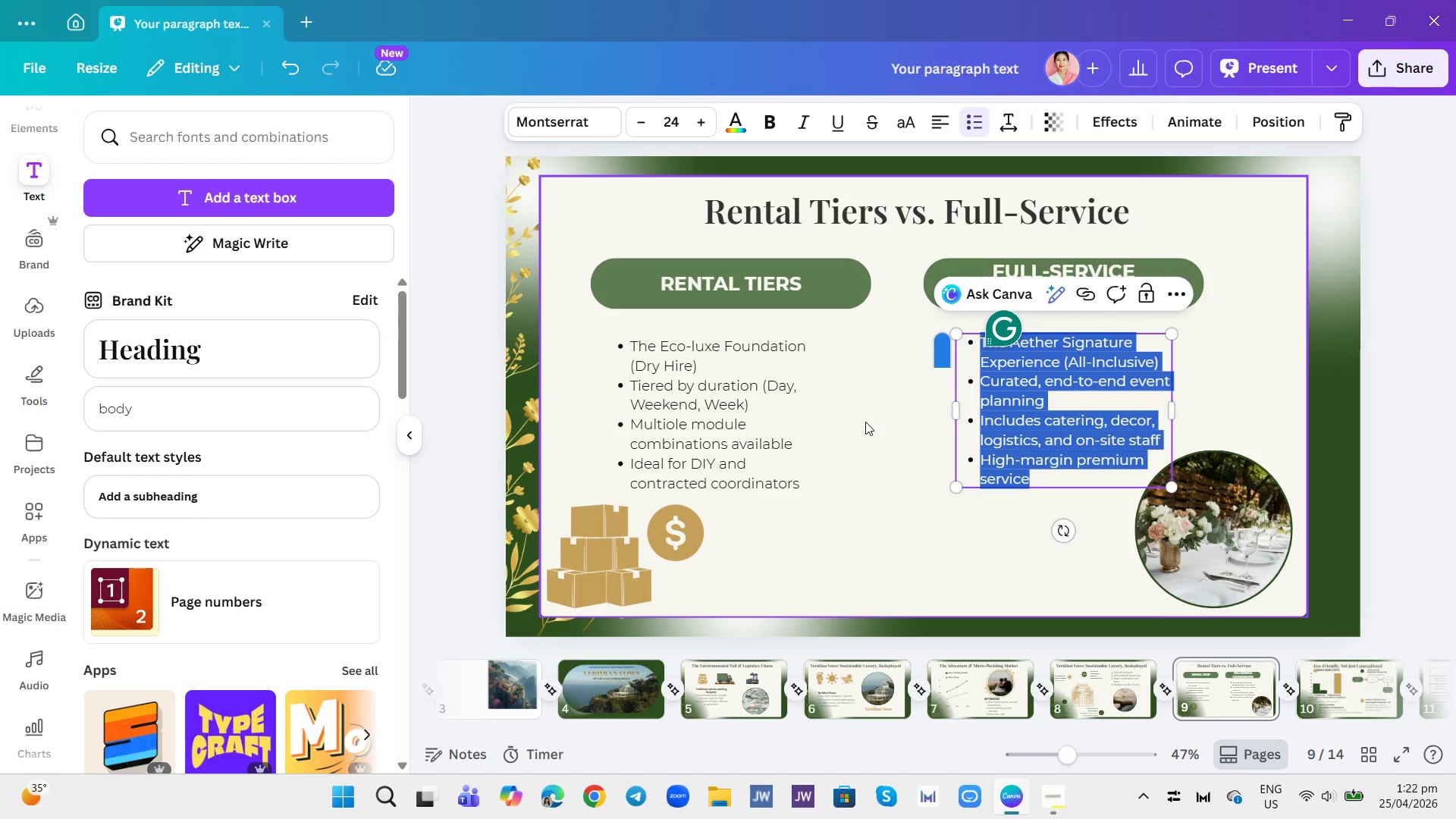 
key(Control+B)
 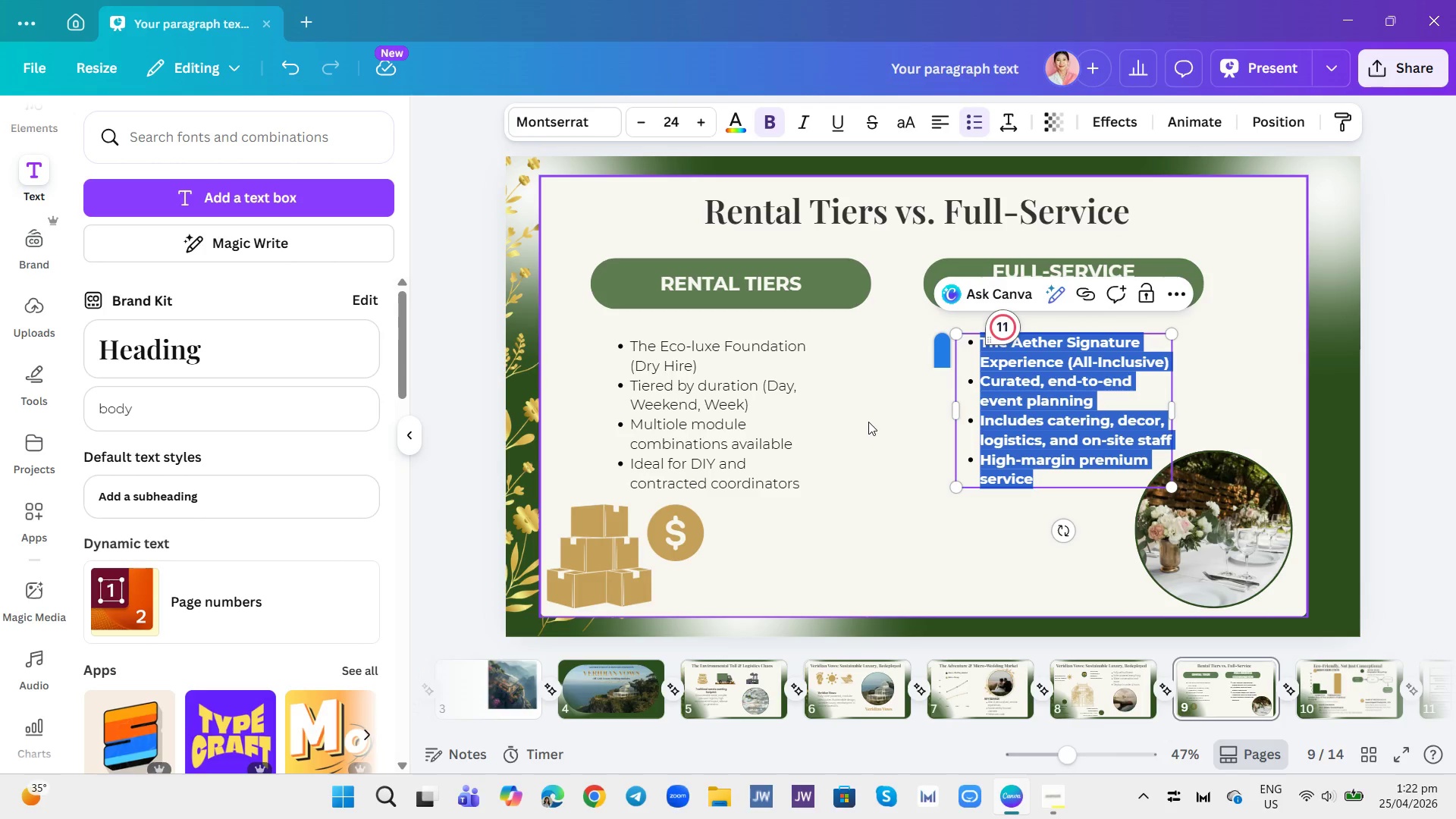 
key(Control+B)
 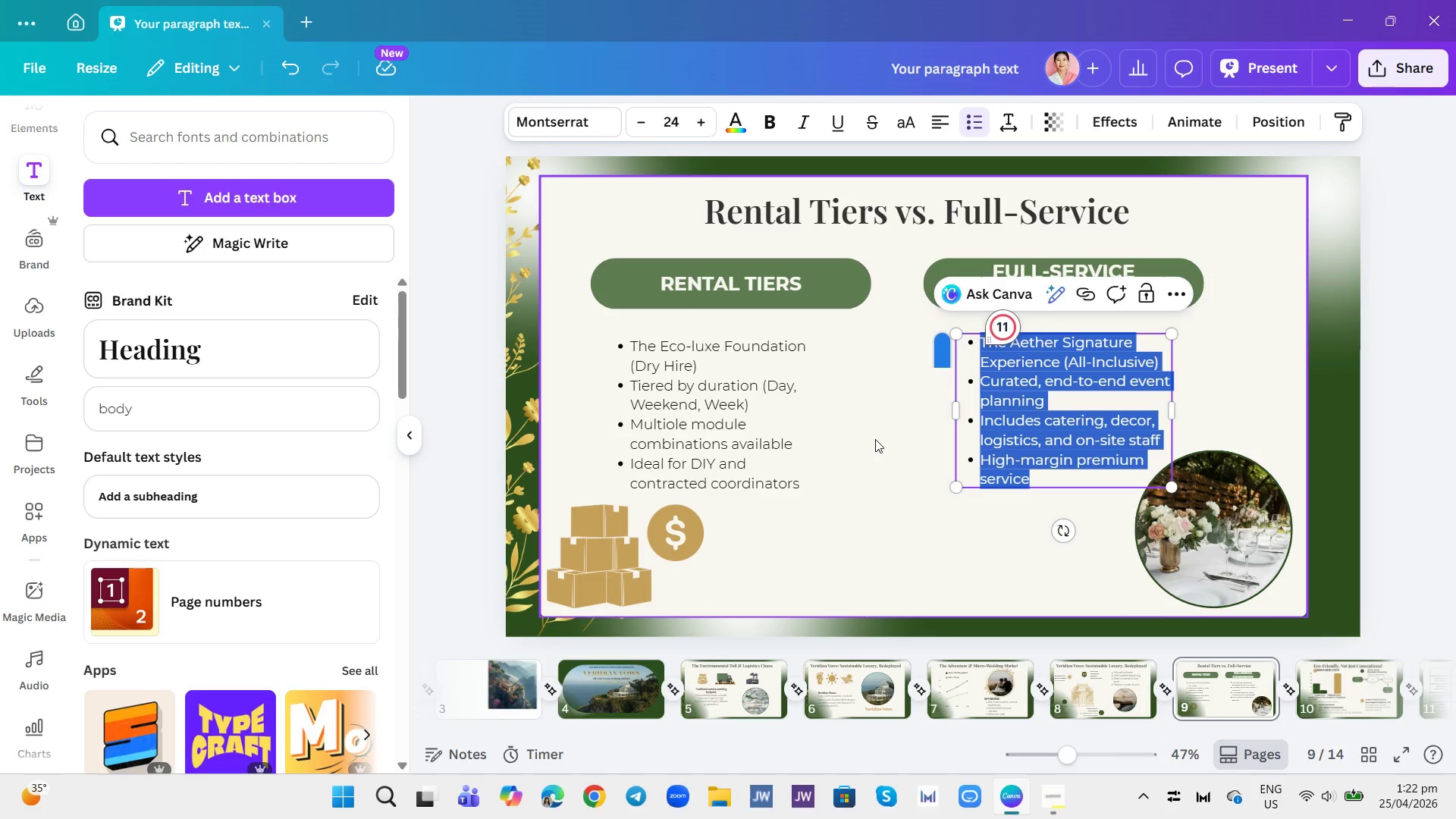 
left_click([876, 441])
 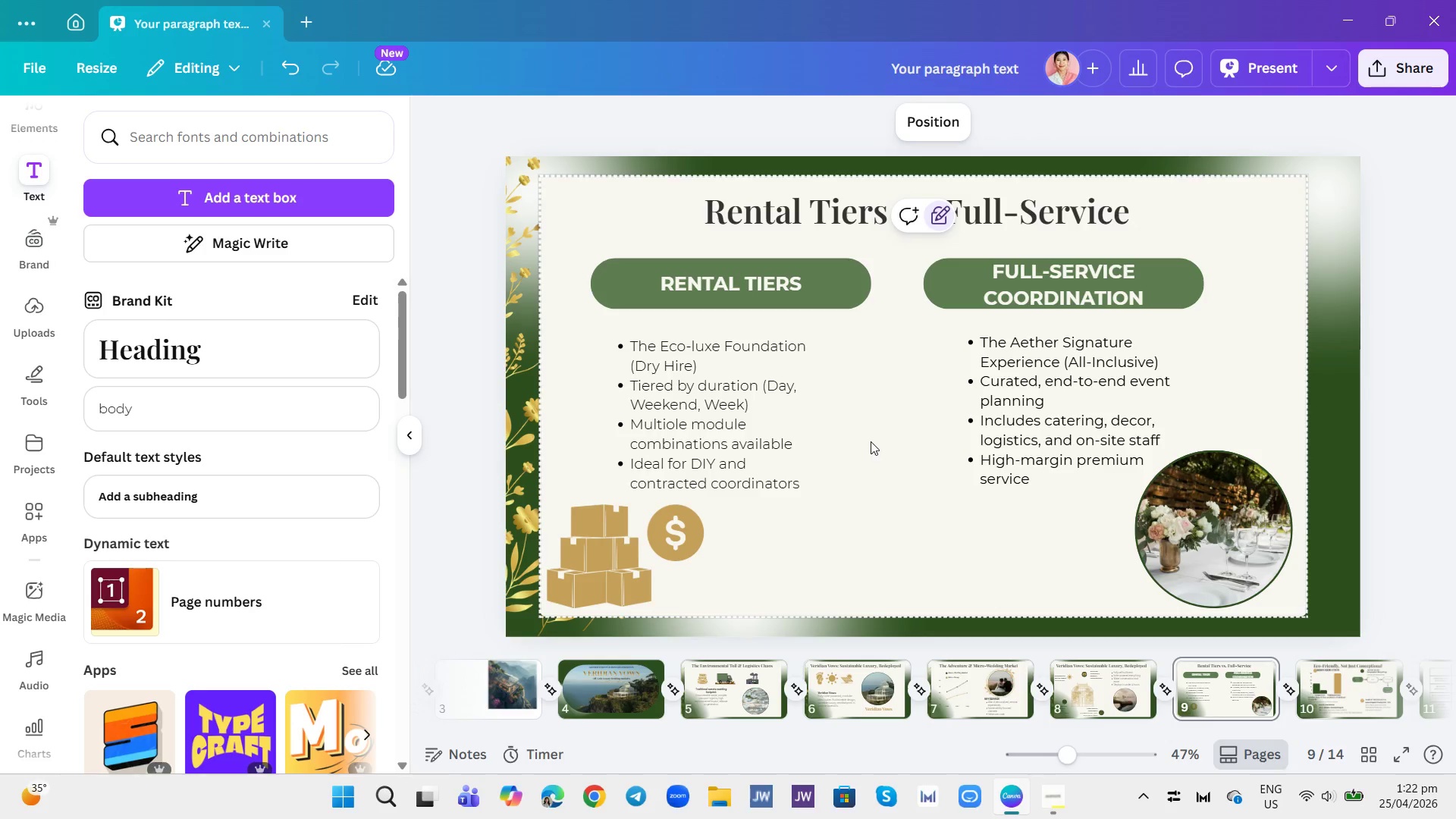 
left_click([736, 433])
 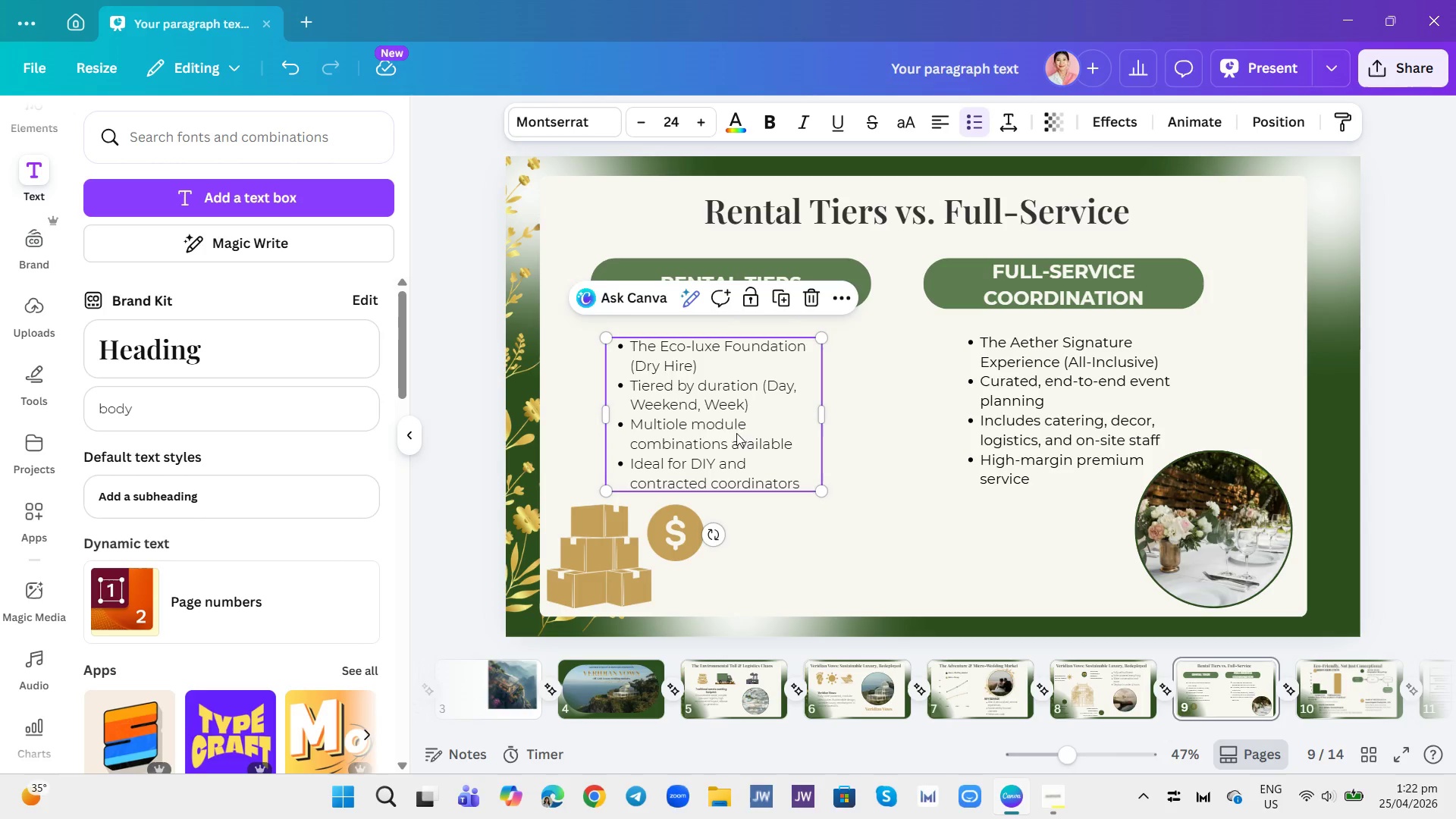 
double_click([736, 433])
 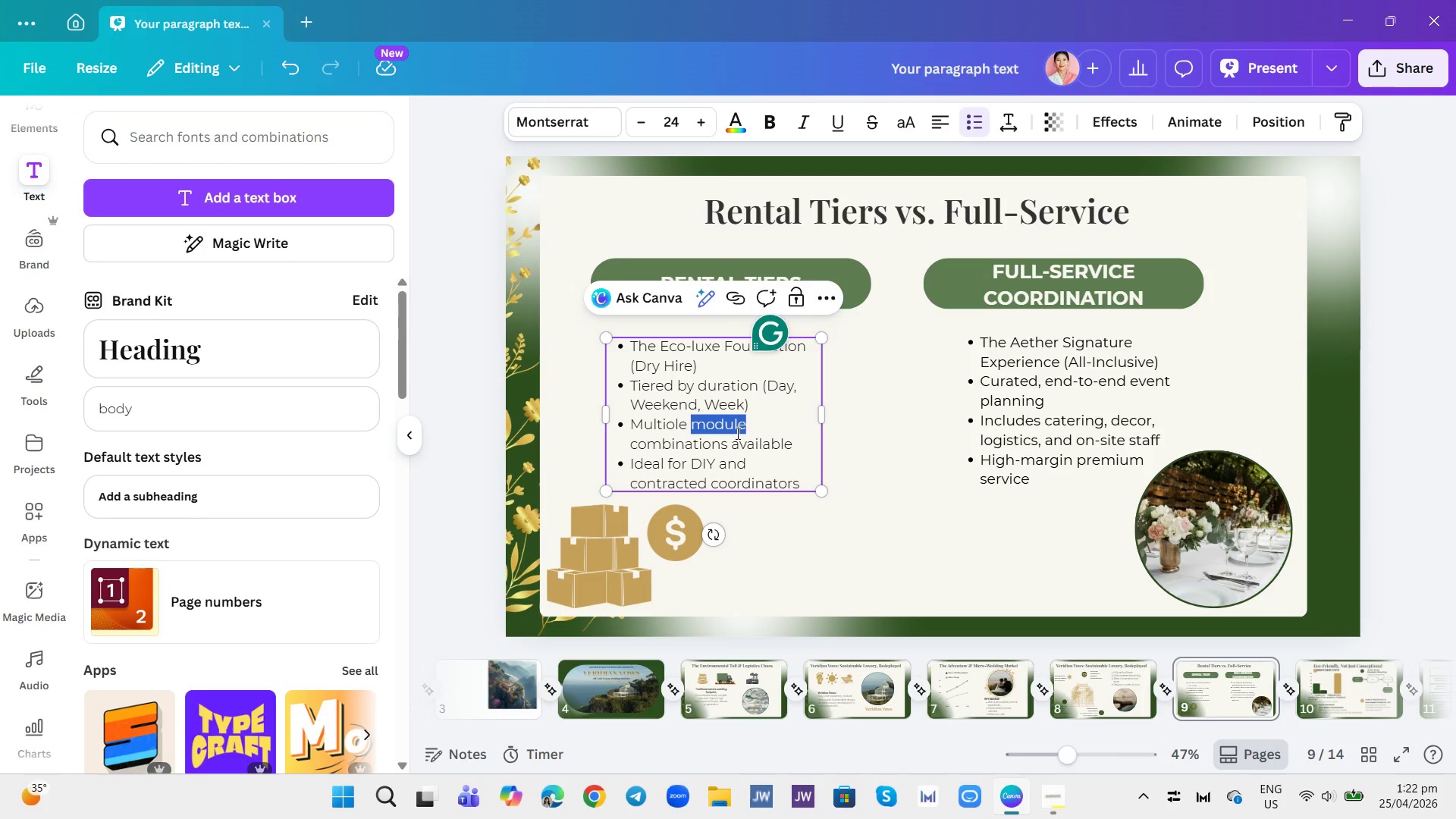 
key(Control+A)
 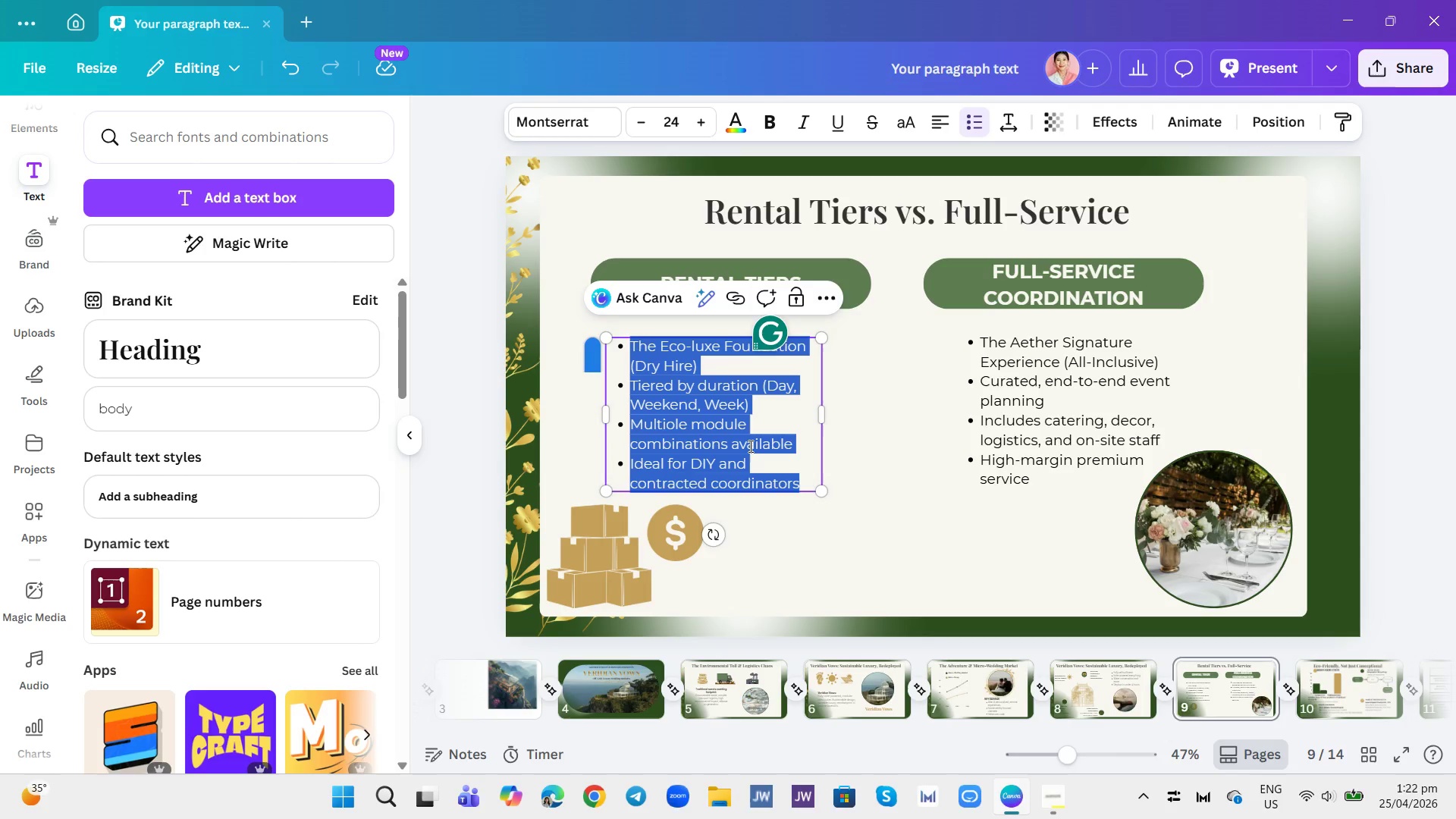 
key(Control+B)
 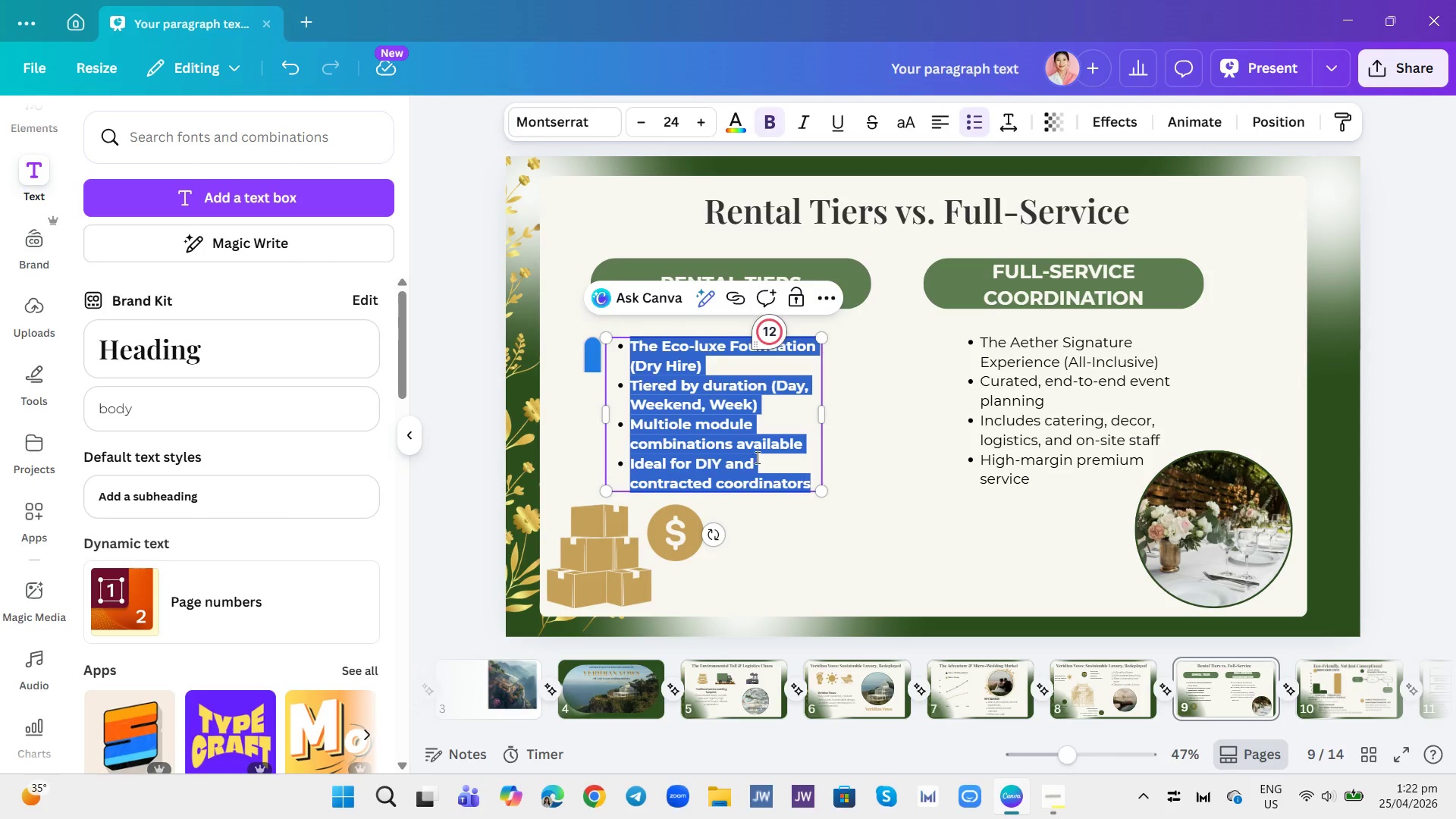 
key(Control+B)
 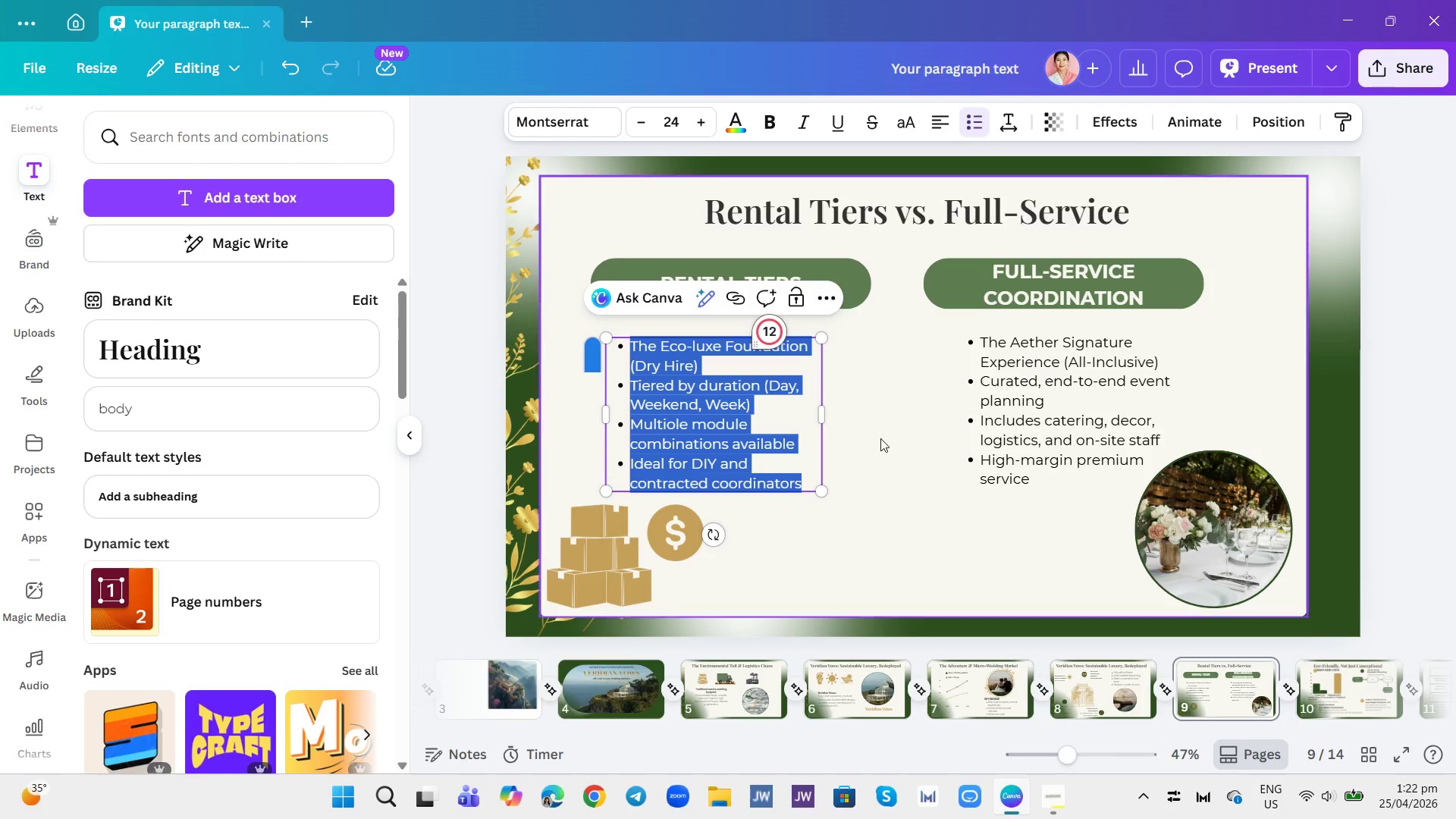 
left_click([900, 430])
 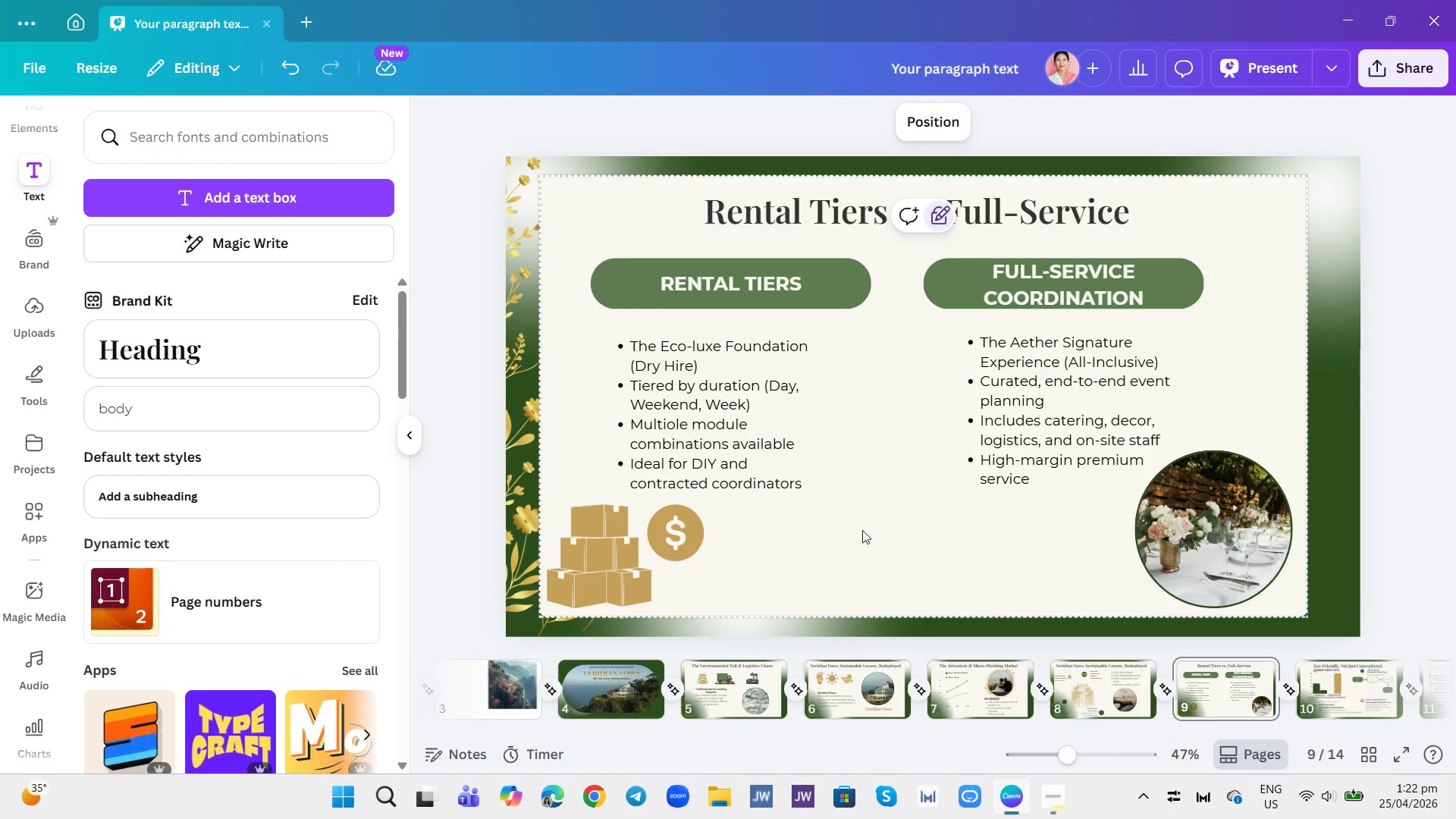 
wait(12.83)
 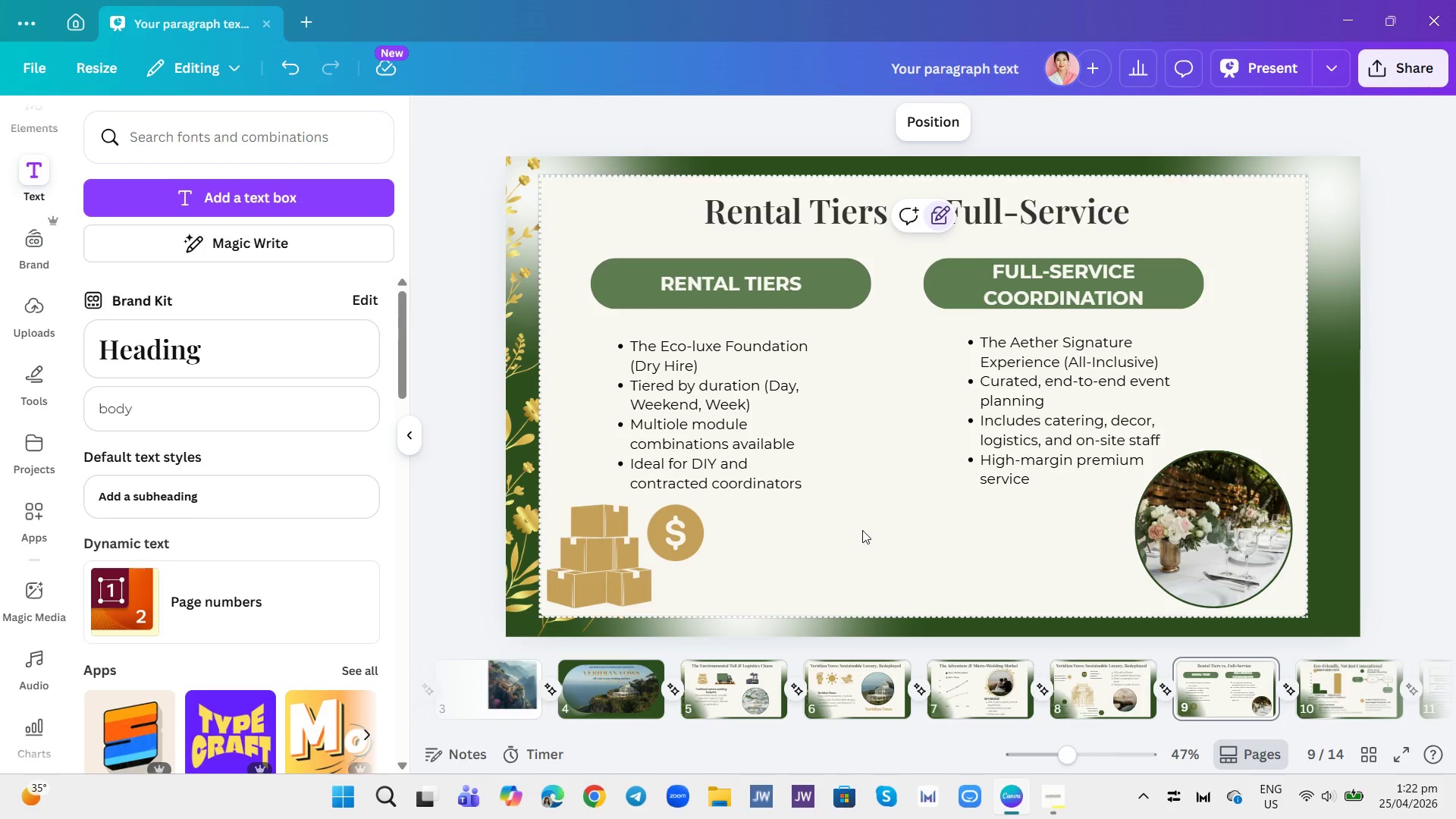 
left_click([814, 282])
 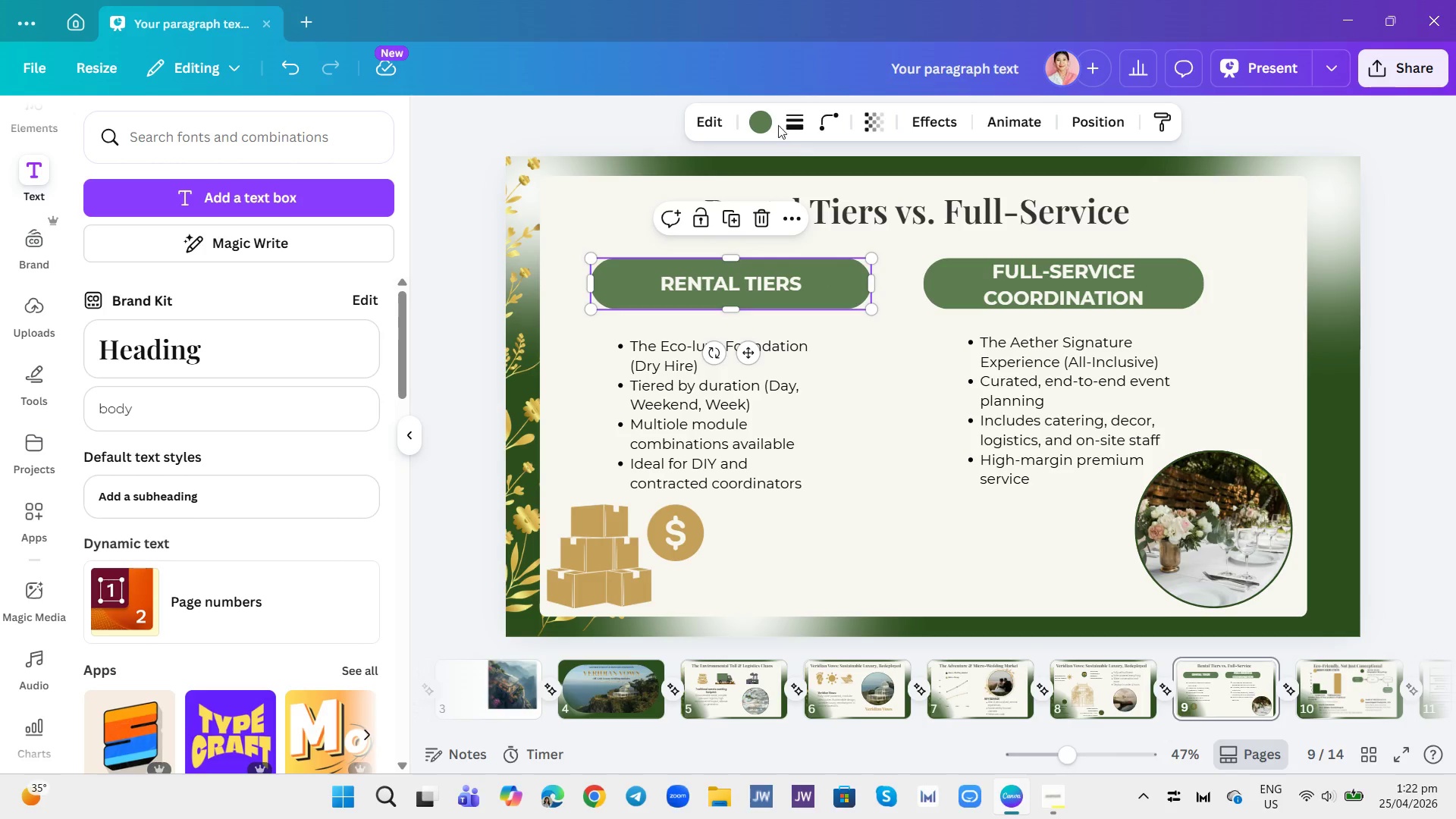 
left_click([766, 110])
 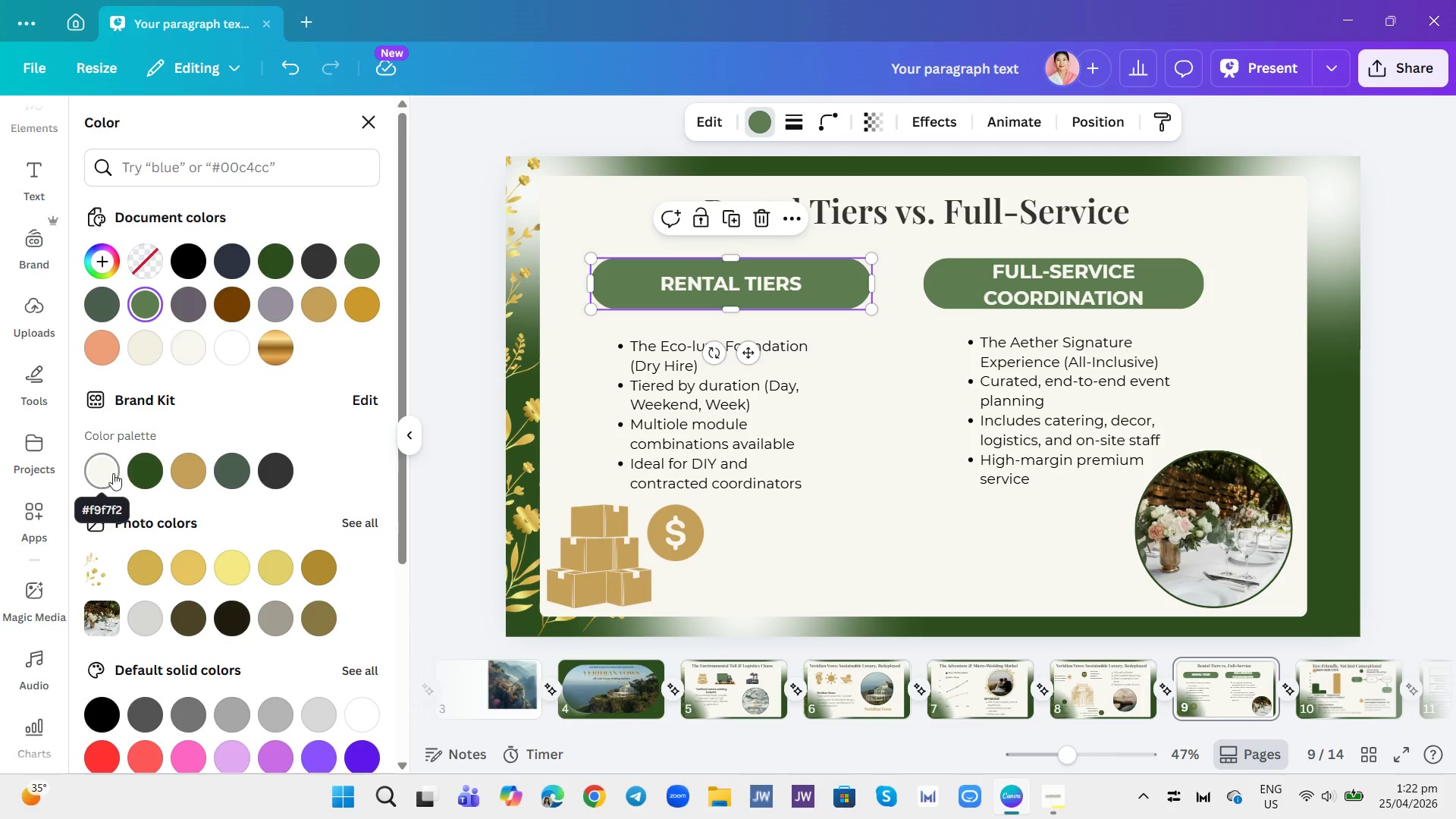 
left_click([189, 475])
 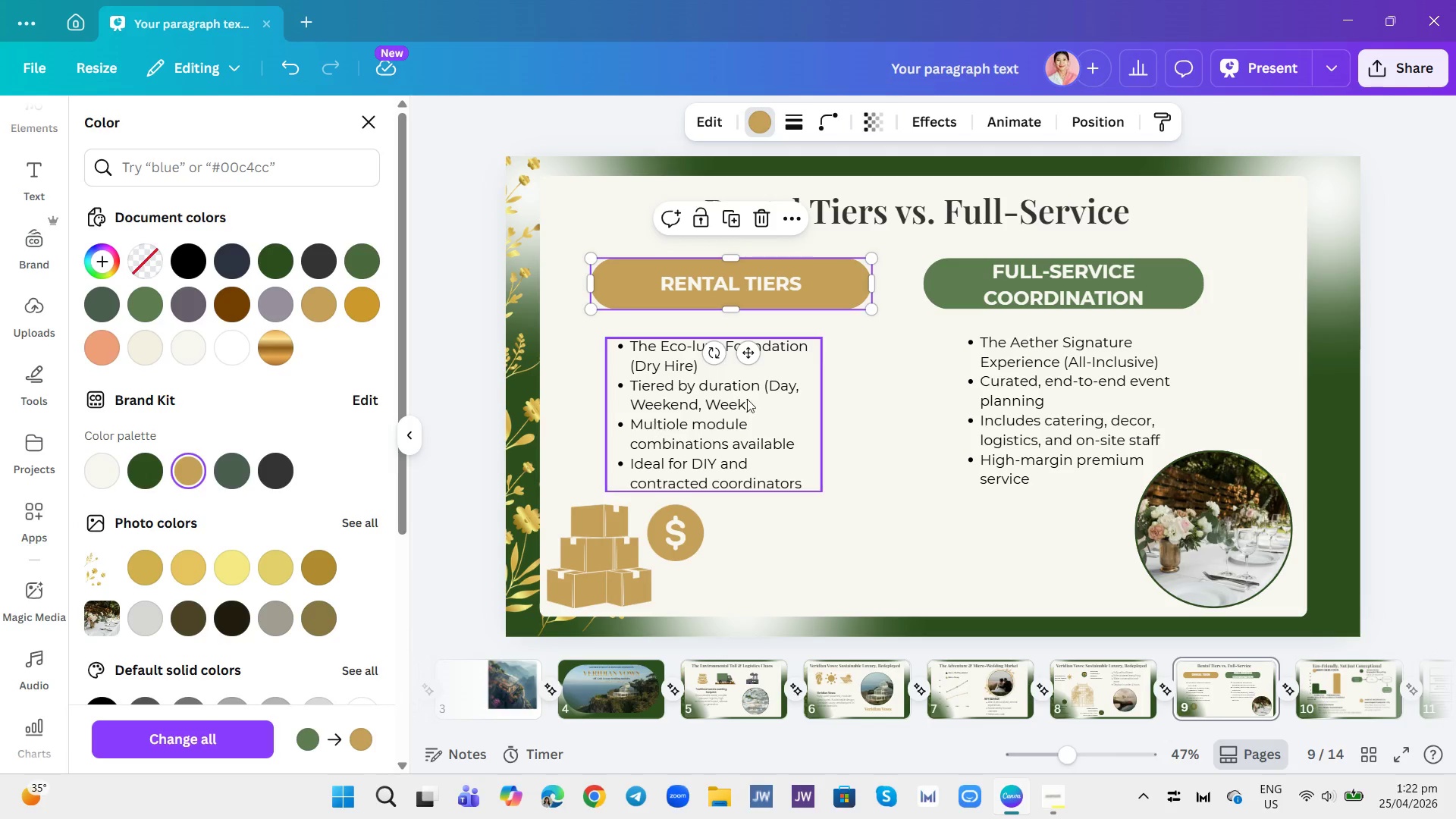 
left_click([846, 378])
 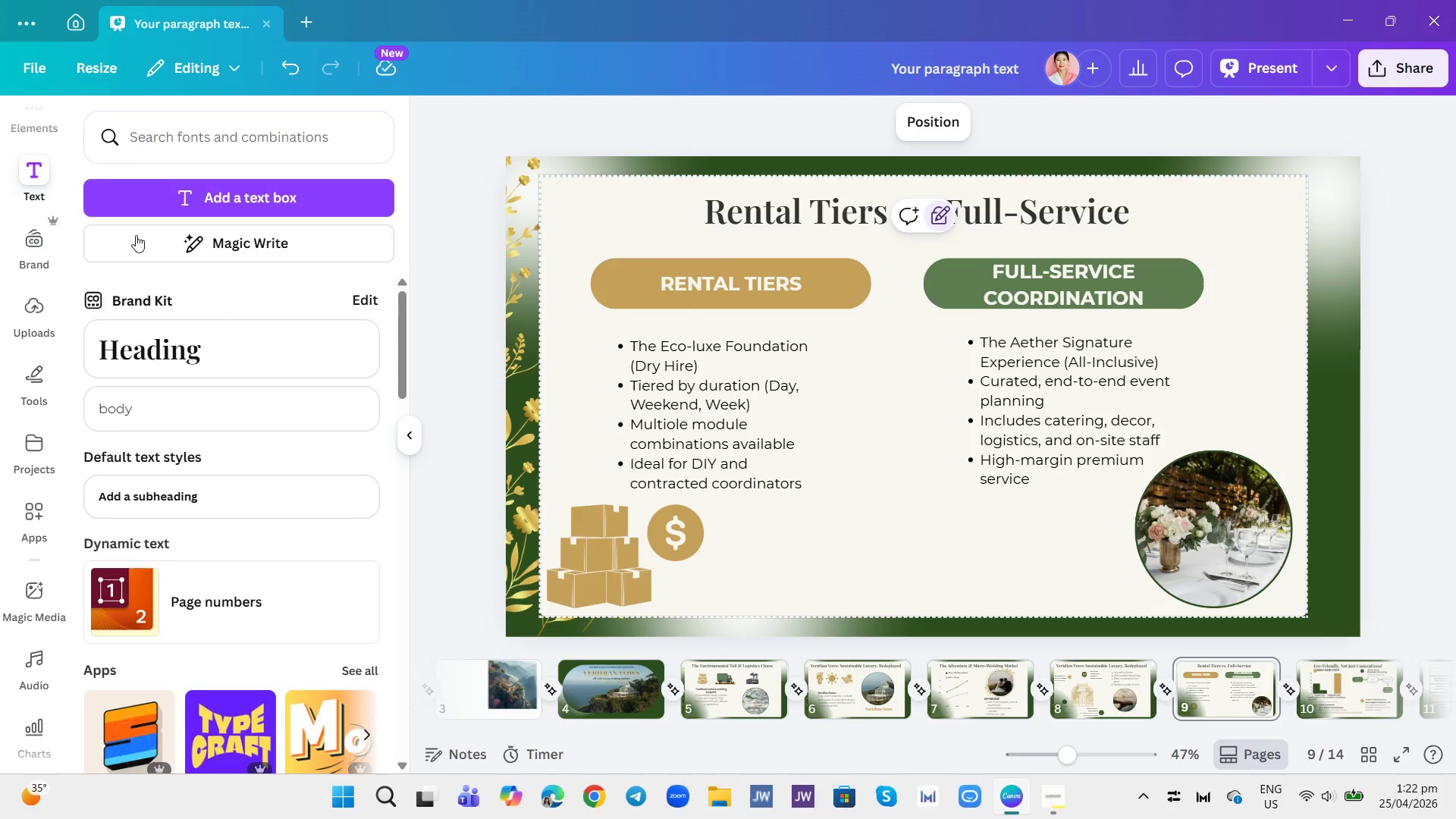 
wait(7.17)
 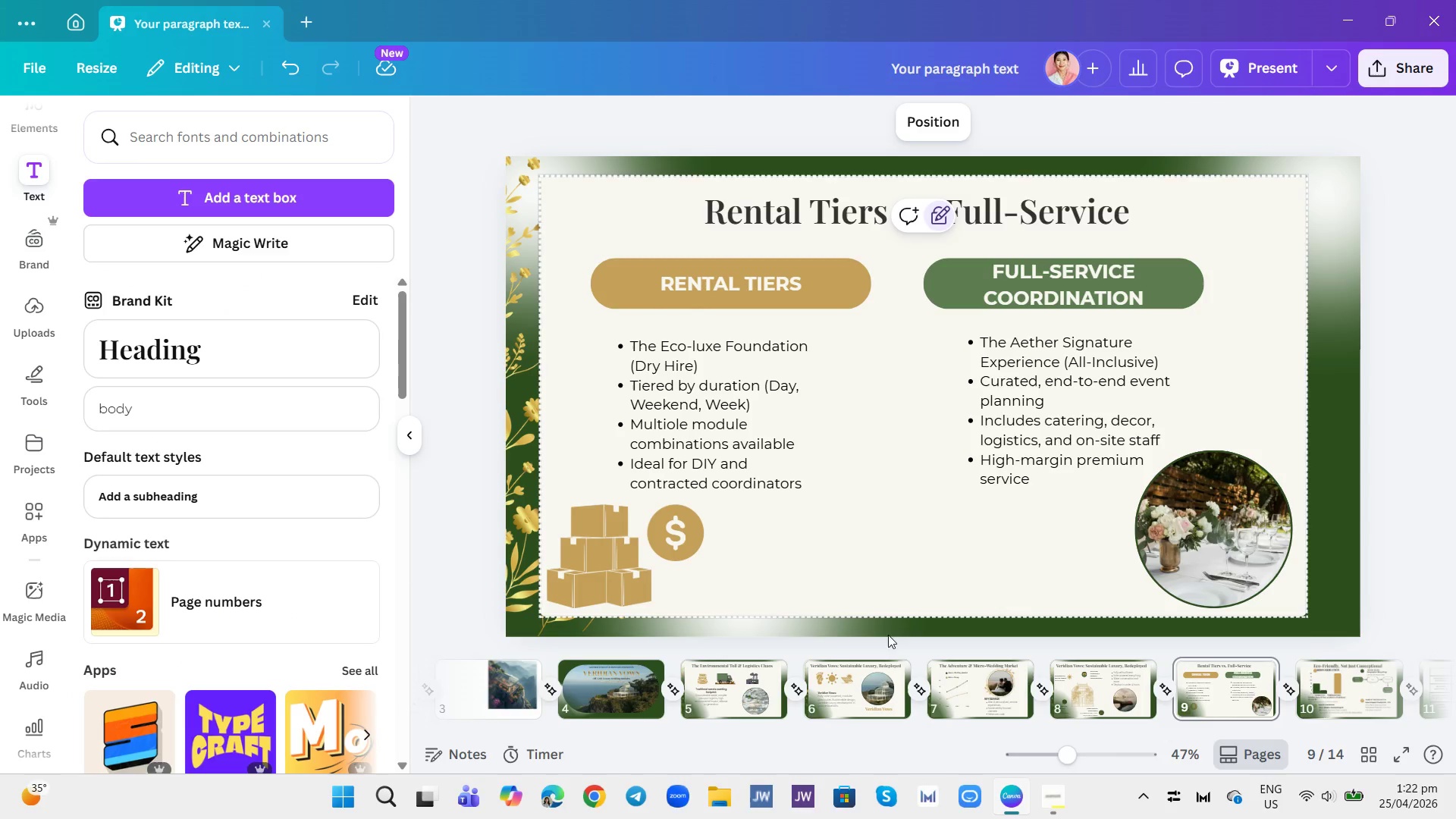 
scroll: coordinate [24, 205], scroll_direction: none, amount: 0.0
 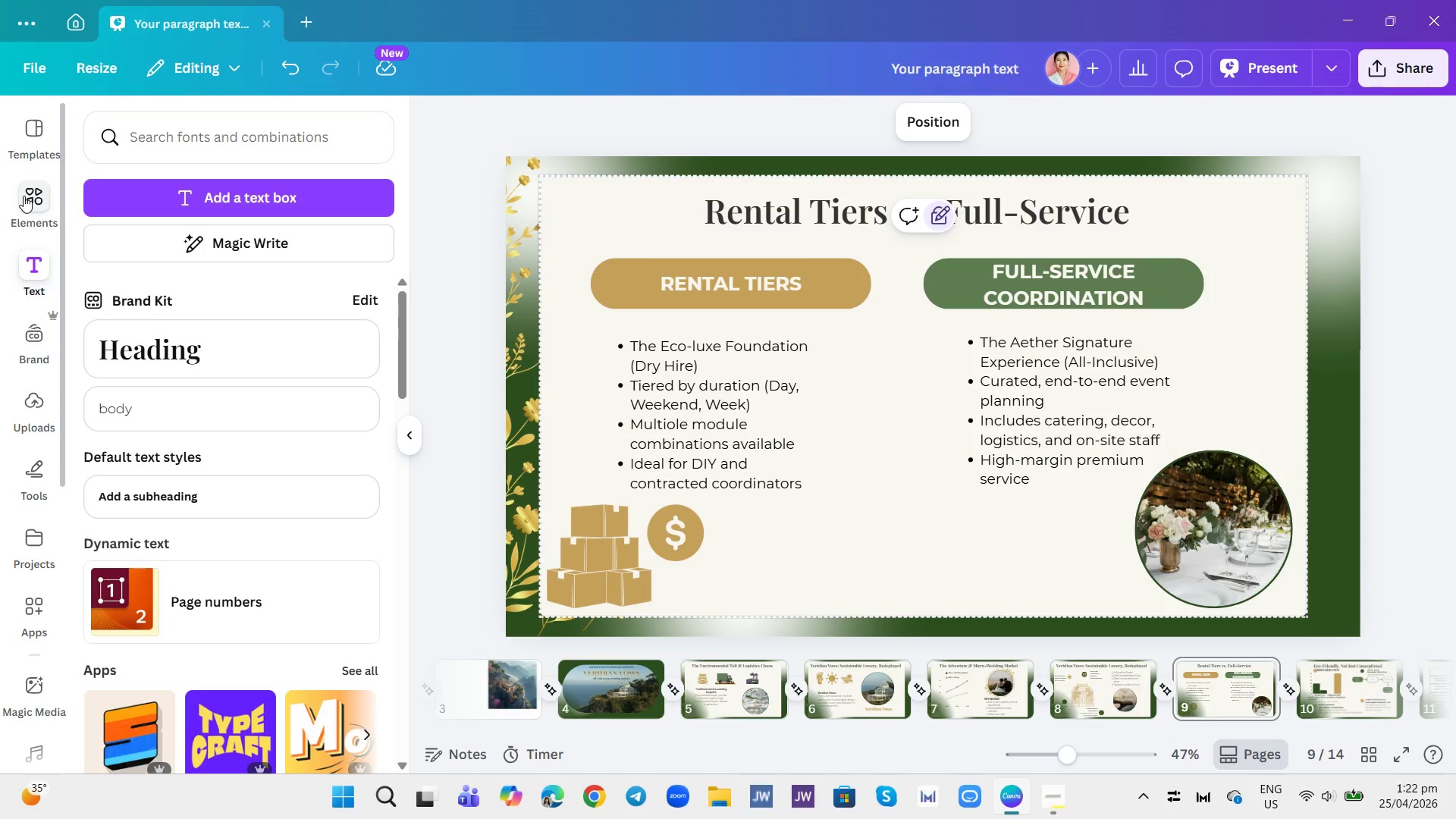 
left_click([24, 196])
 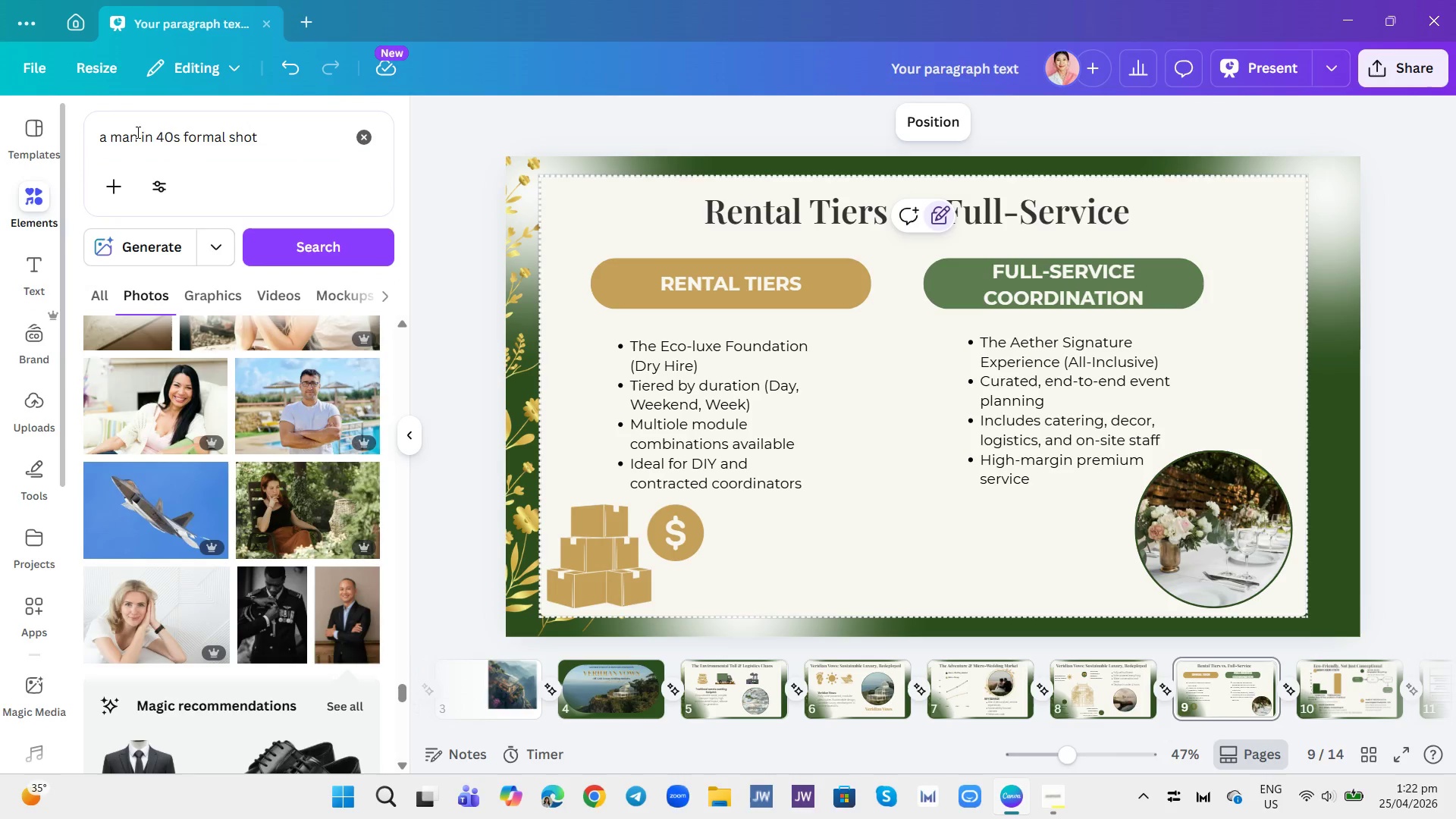 
left_click([146, 132])
 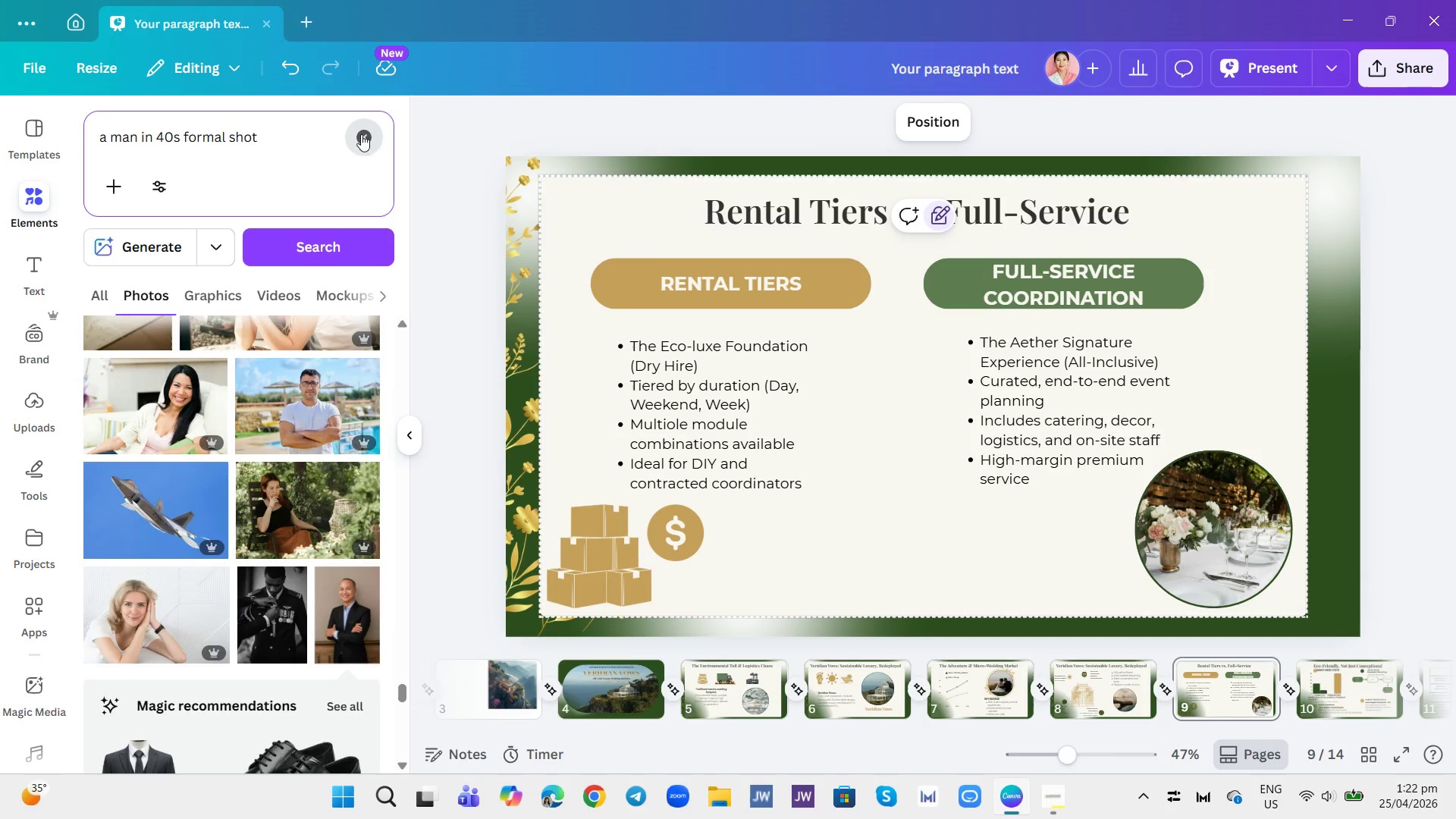 
left_click([293, 130])
 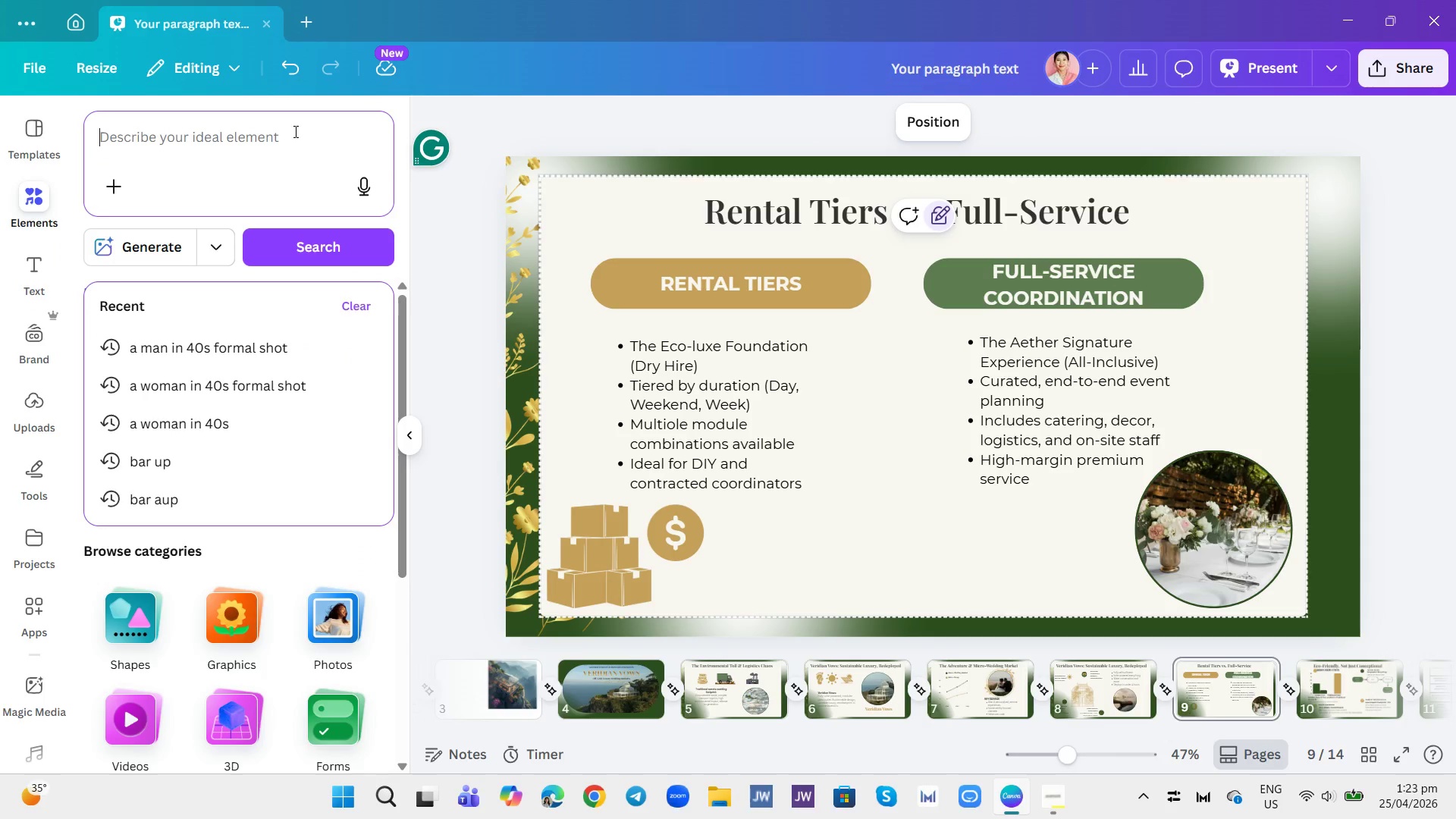 
type(hnd shale)
key(Backspace)
key(Backspace)
type(ke circle)
 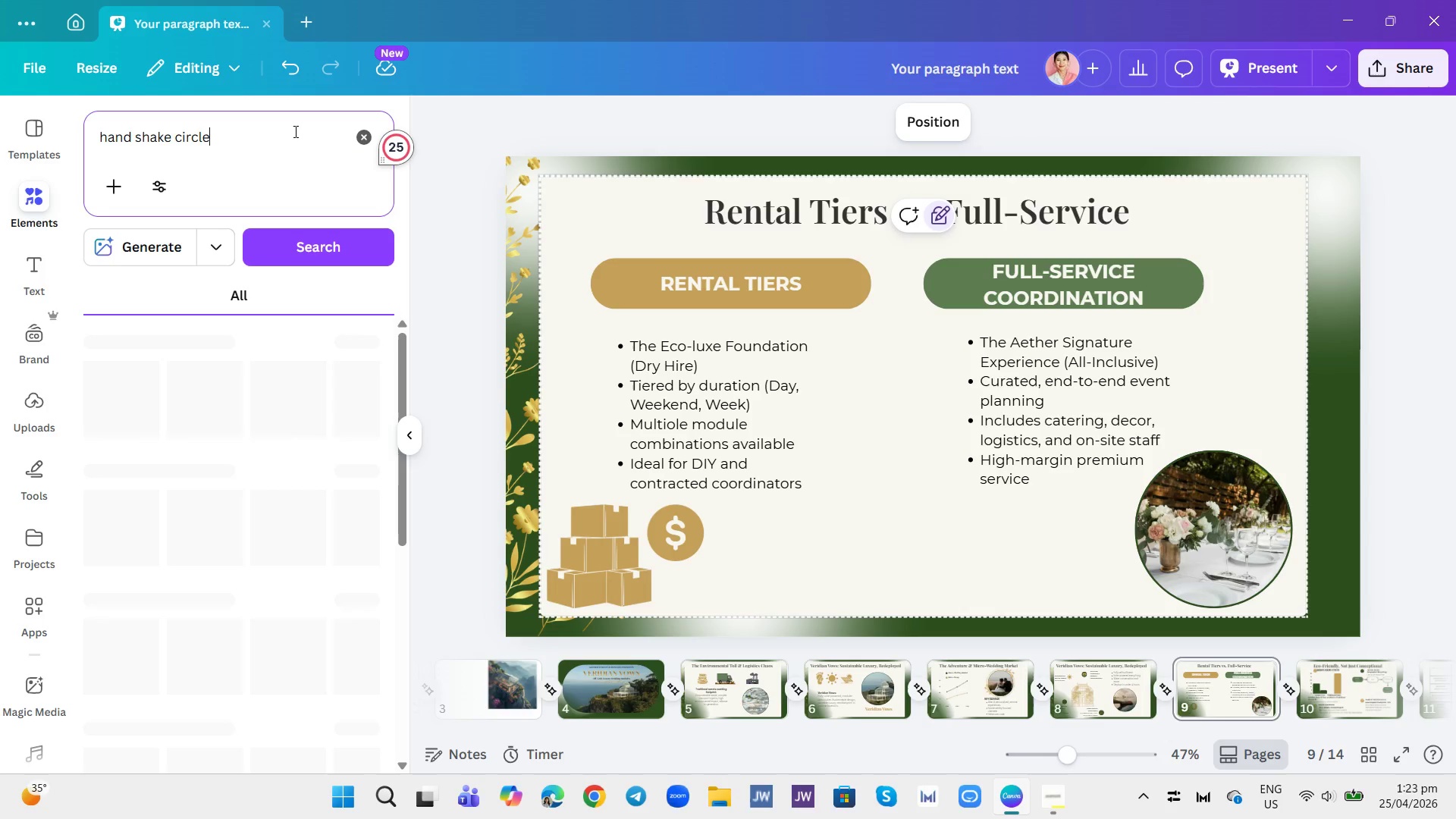 
key(Enter)
 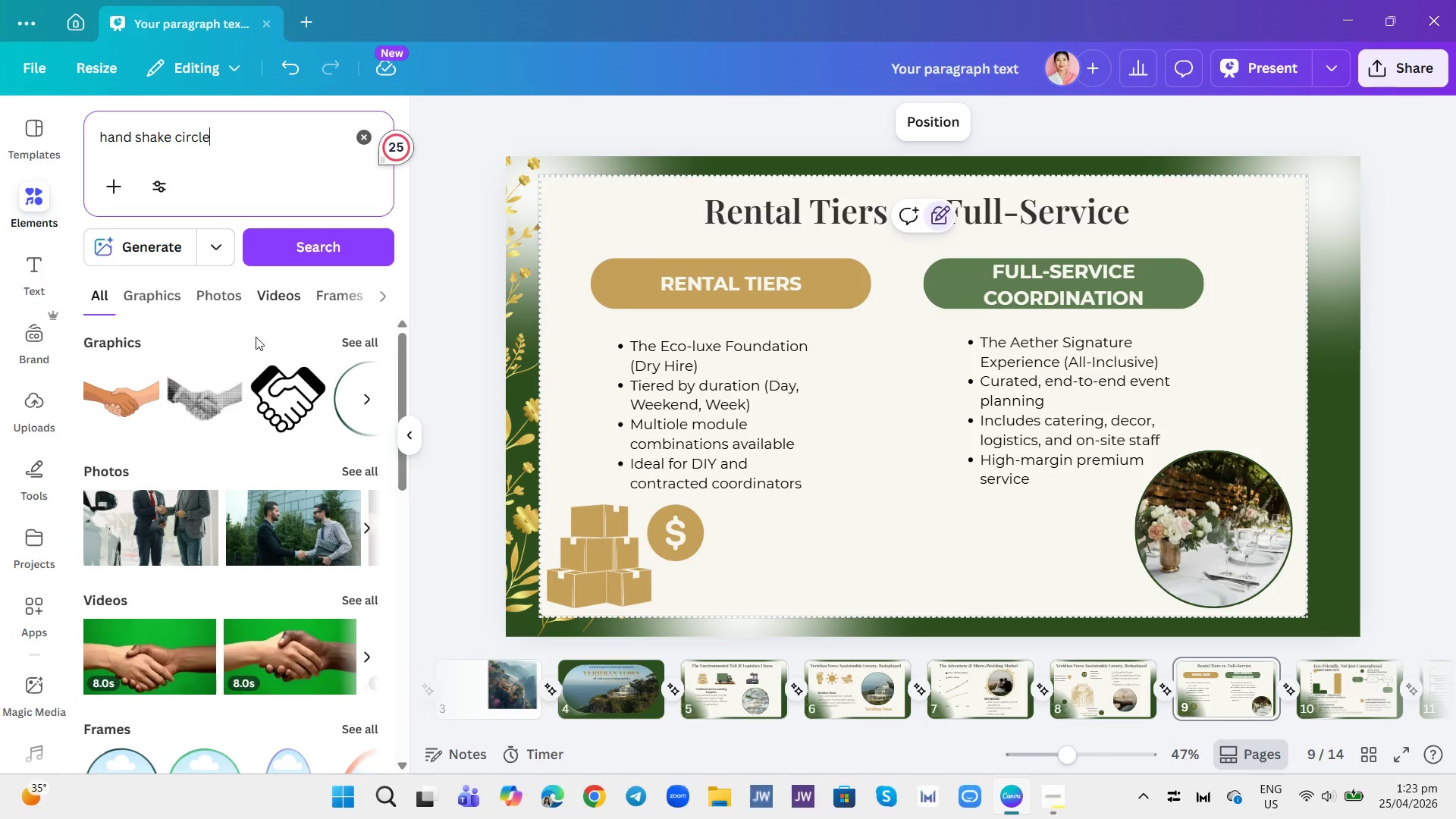 
left_click([165, 297])
 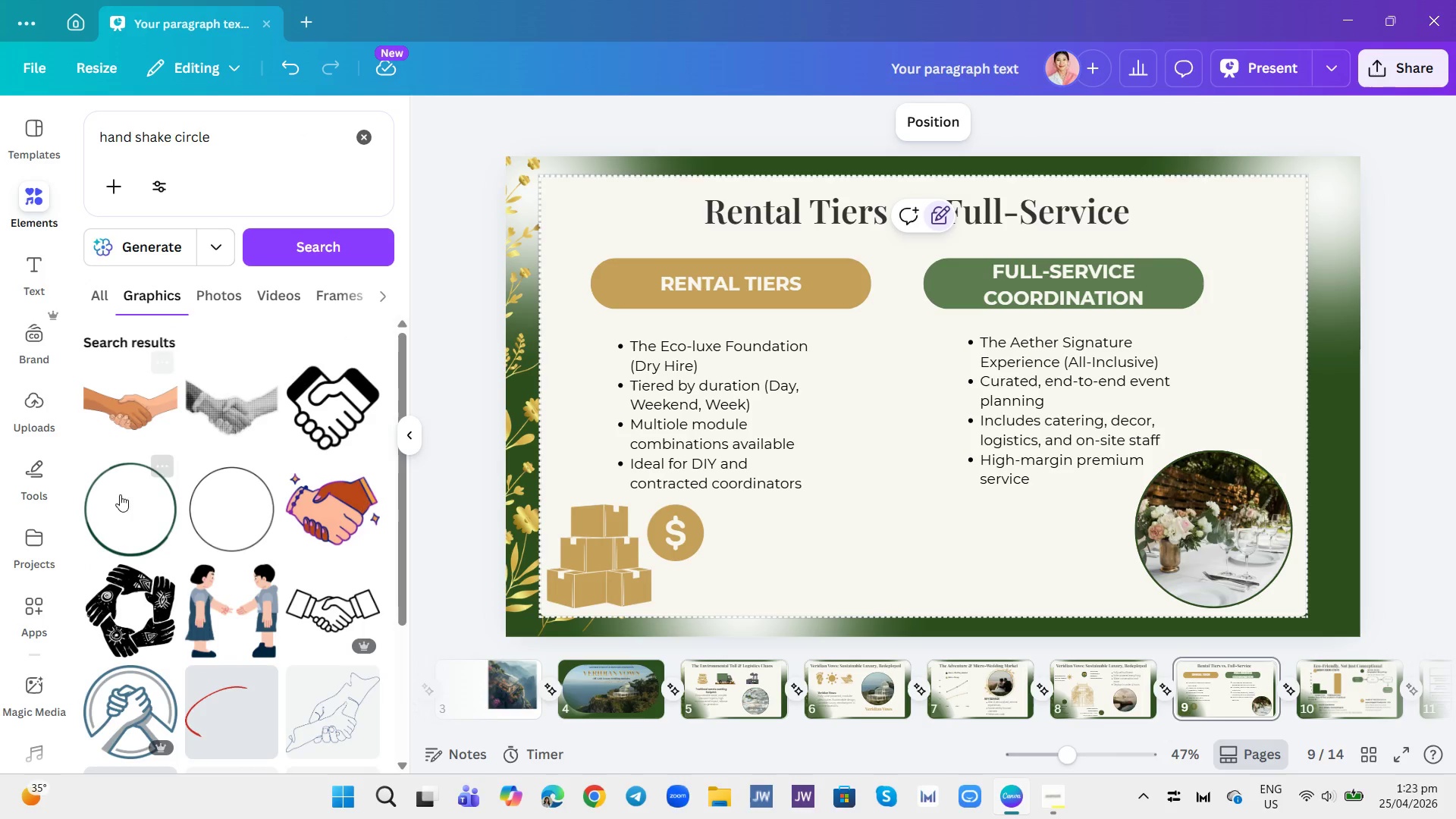 
scroll: coordinate [218, 579], scroll_direction: down, amount: 7.0
 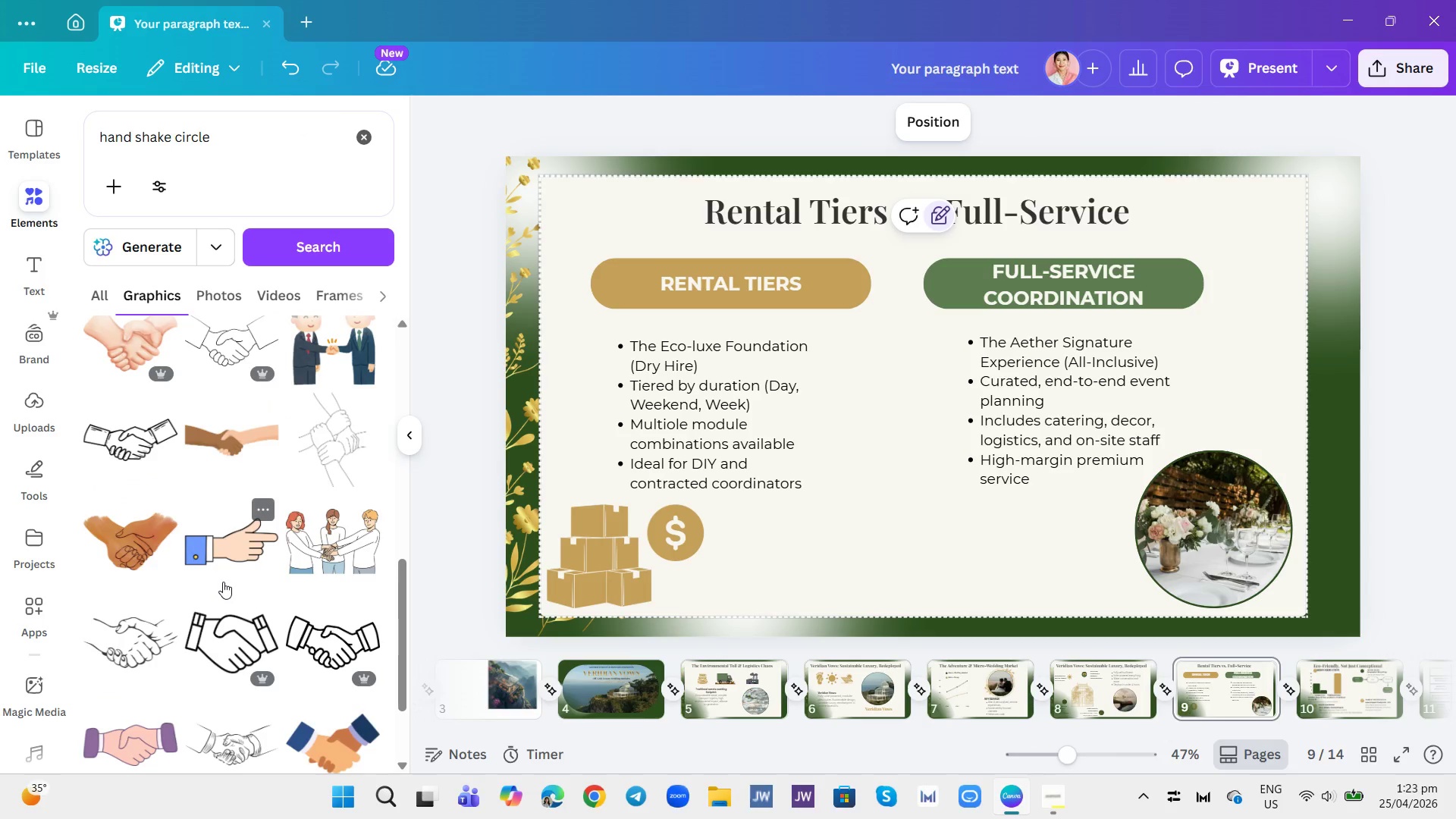 
scroll: coordinate [255, 435], scroll_direction: up, amount: 10.0
 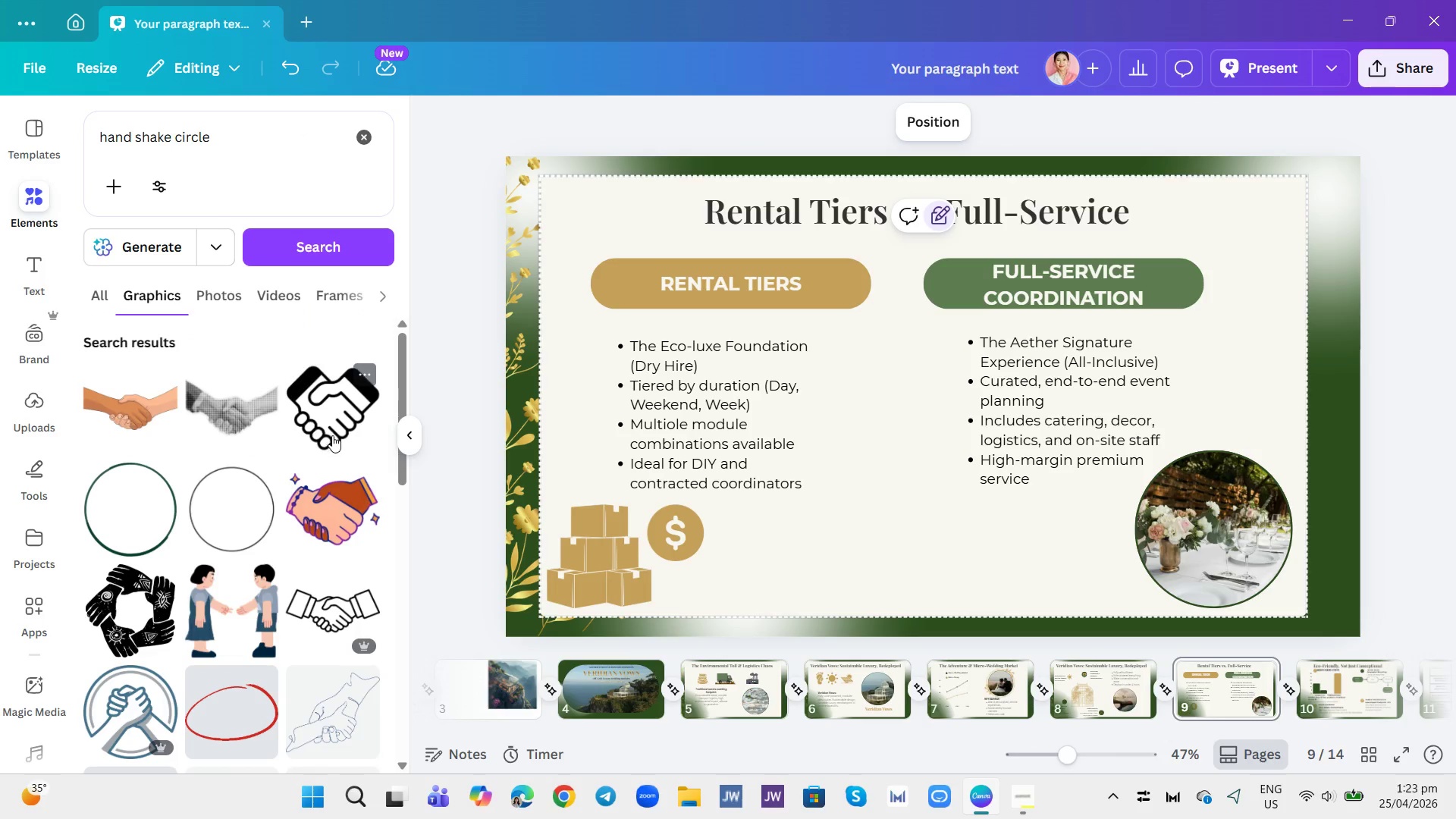 
left_click([328, 420])
 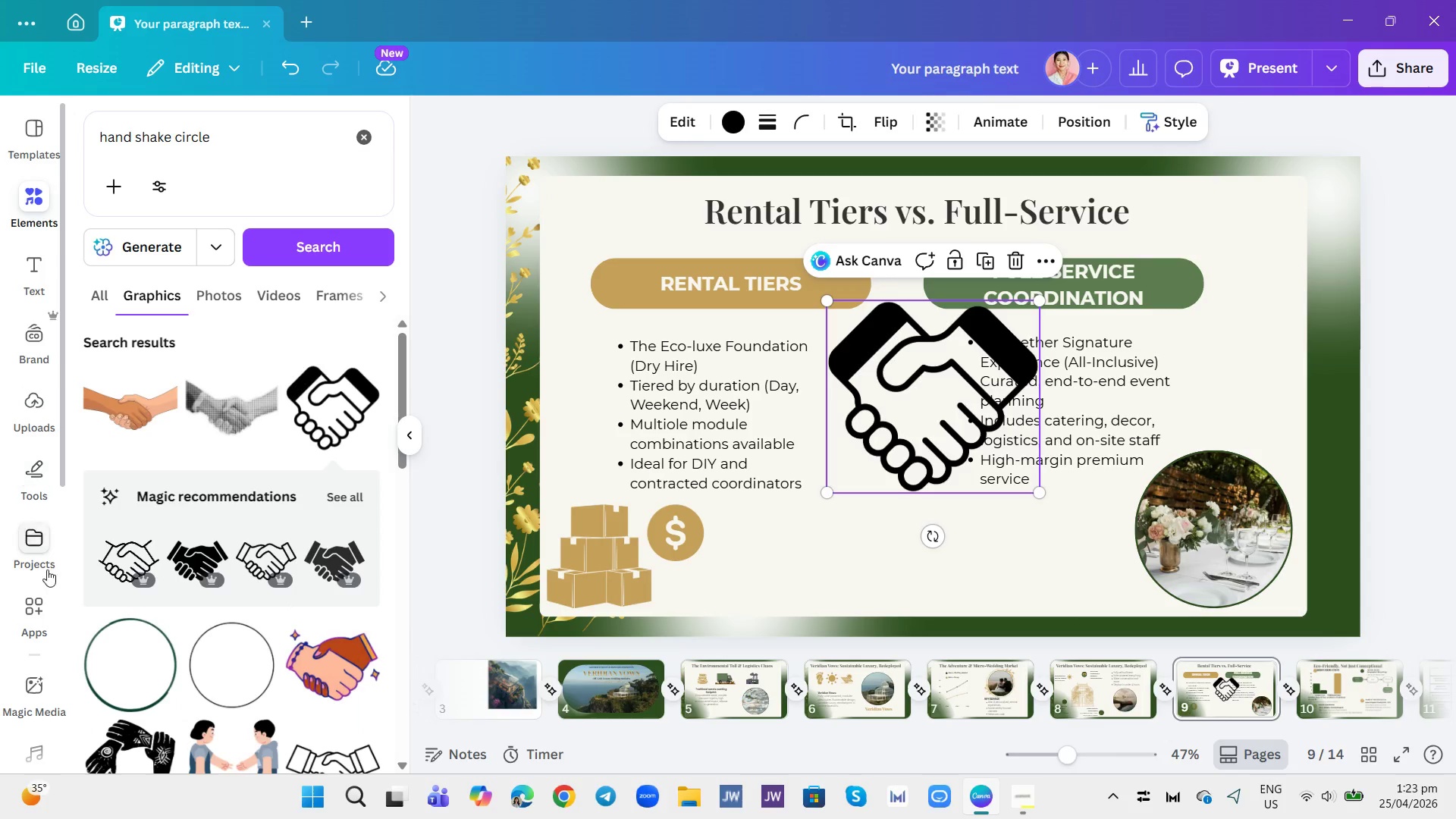 
wait(8.83)
 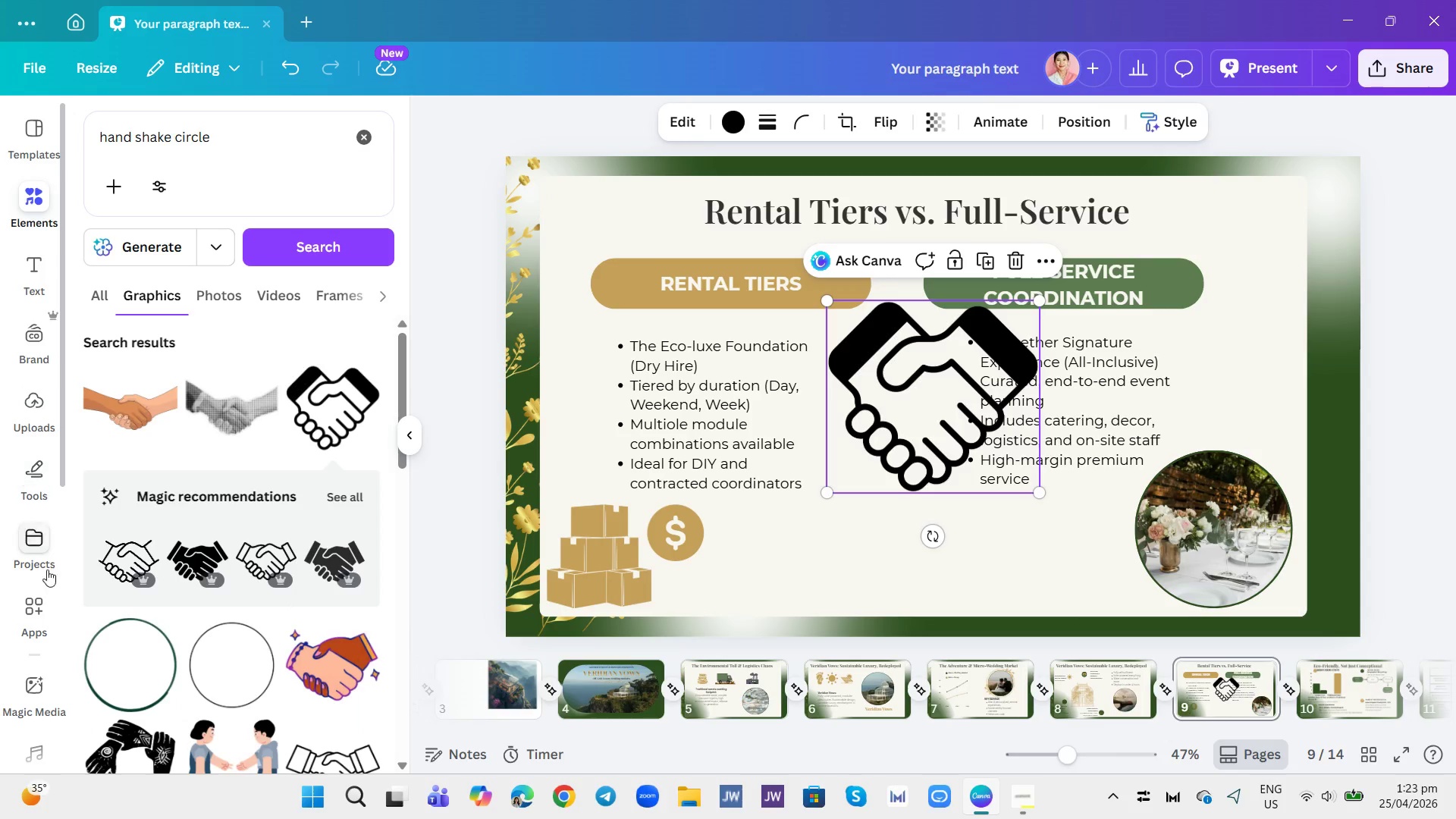 
left_click([22, 480])
 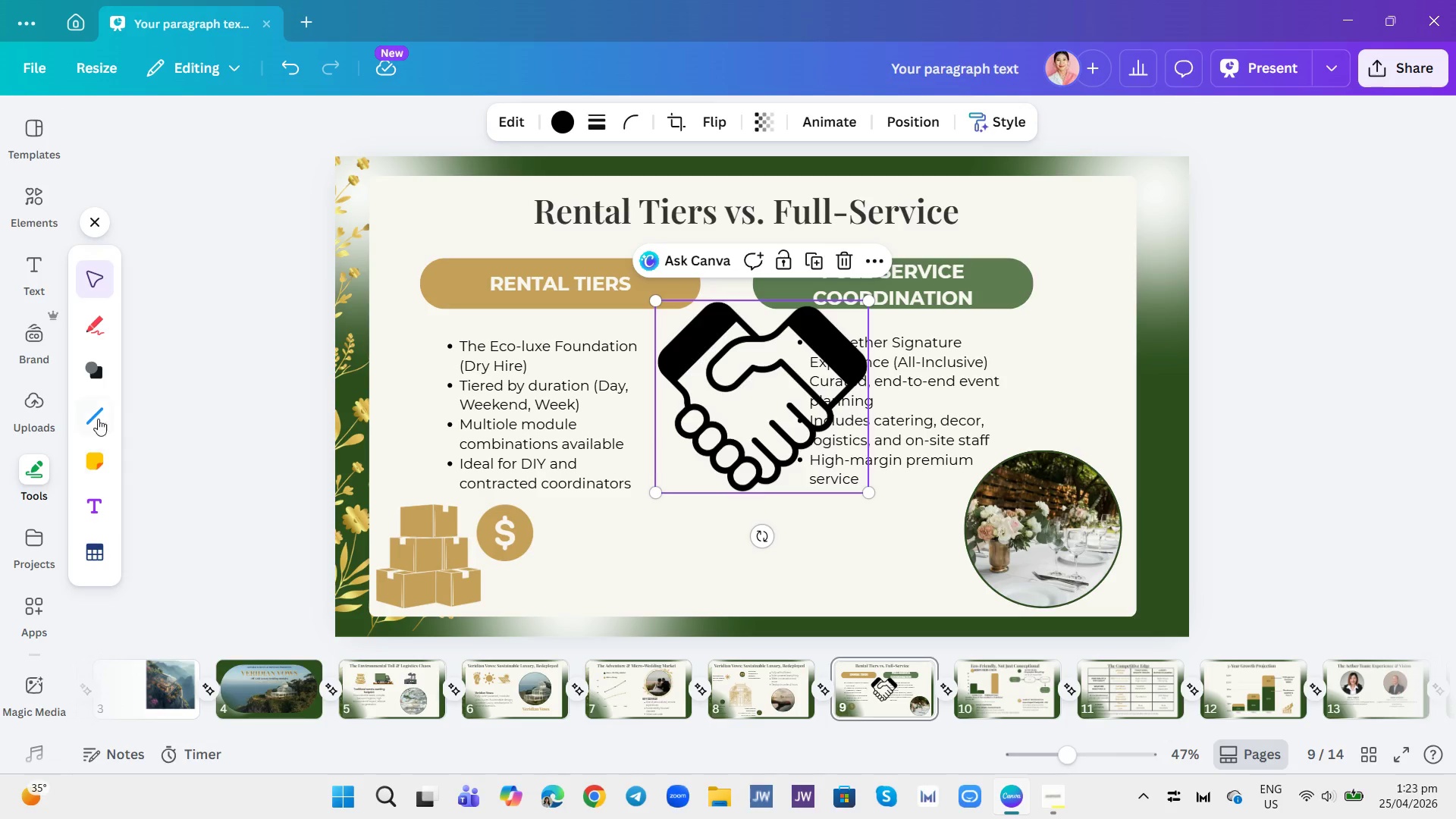 
left_click([86, 368])
 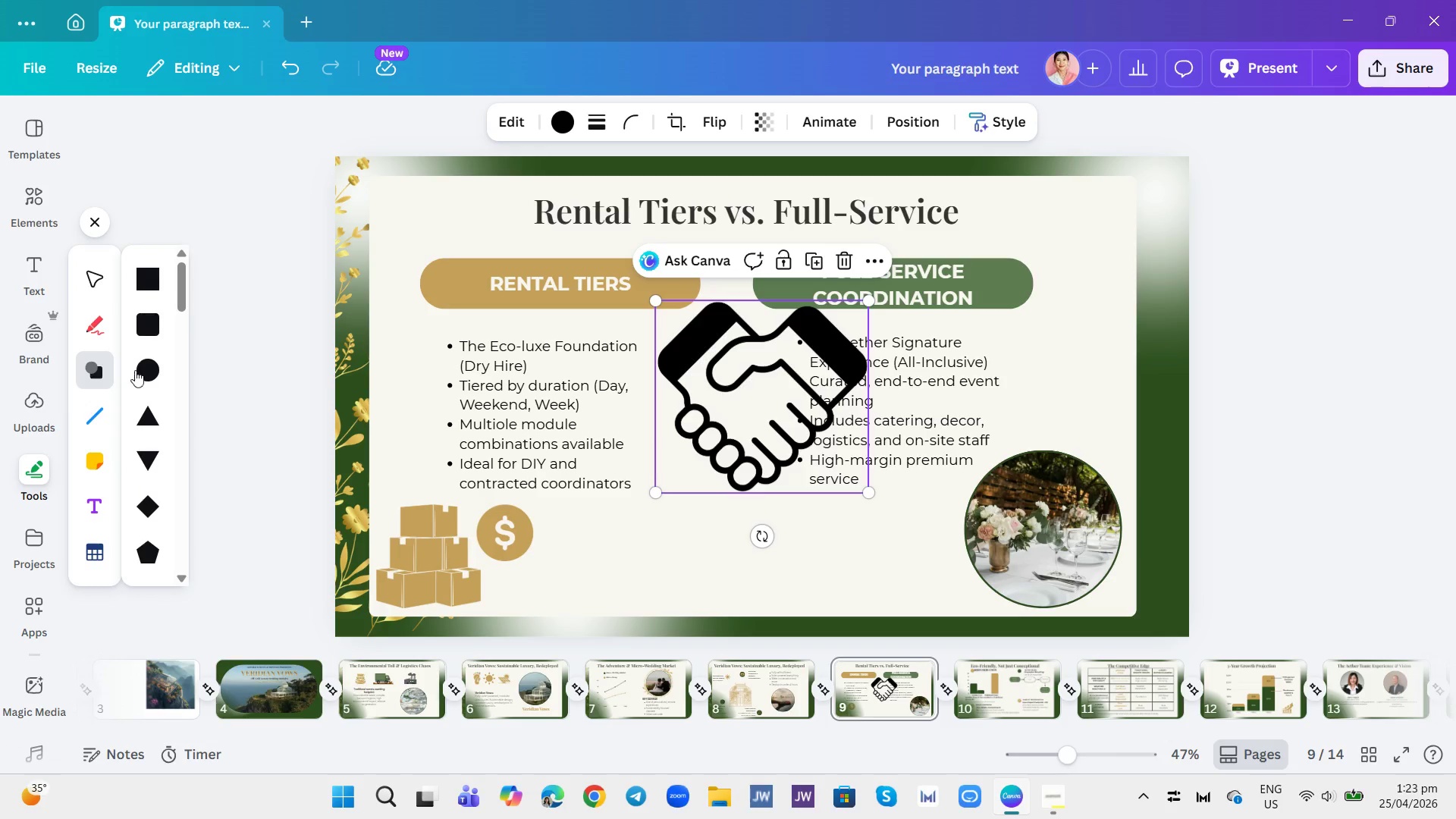 
left_click([144, 370])
 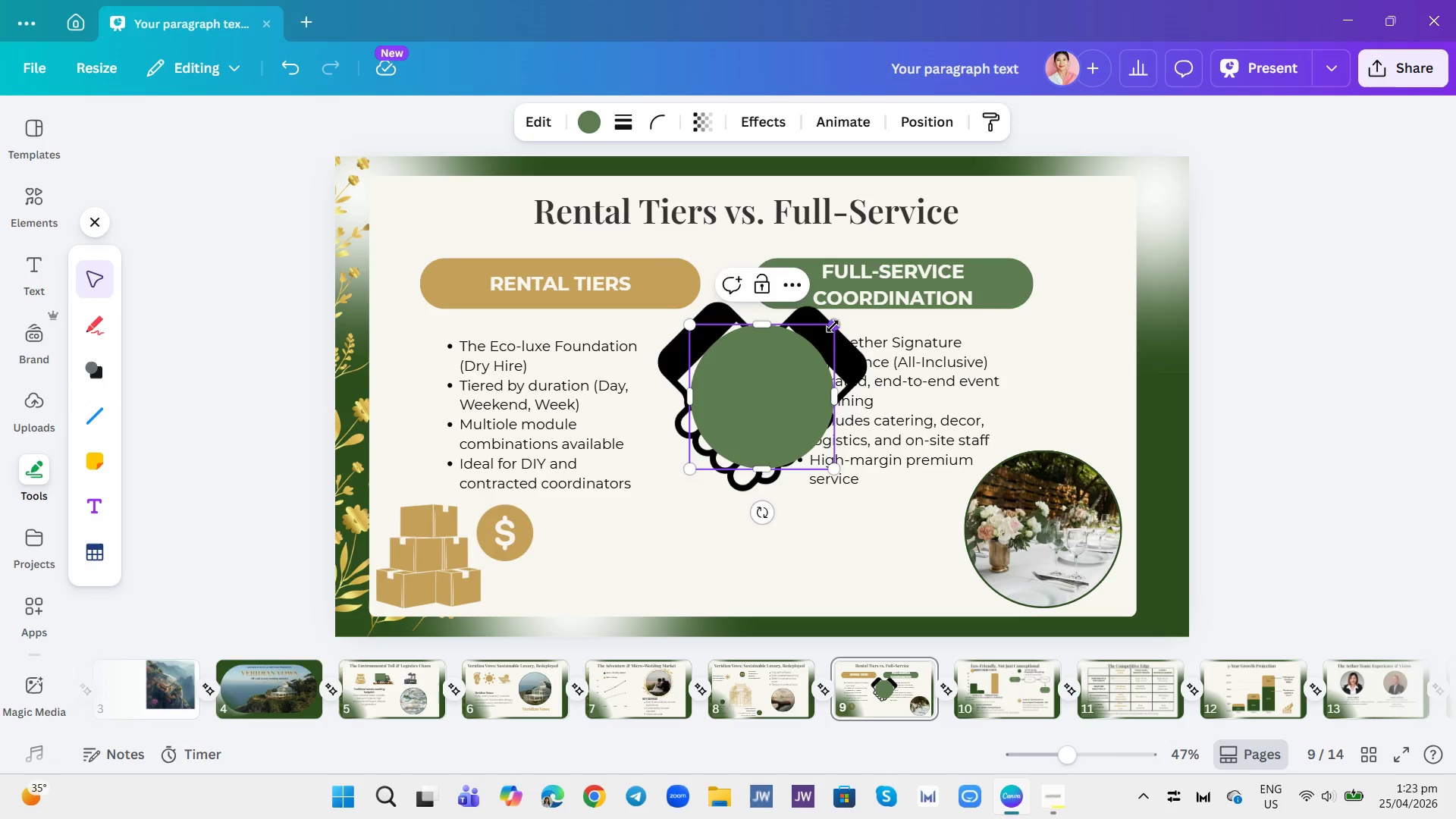 
left_click([833, 326])
 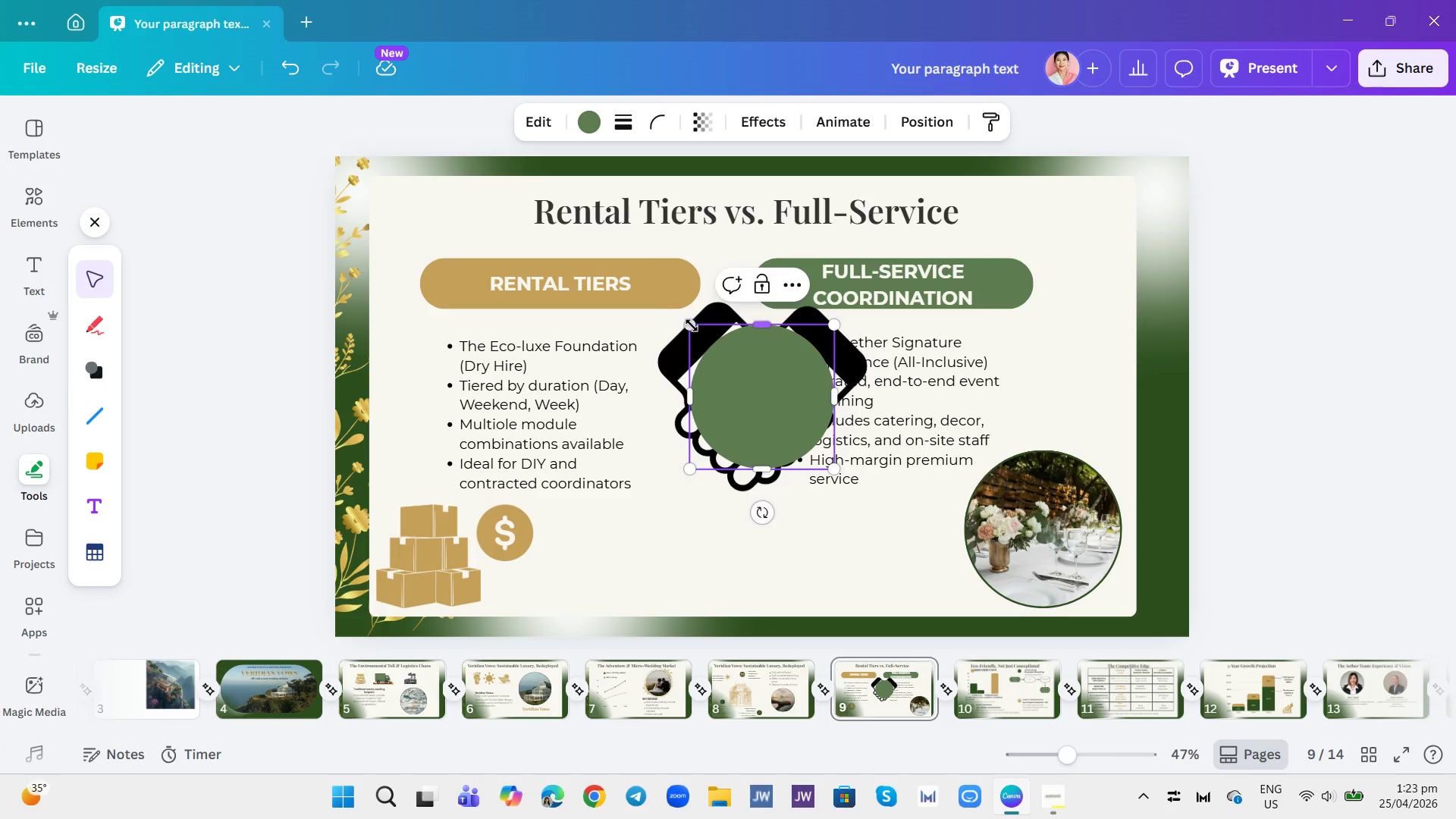 
left_click([673, 349])
 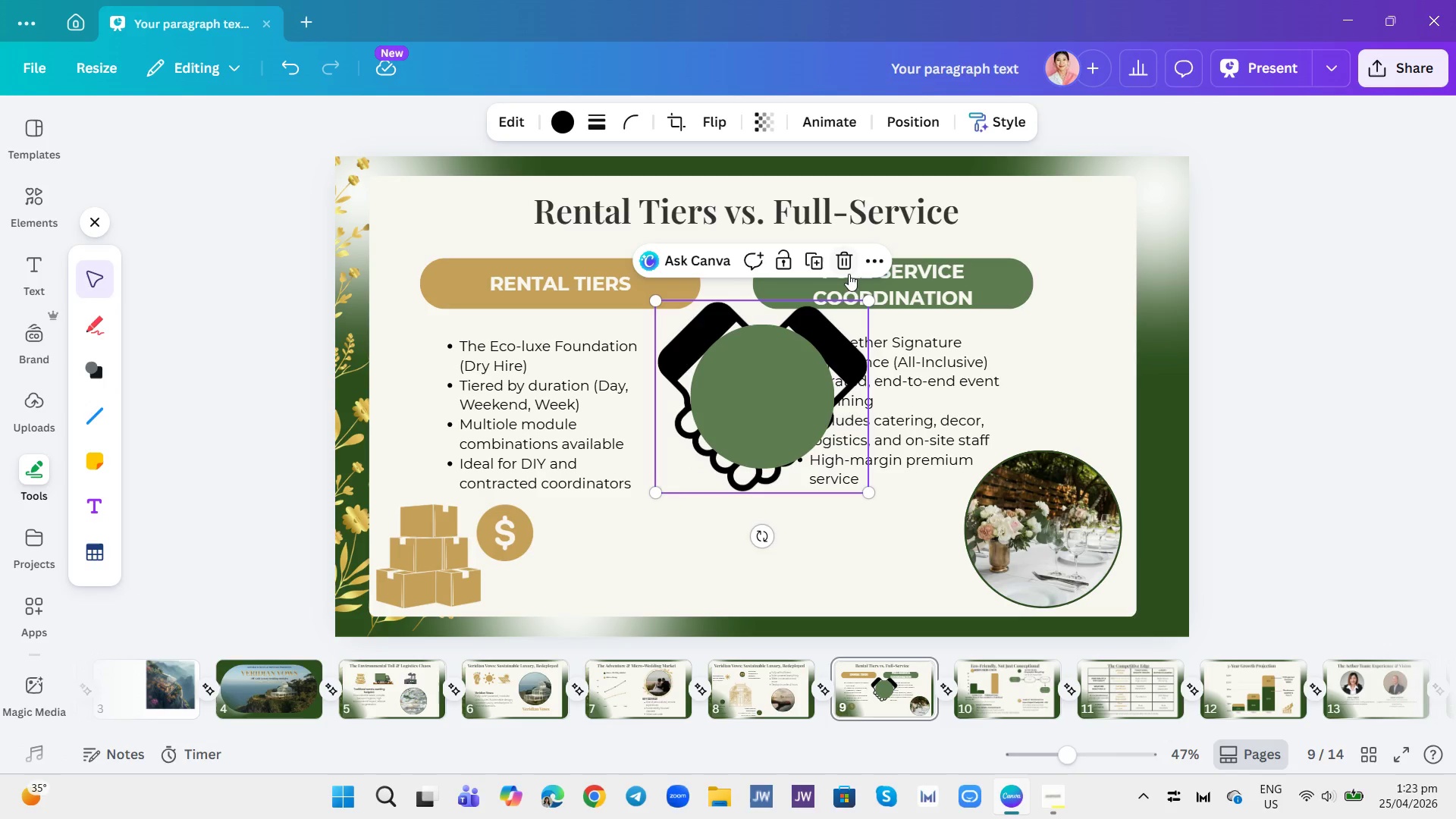 
left_click([863, 265])
 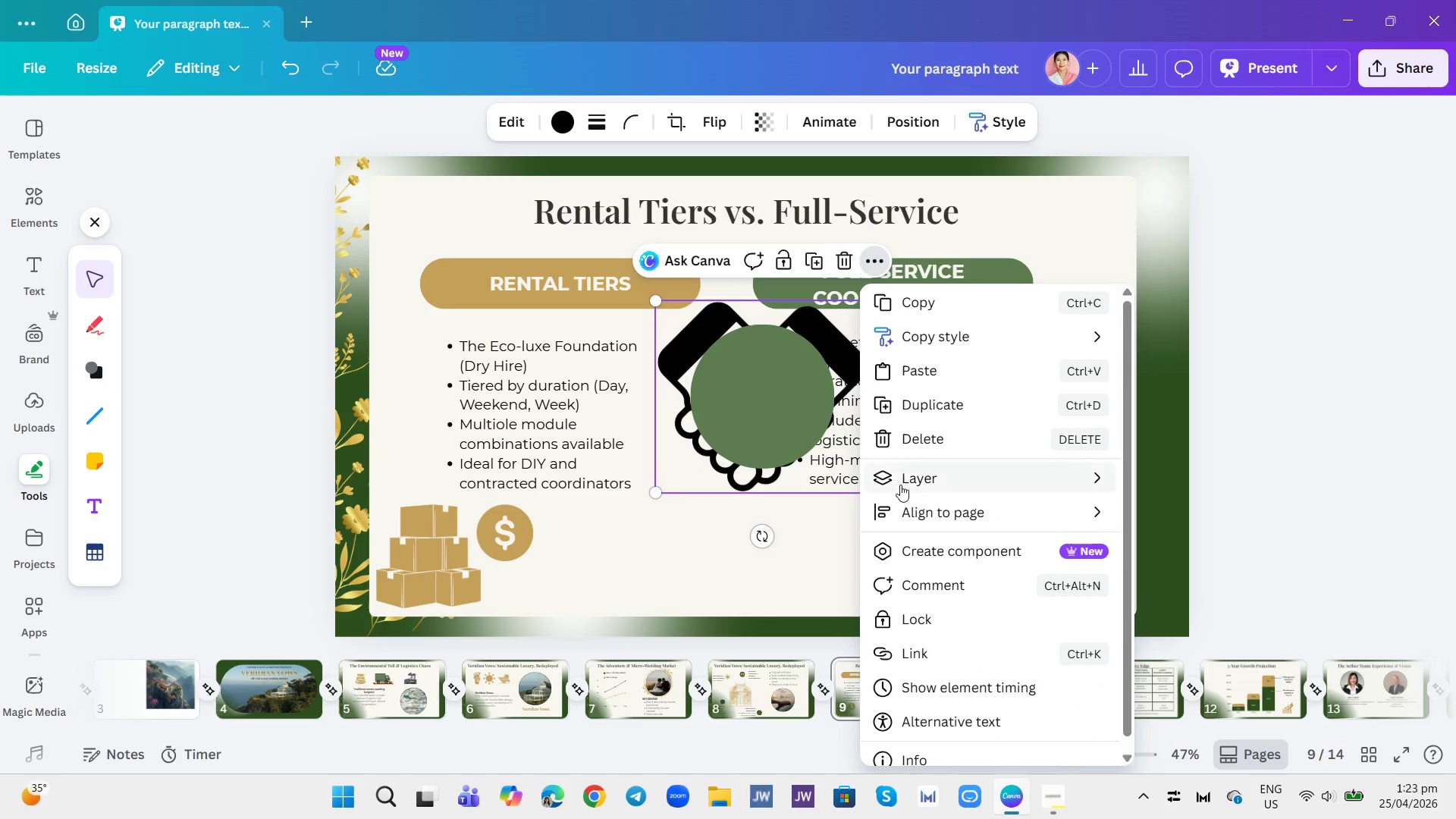 
left_click([900, 479])
 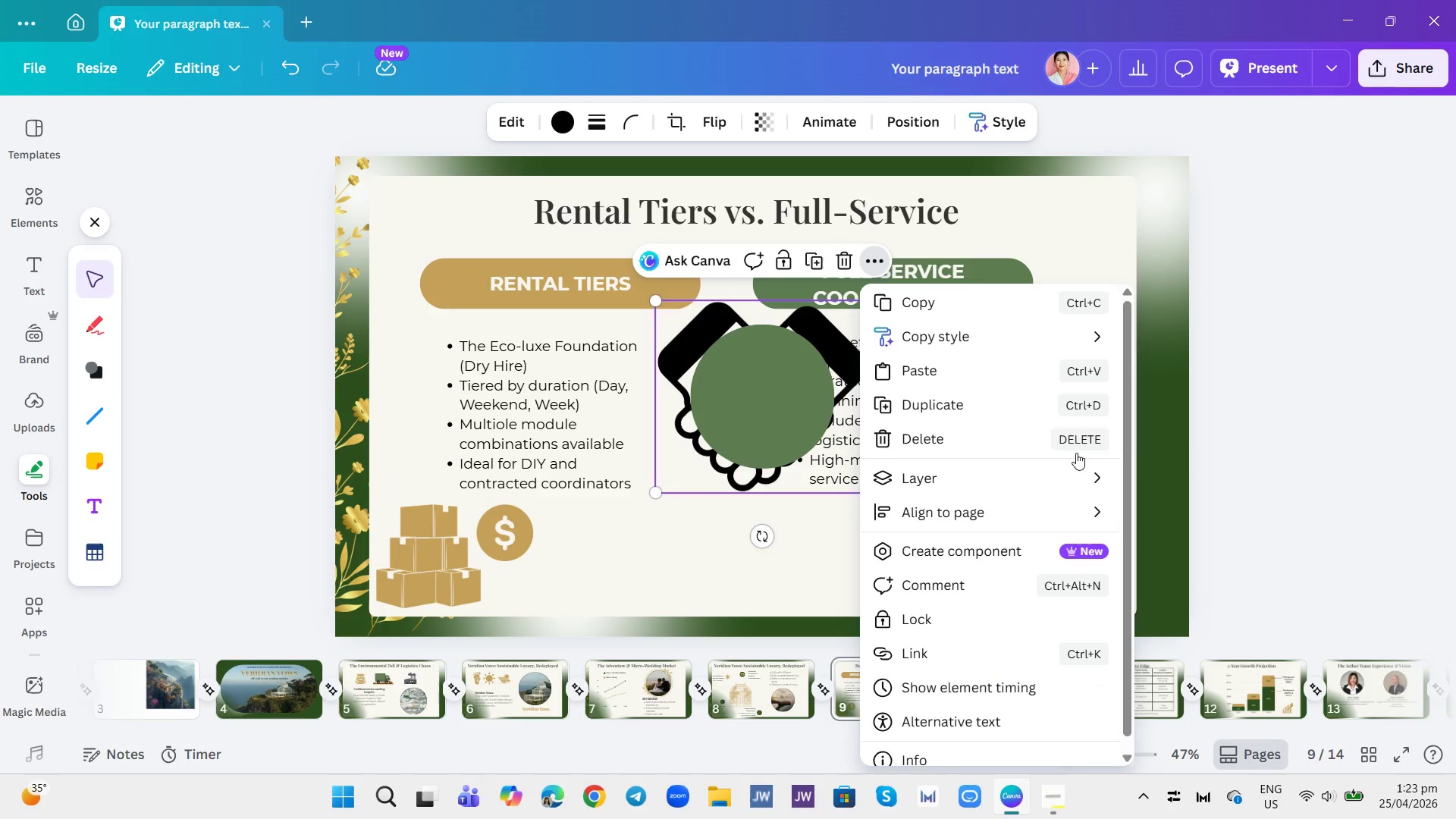 
left_click([930, 478])
 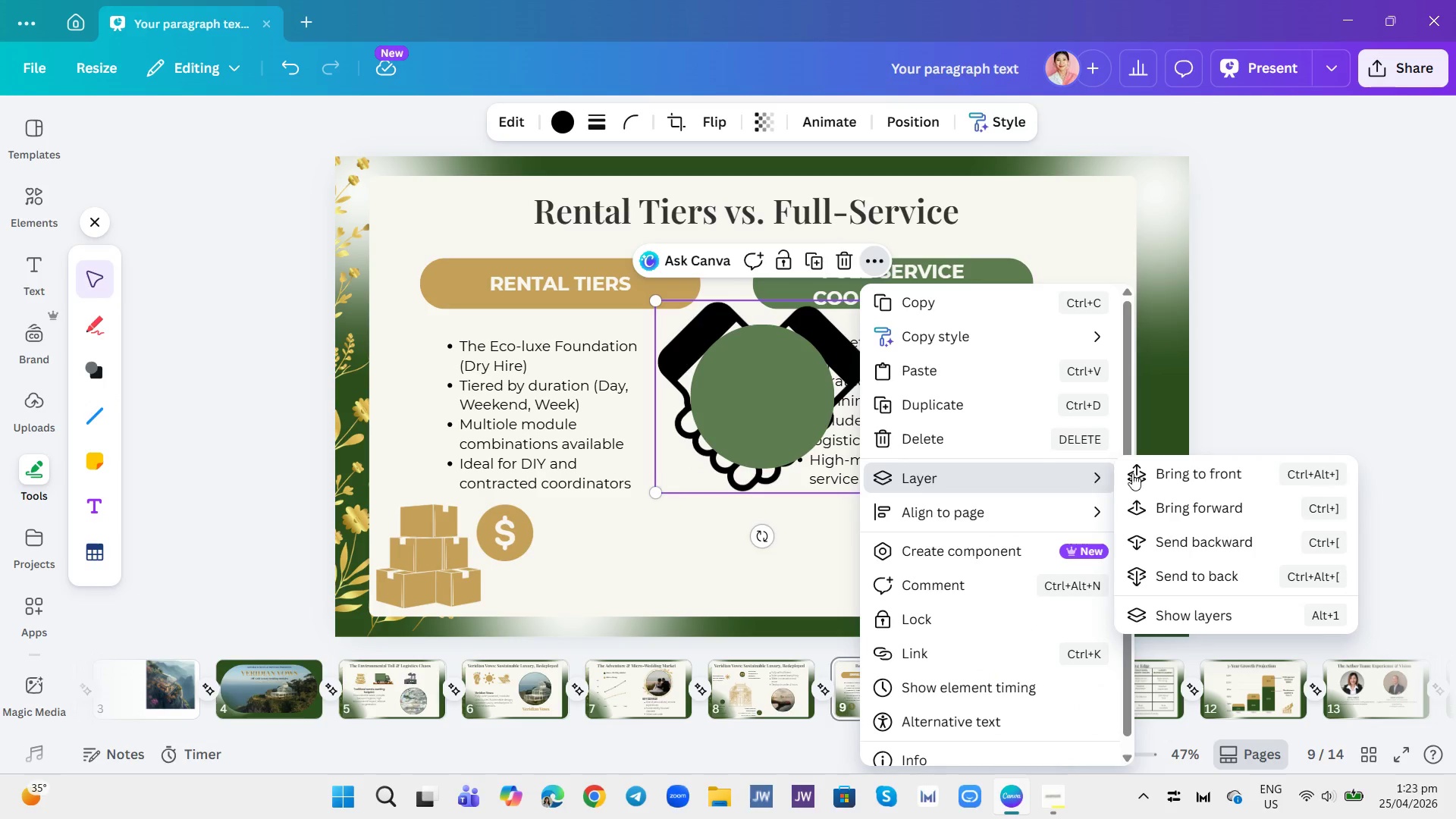 
left_click([1146, 476])
 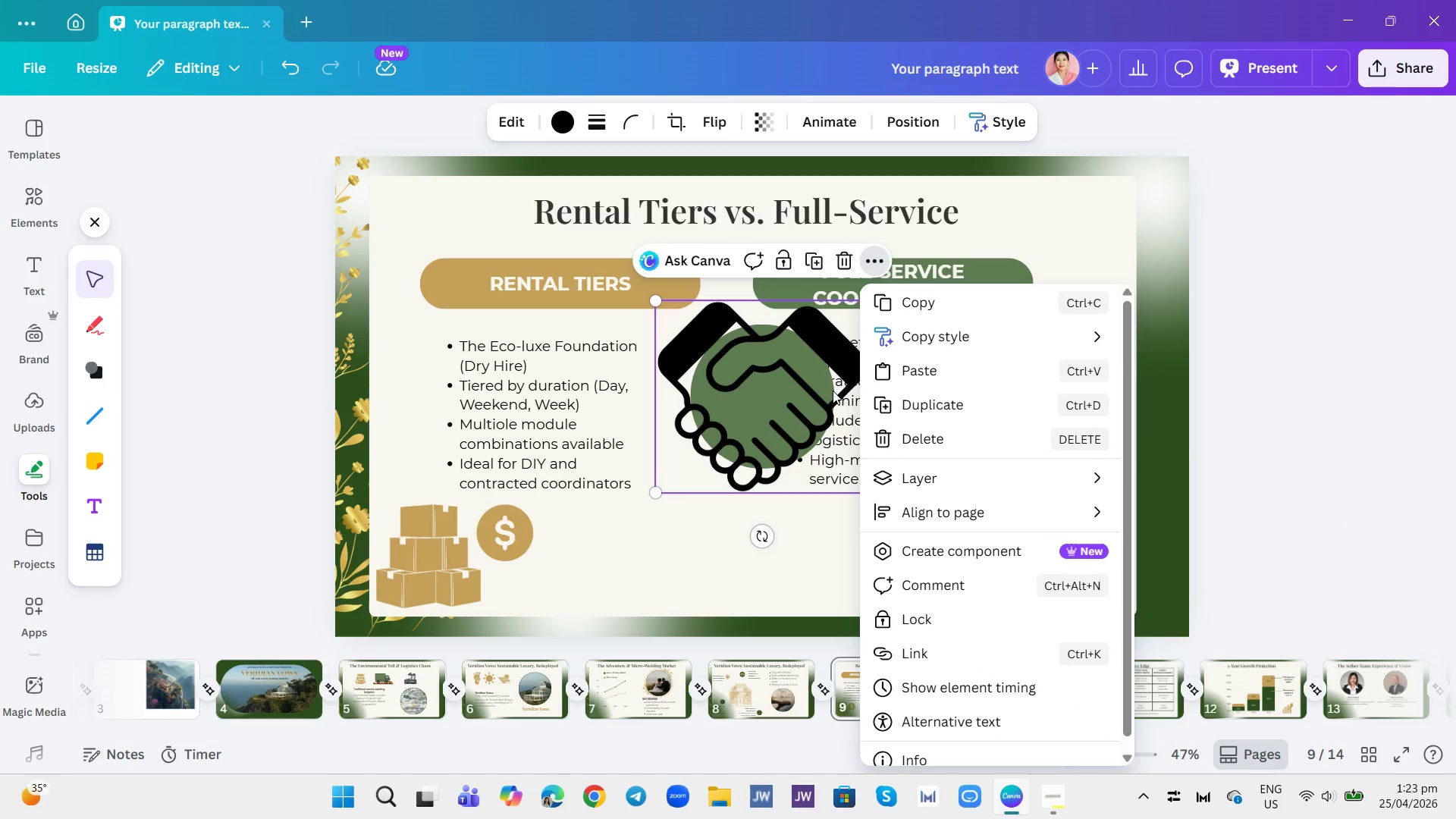 
left_click([826, 385])
 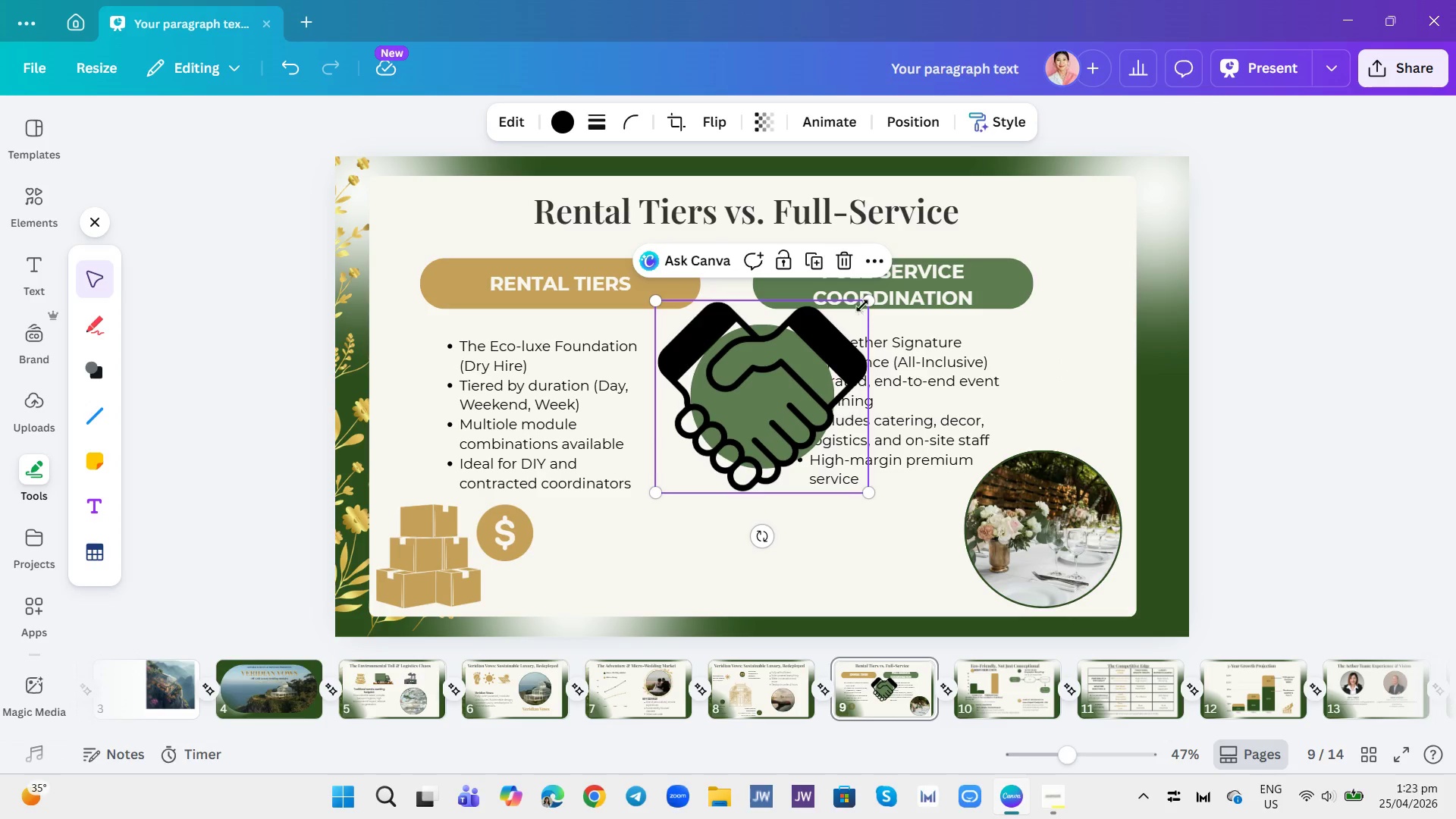 
left_click_drag(start_coordinate=[865, 300], to_coordinate=[776, 386])
 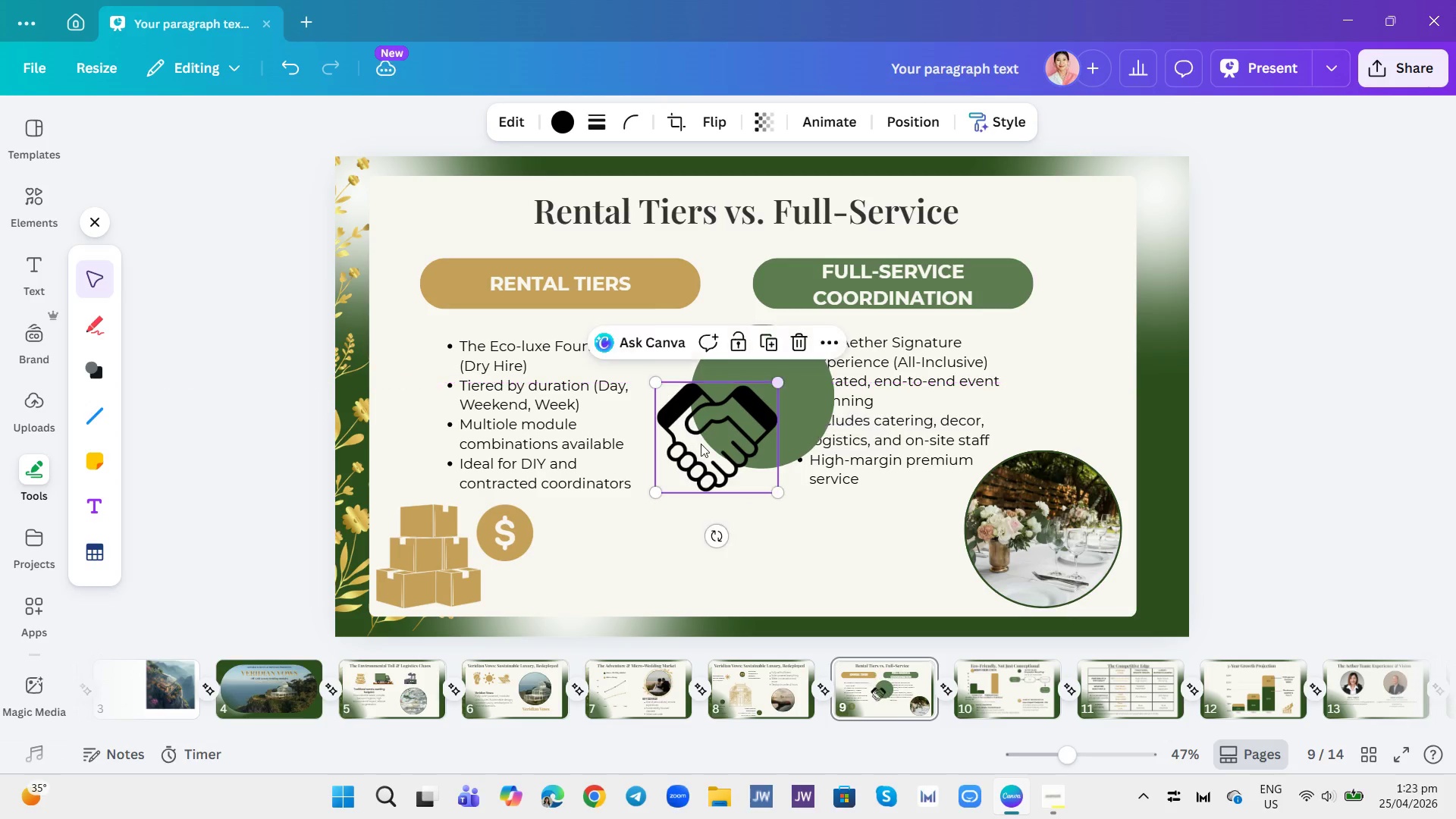 
left_click_drag(start_coordinate=[702, 444], to_coordinate=[753, 409])
 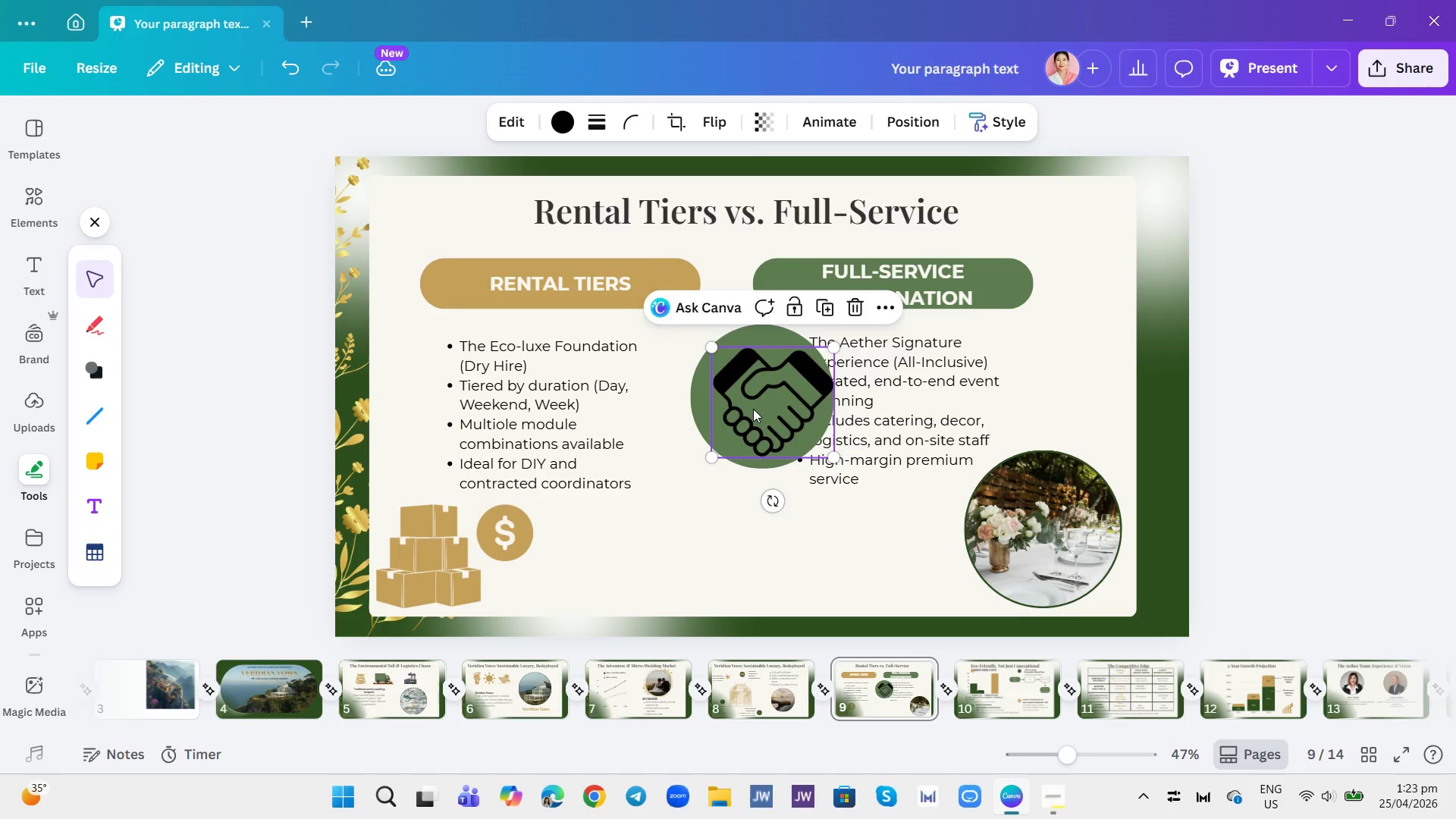 
left_click_drag(start_coordinate=[753, 409], to_coordinate=[748, 409])
 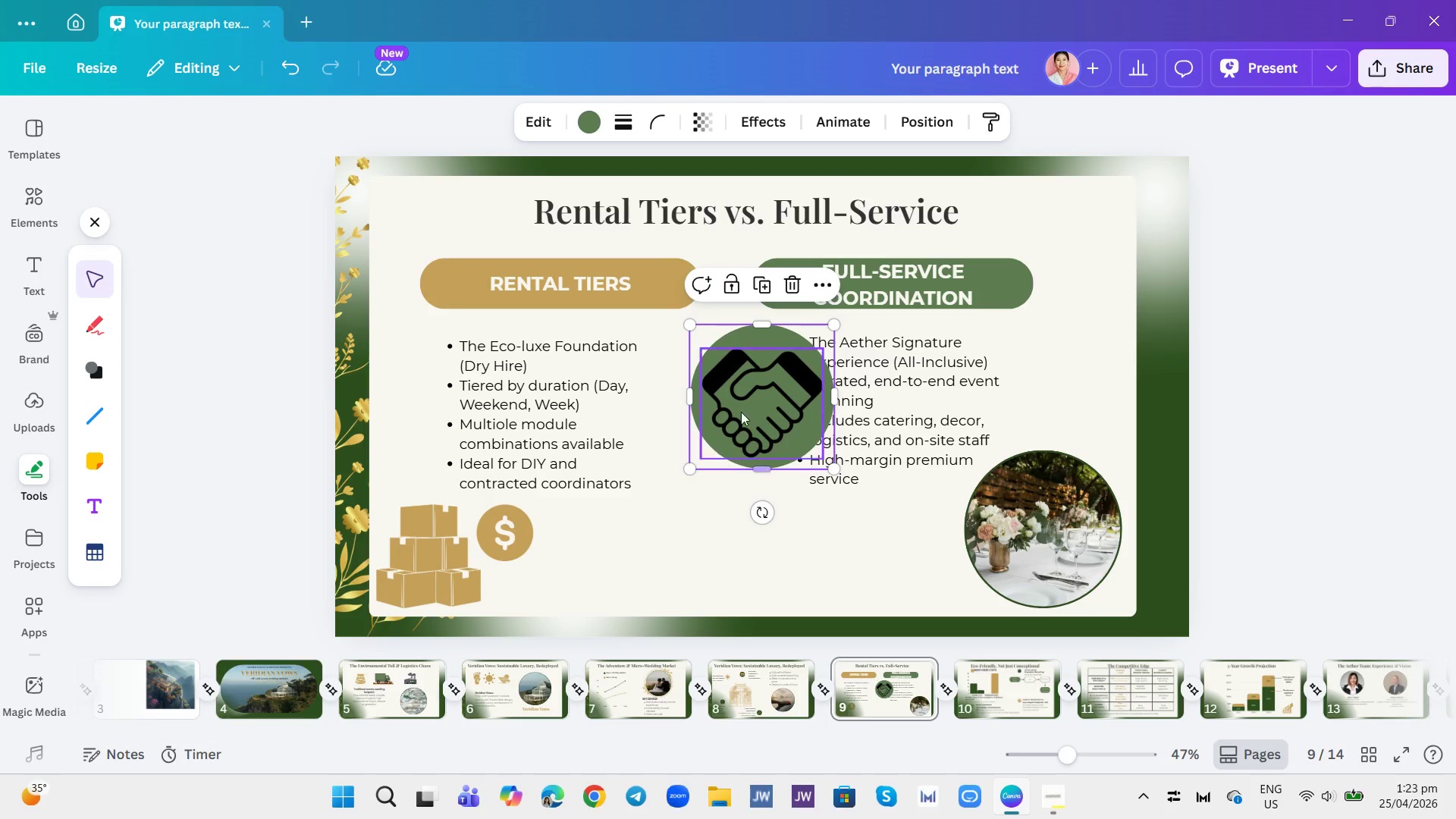 
left_click([592, 120])
 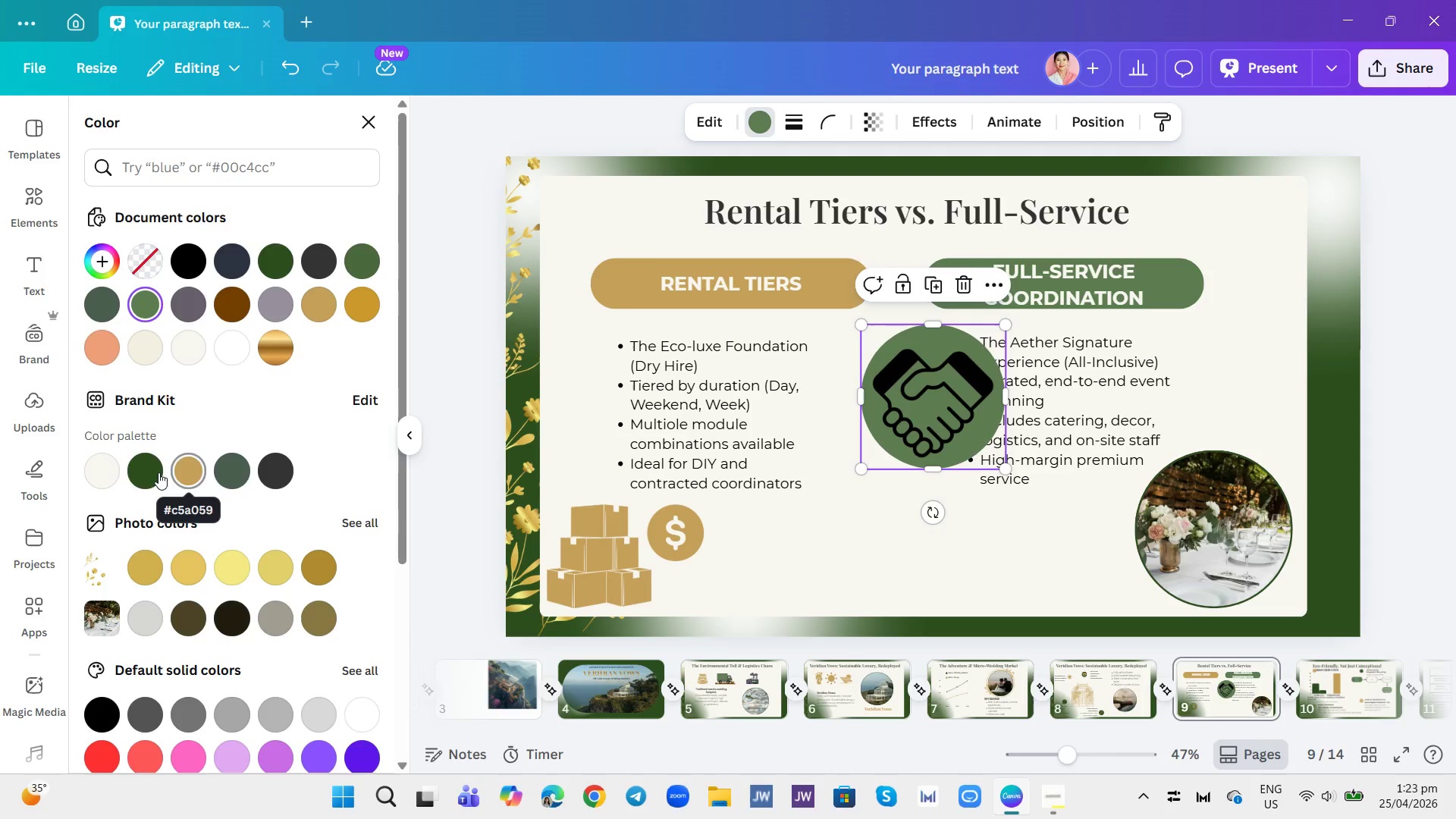 
left_click([100, 467])
 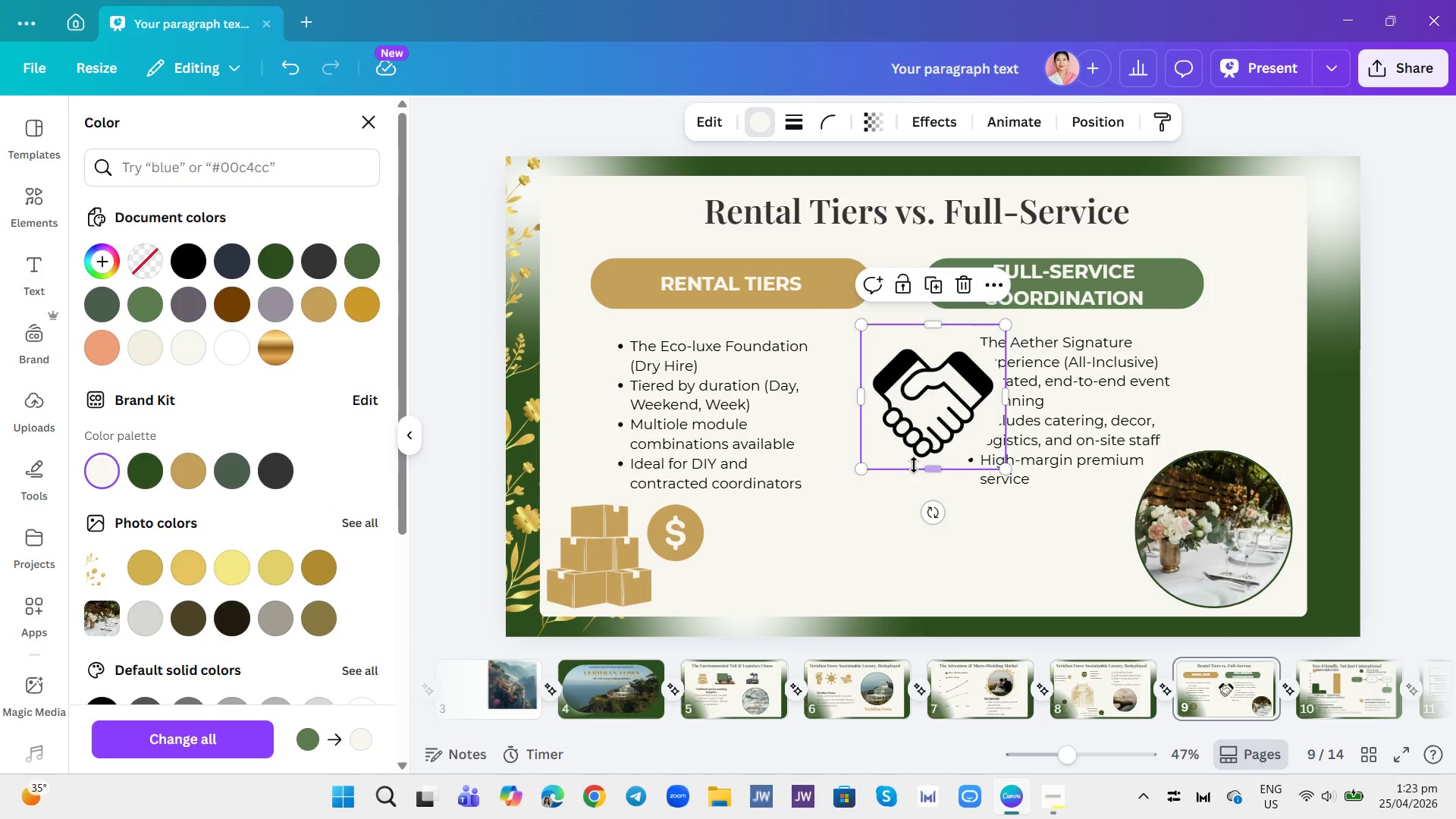 
left_click([875, 495])
 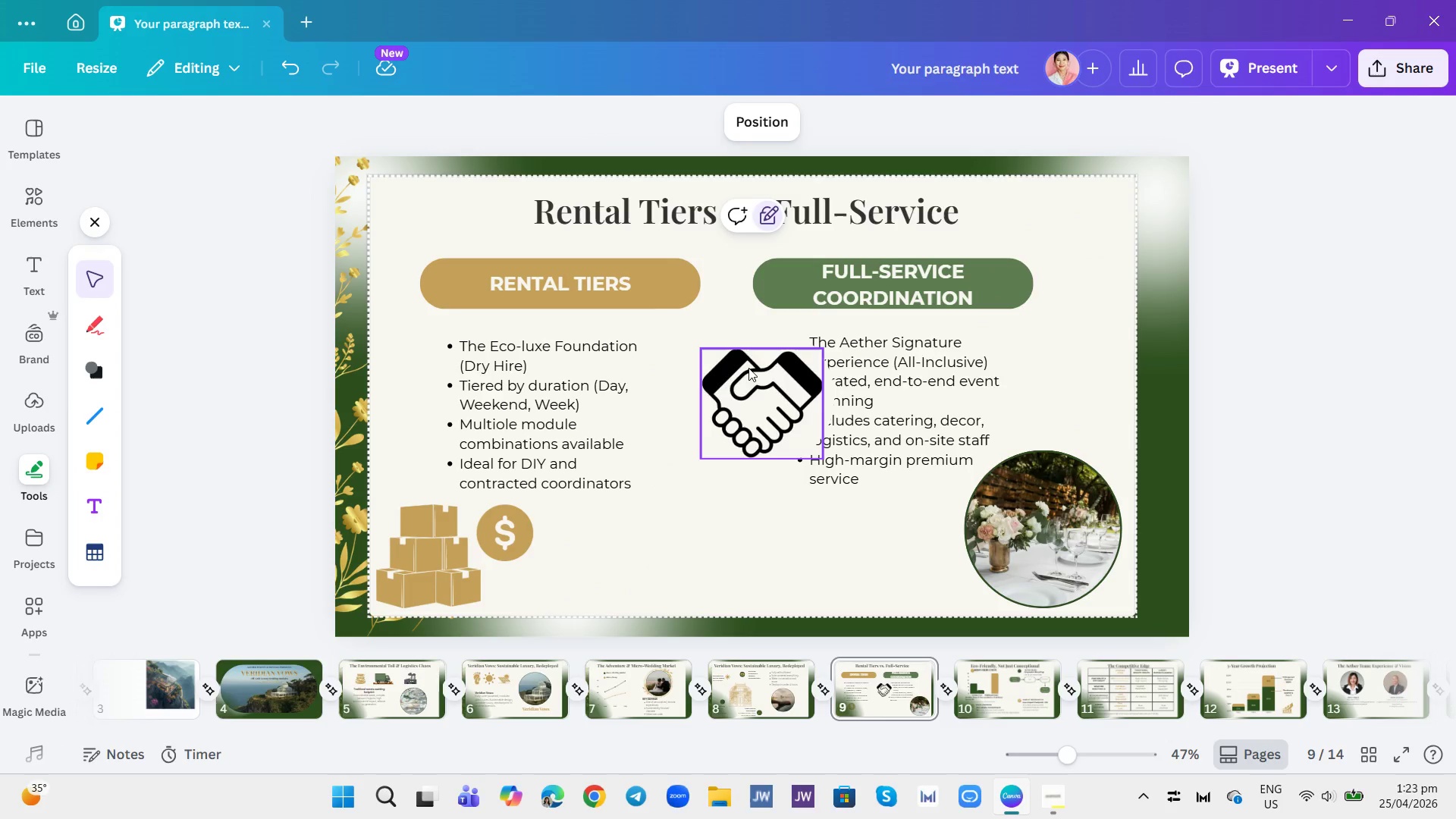 
left_click([746, 334])
 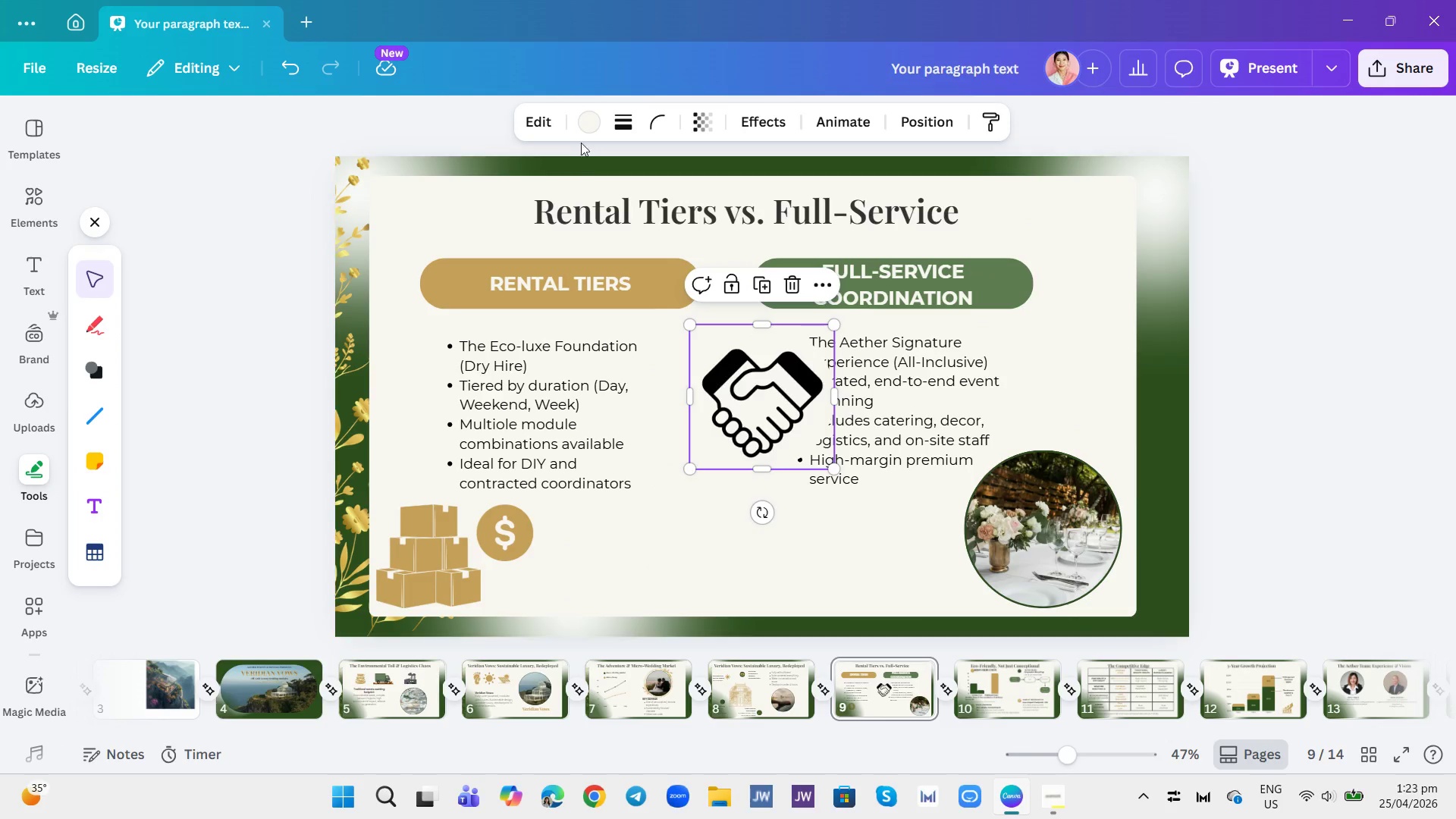 
left_click([582, 127])
 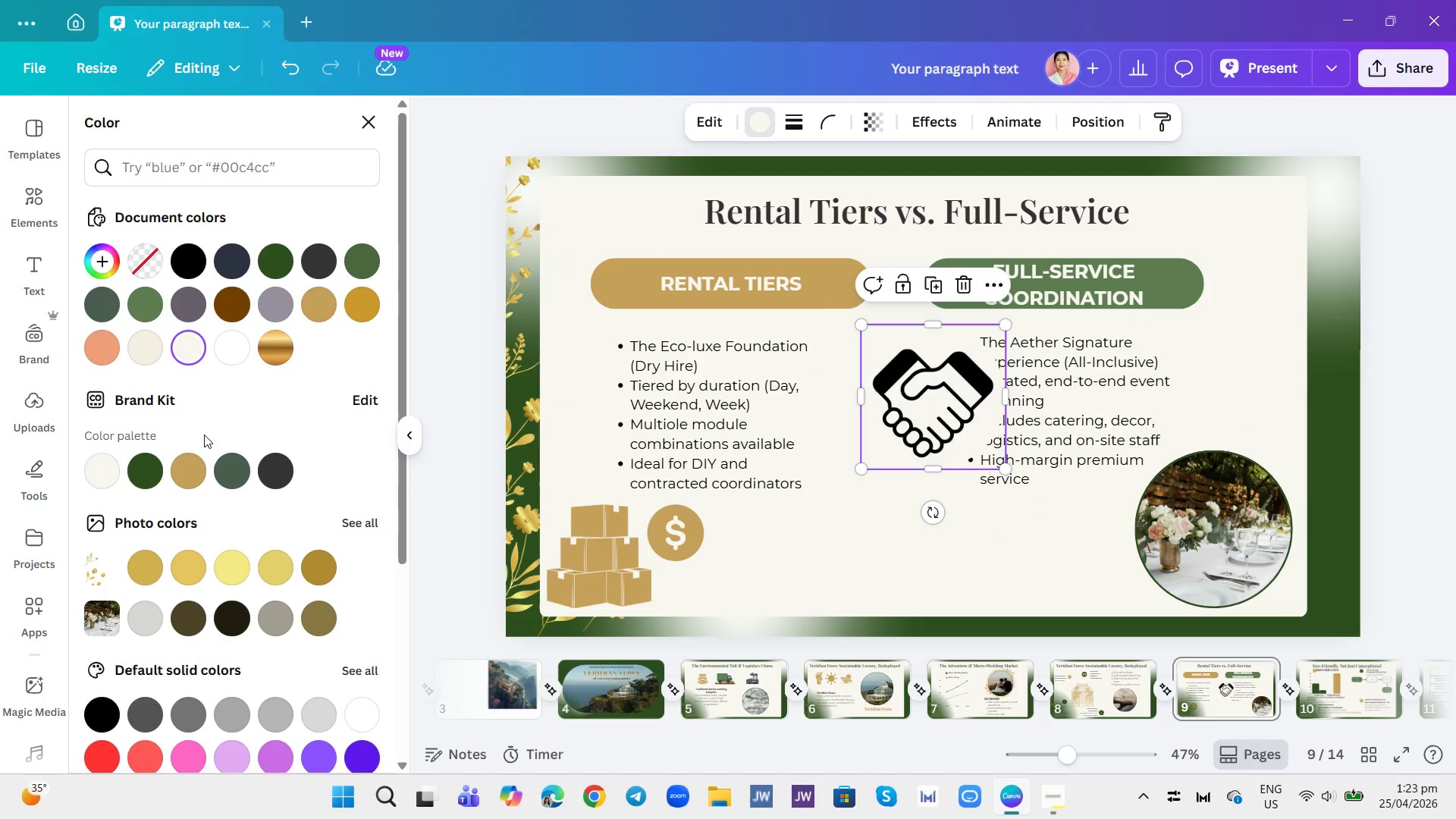 
left_click([204, 459])
 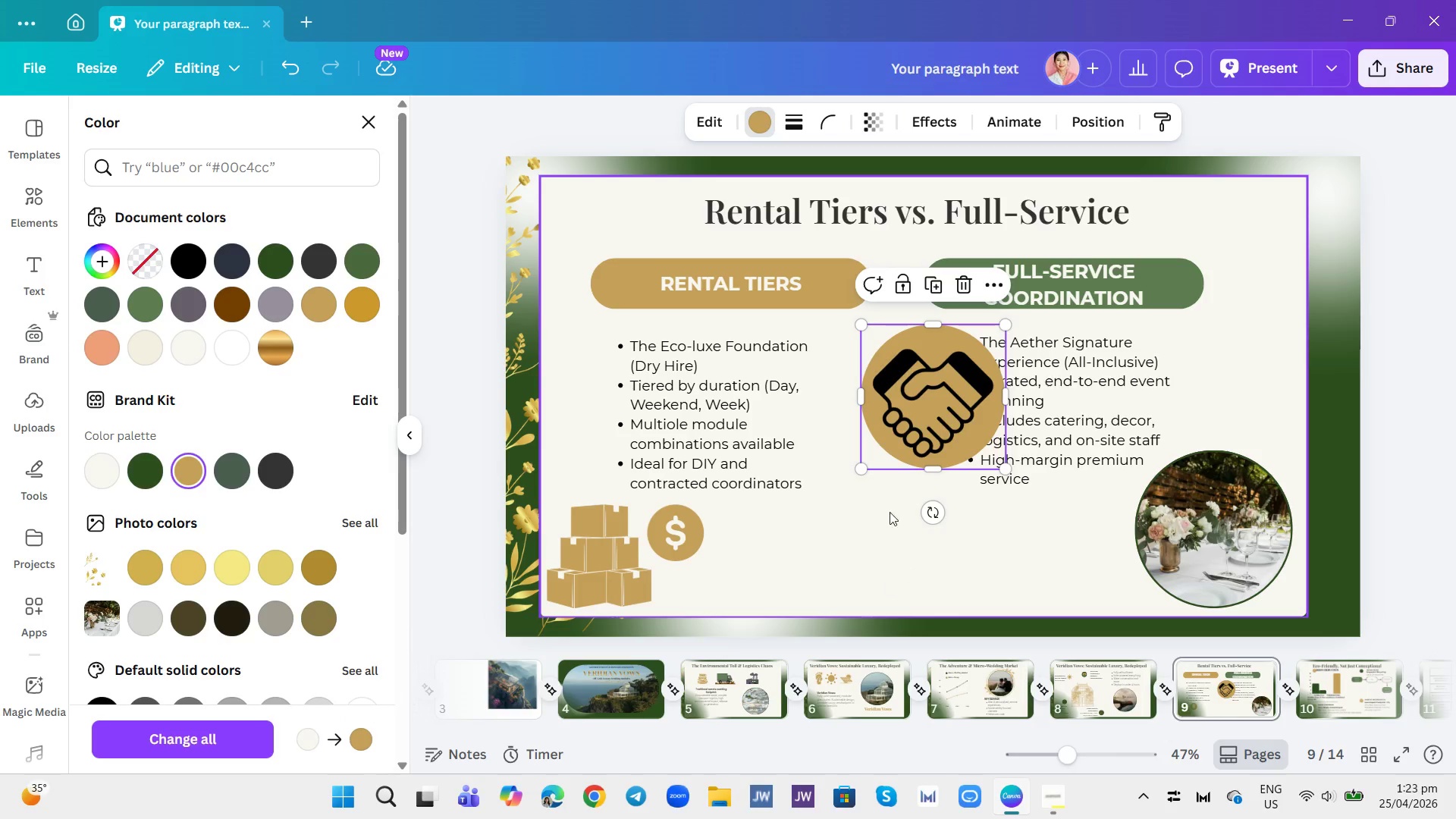 
left_click([908, 429])
 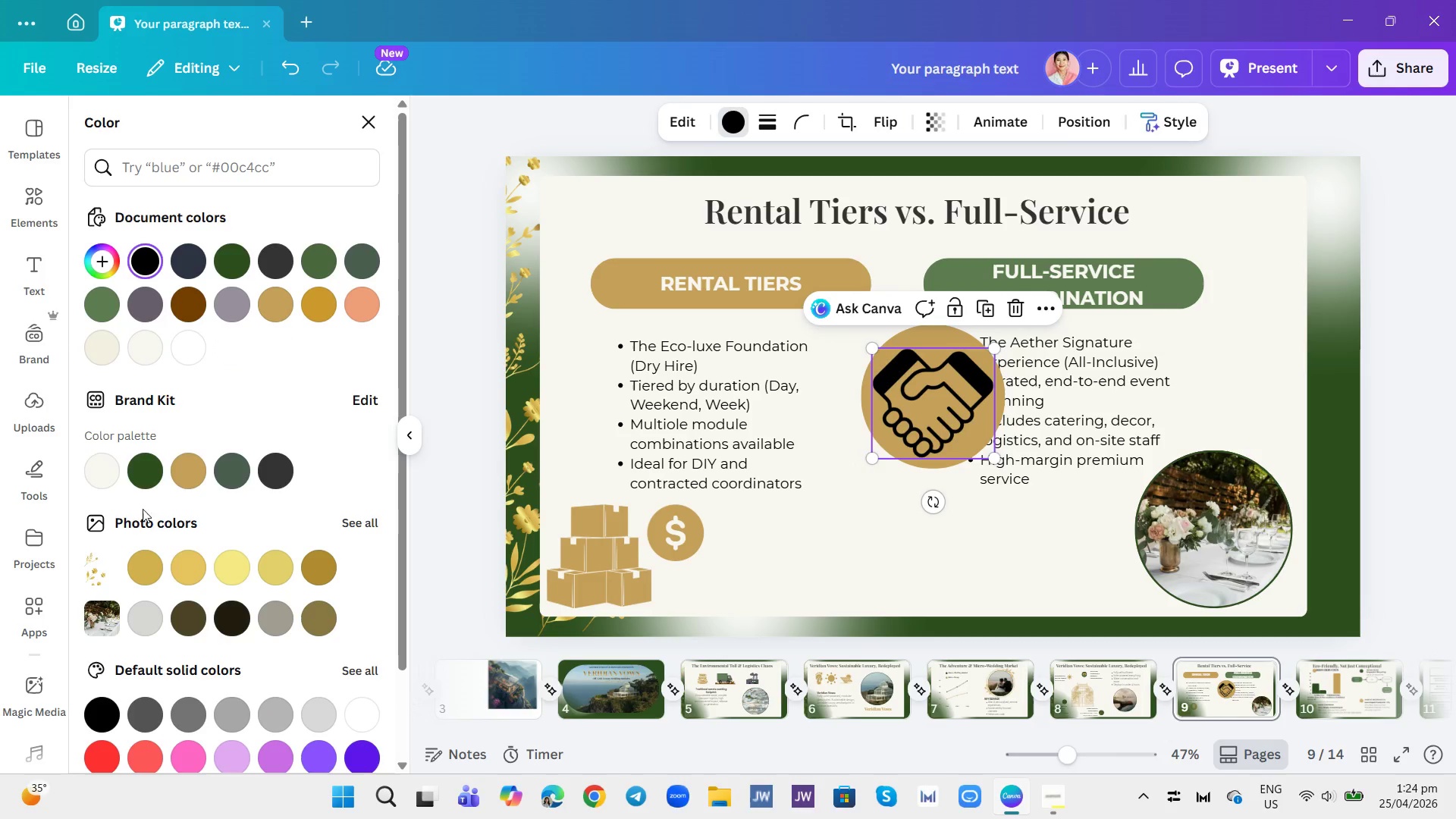 
left_click([105, 474])
 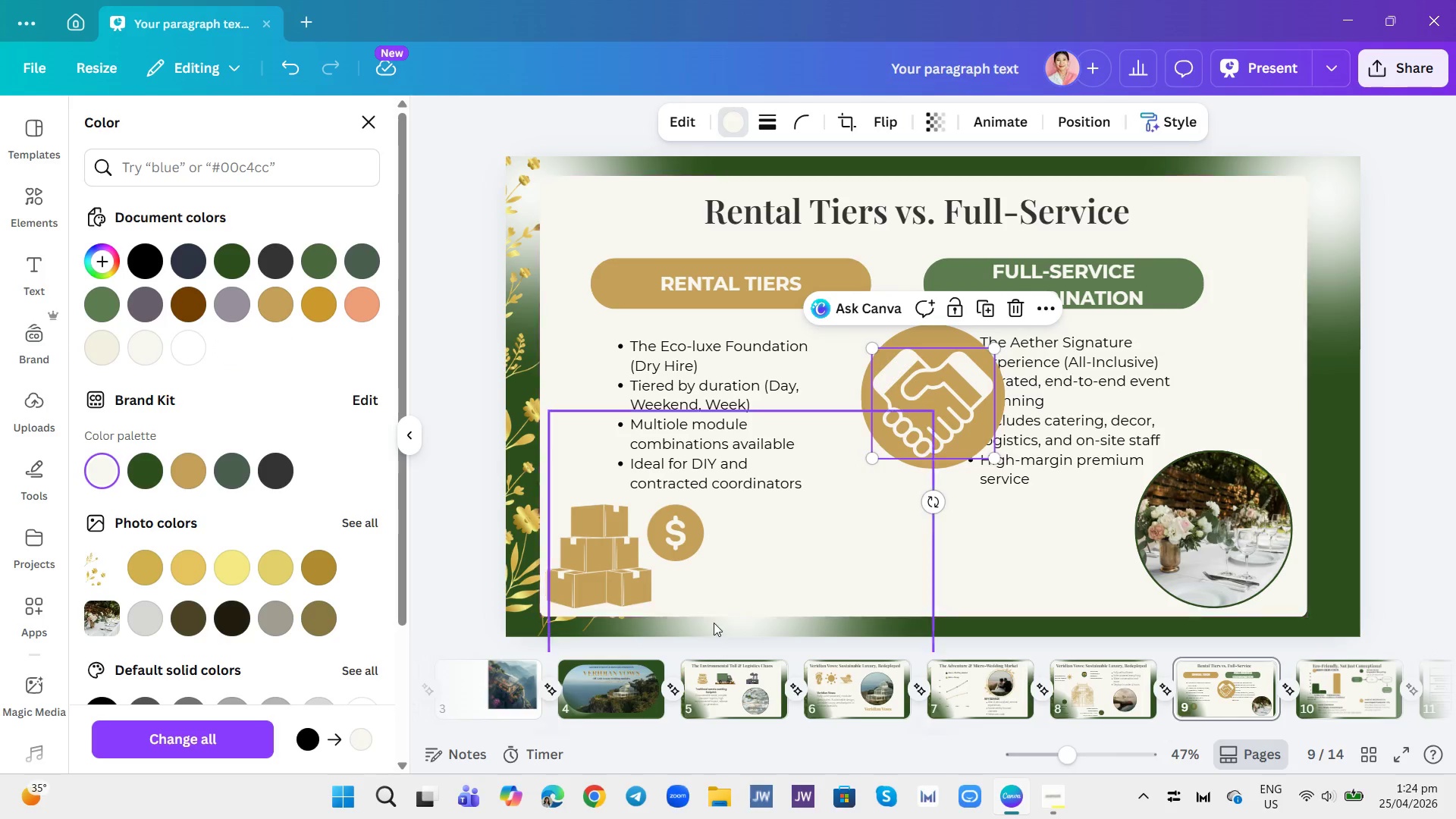 
left_click([825, 551])
 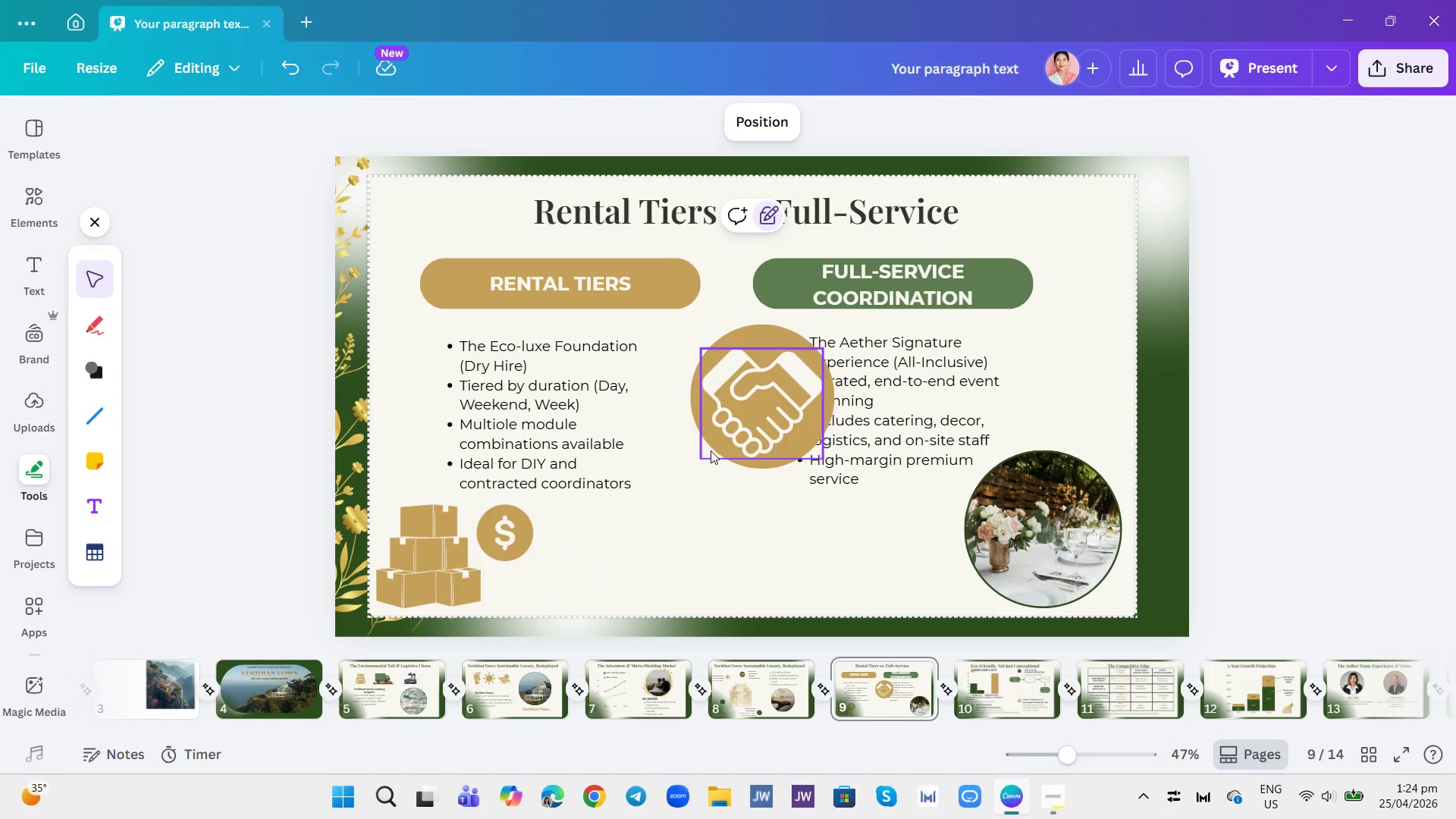 
left_click_drag(start_coordinate=[711, 500], to_coordinate=[729, 472])
 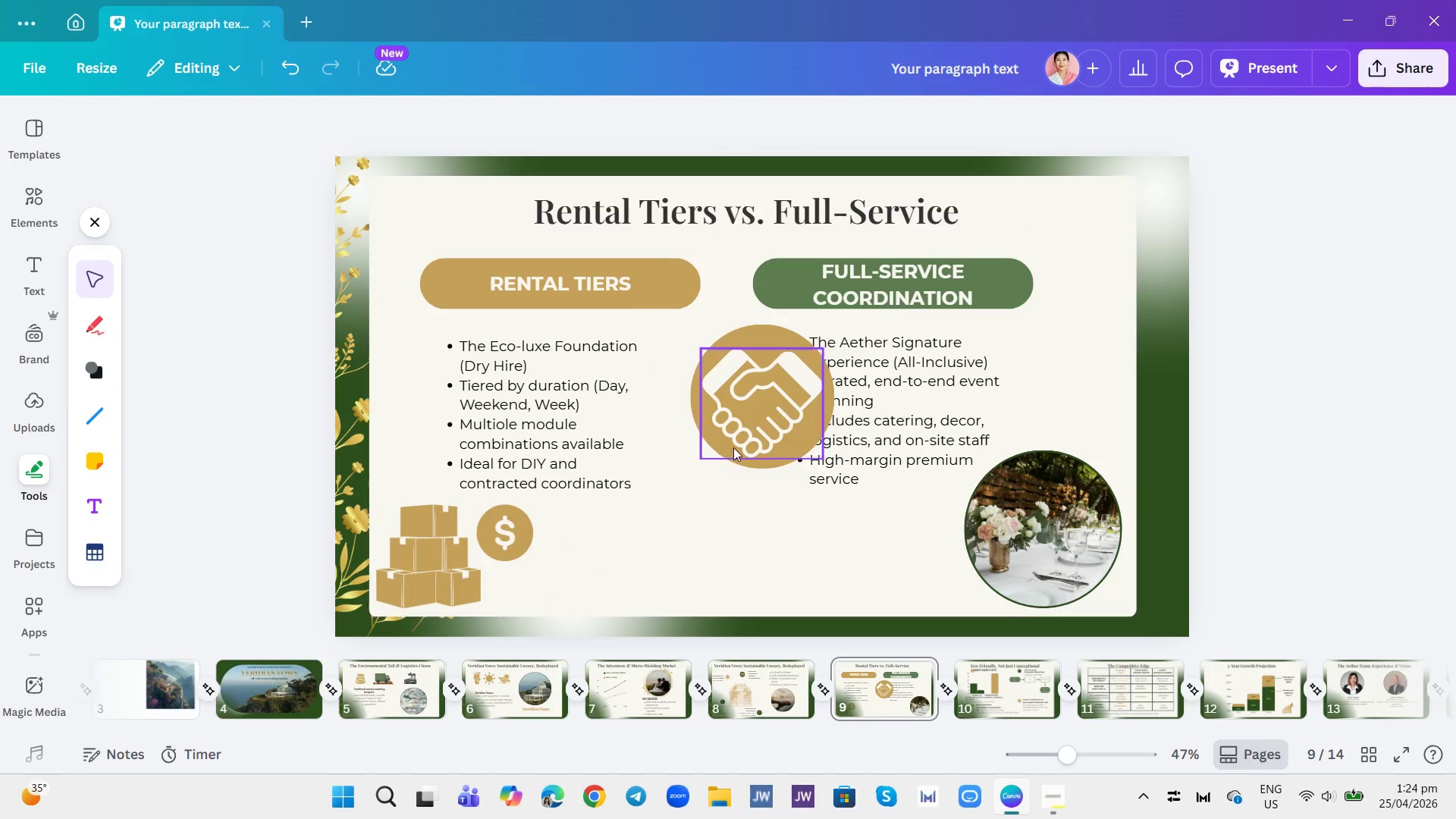 
left_click_drag(start_coordinate=[733, 453], to_coordinate=[727, 438])
 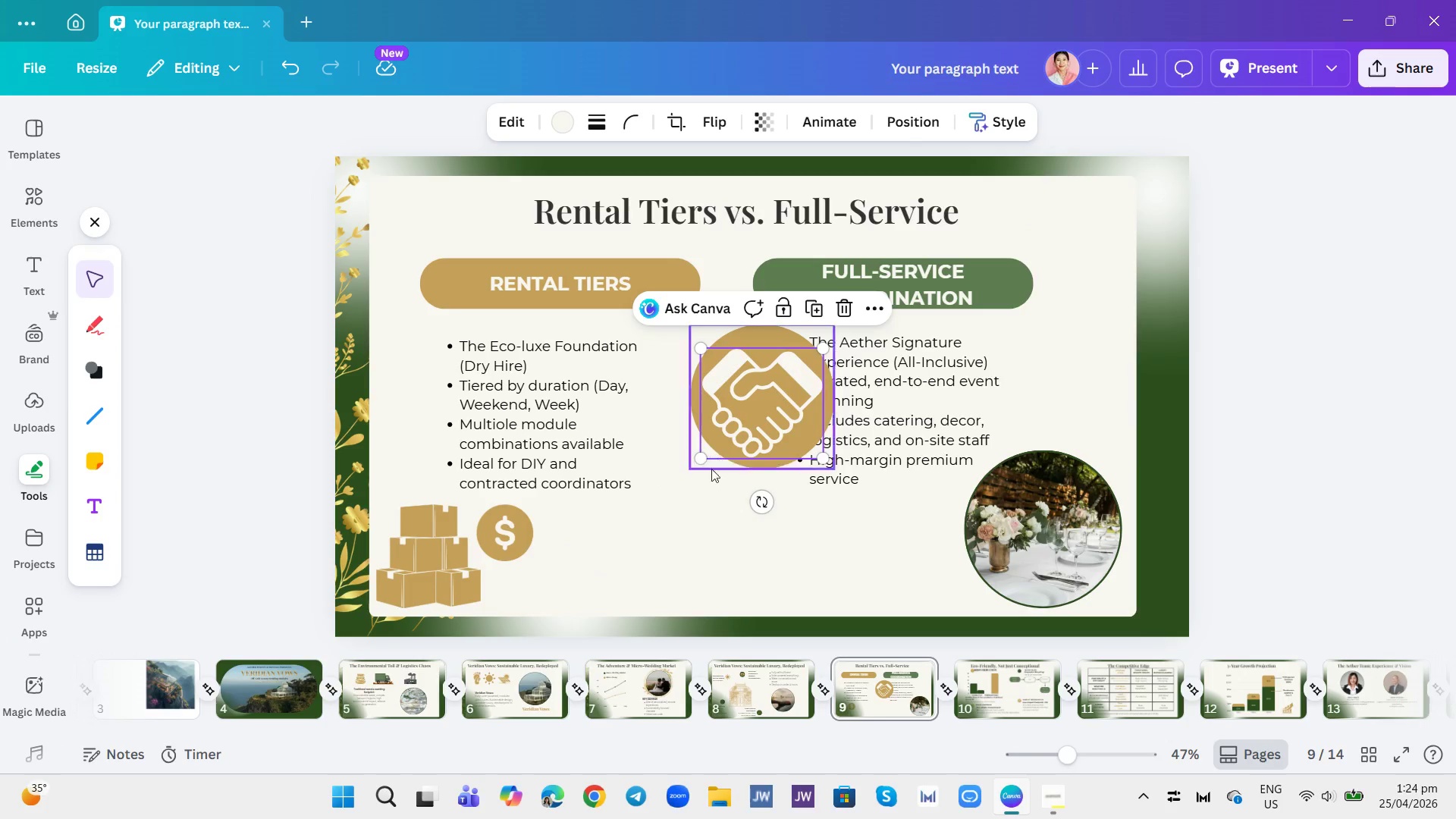 
left_click([711, 489])
 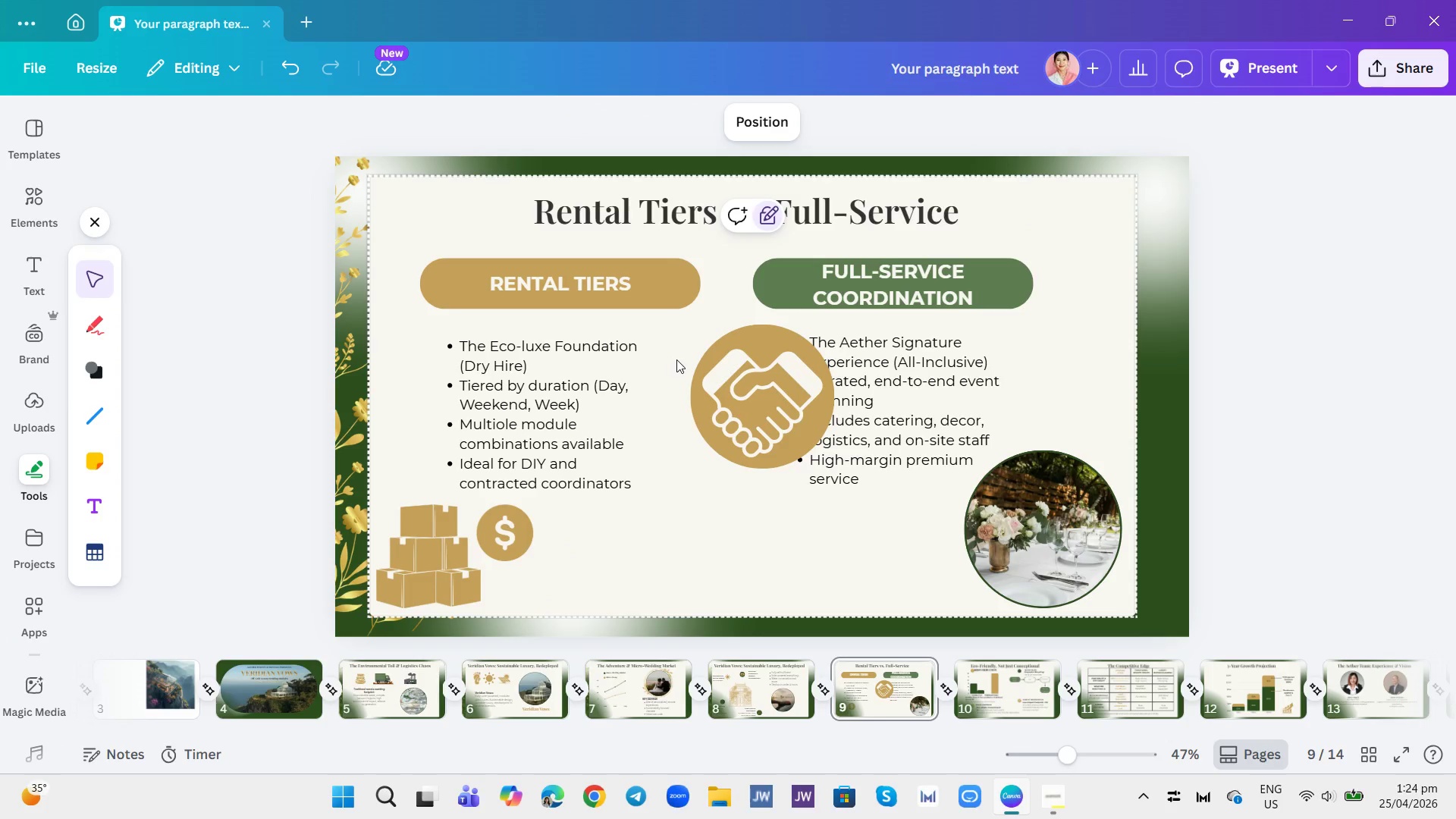 
left_click_drag(start_coordinate=[683, 337], to_coordinate=[723, 370])
 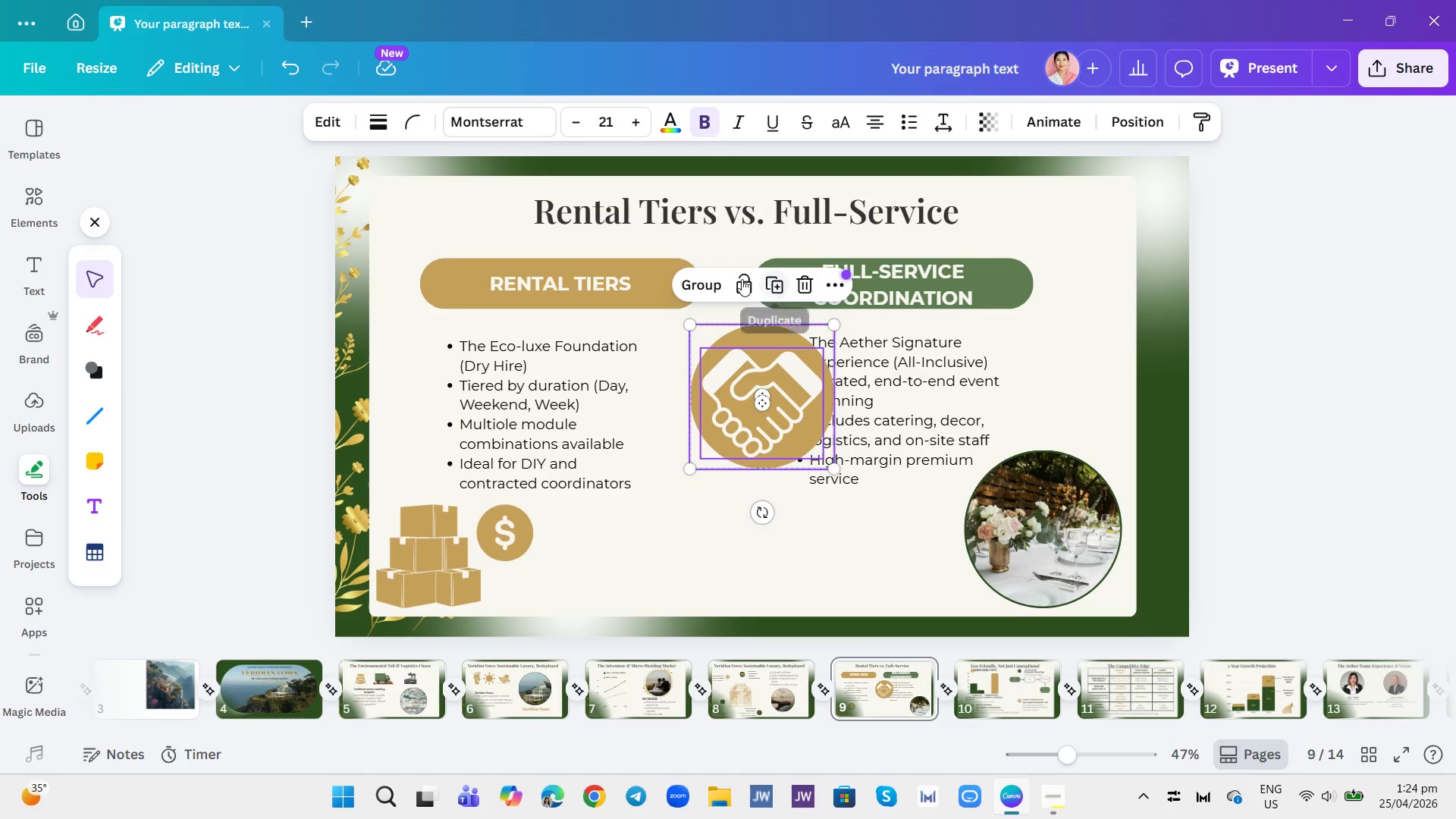 
left_click([708, 288])
 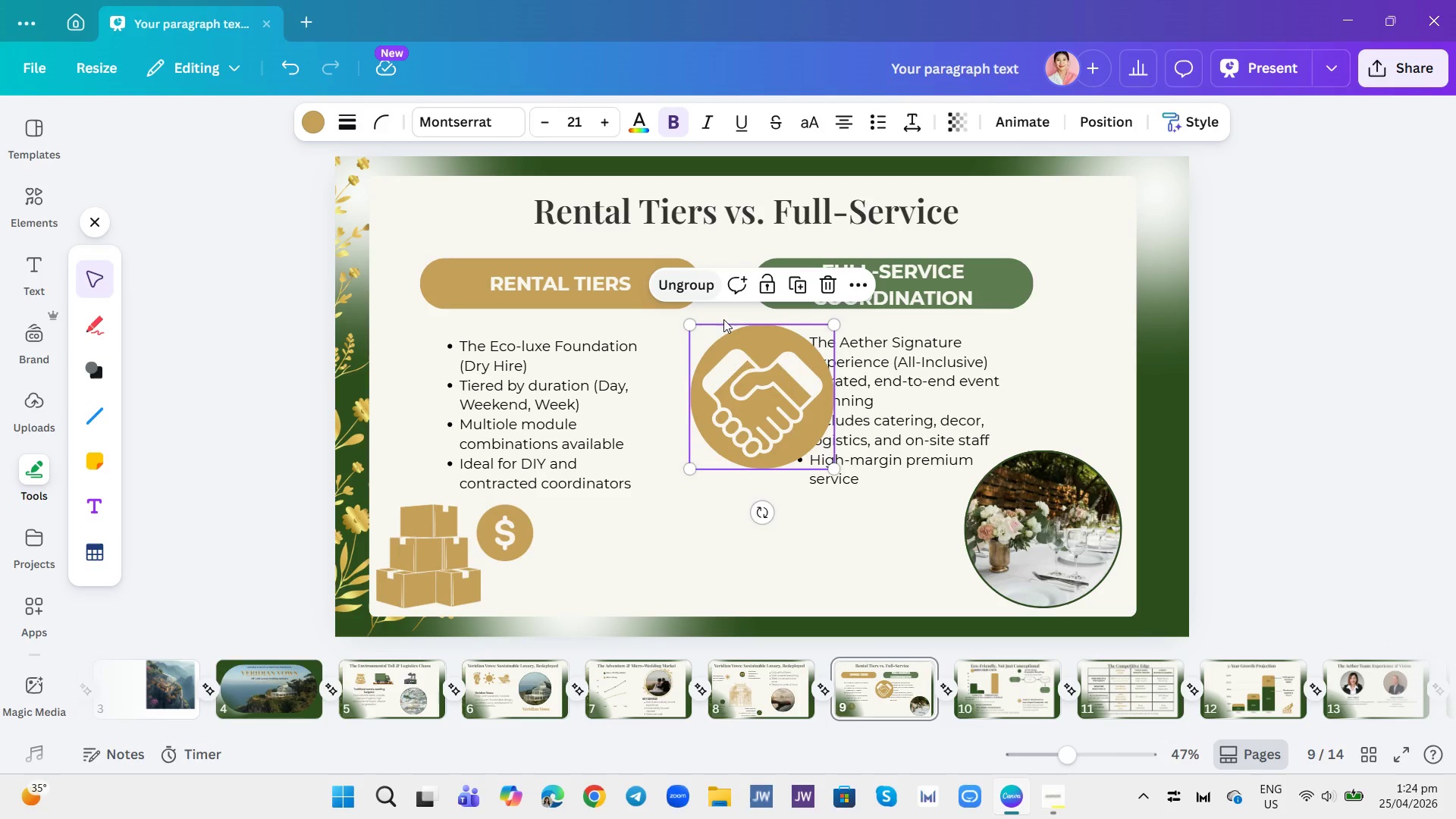 
left_click_drag(start_coordinate=[748, 359], to_coordinate=[741, 463])
 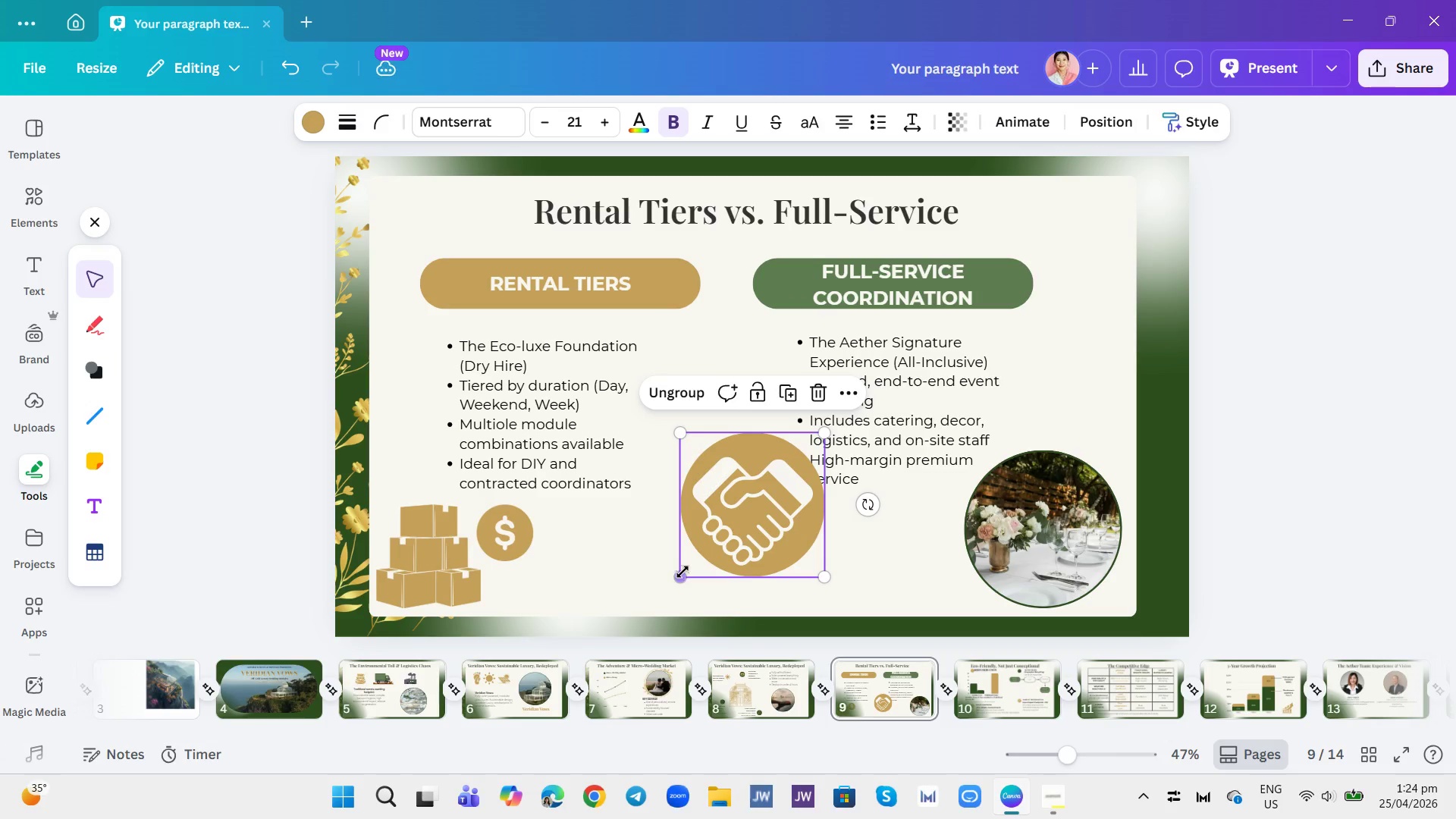 
left_click_drag(start_coordinate=[682, 573], to_coordinate=[752, 478])
 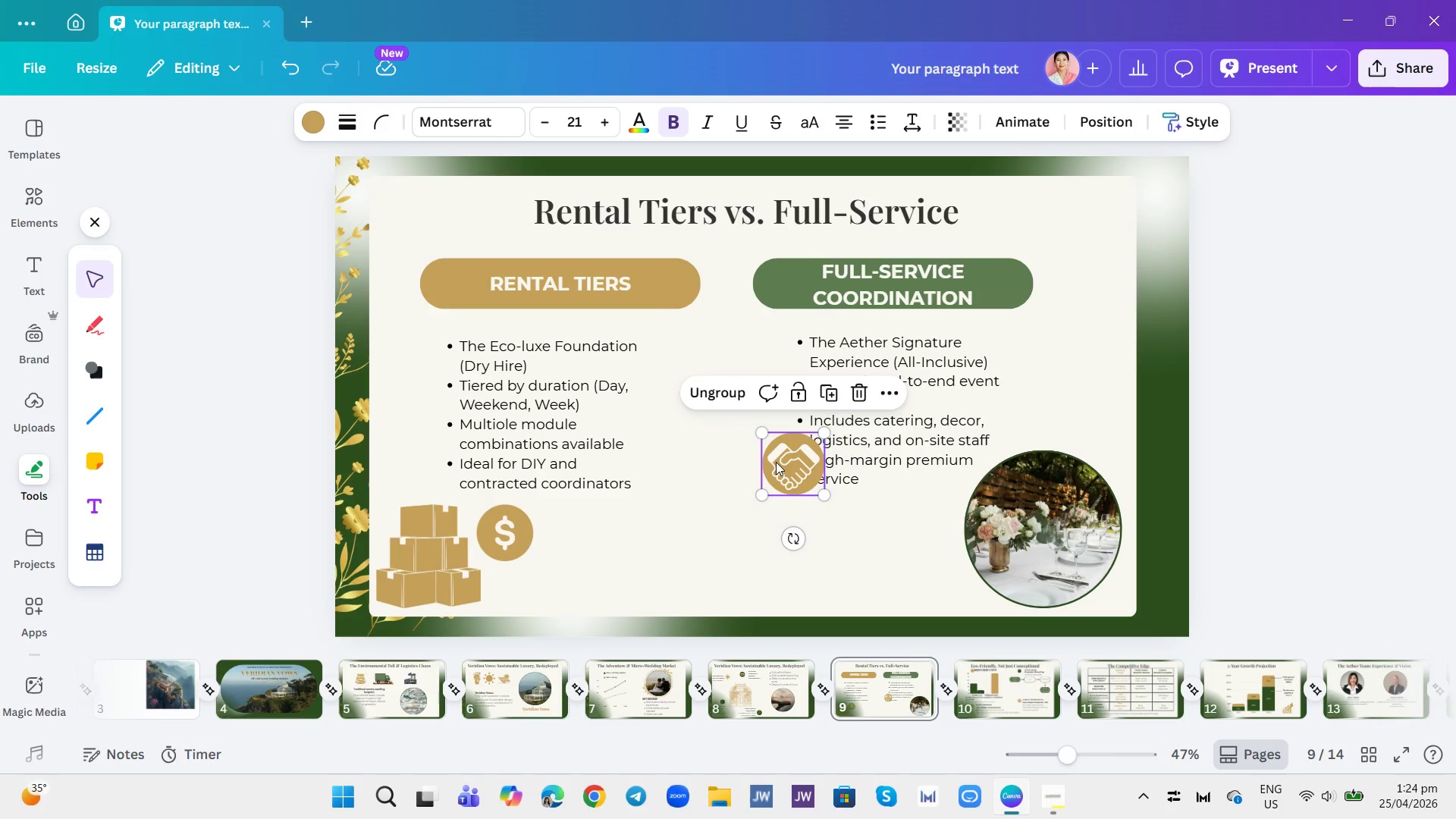 
left_click_drag(start_coordinate=[777, 462], to_coordinate=[934, 576])
 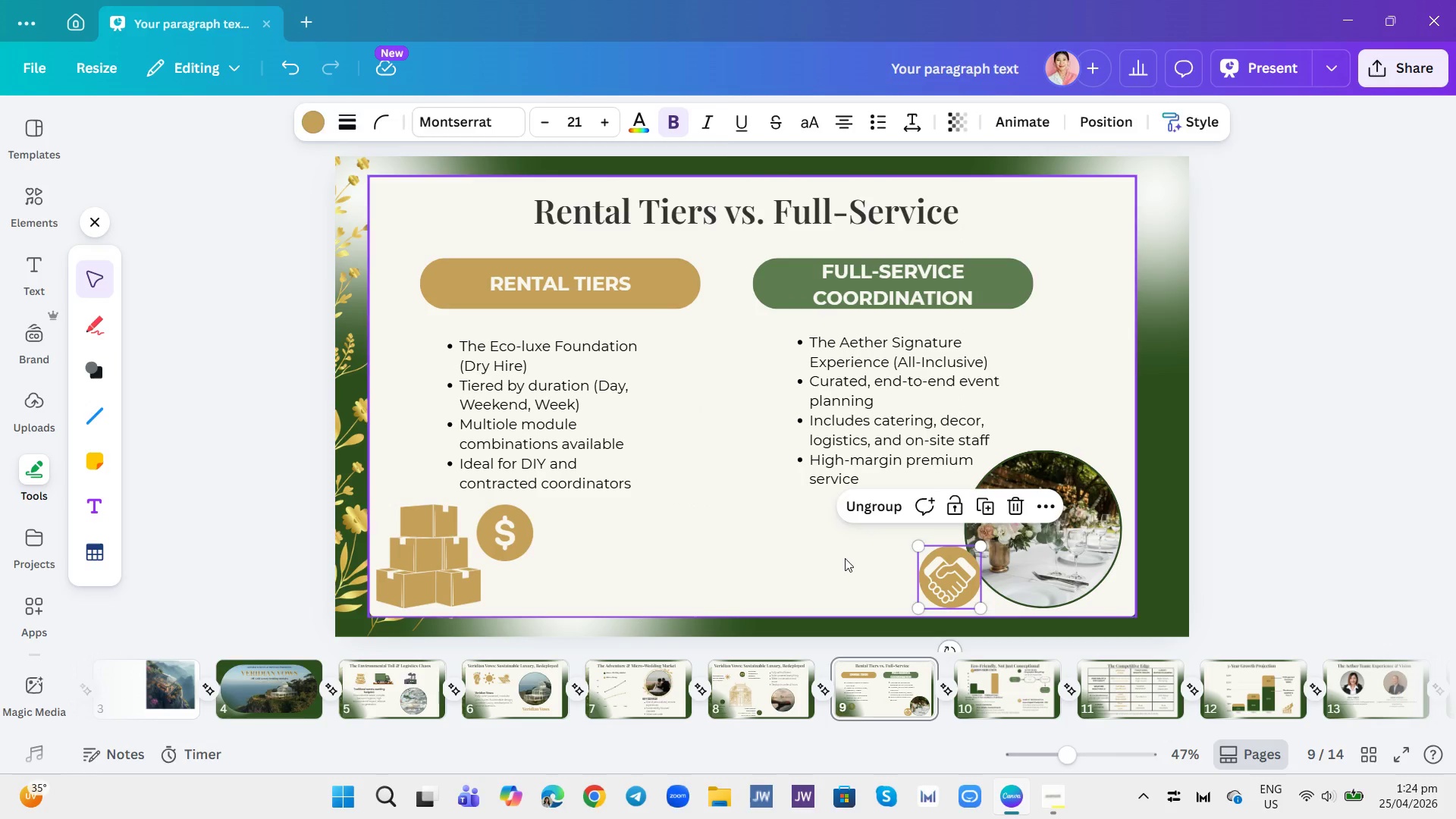 
left_click([845, 558])
 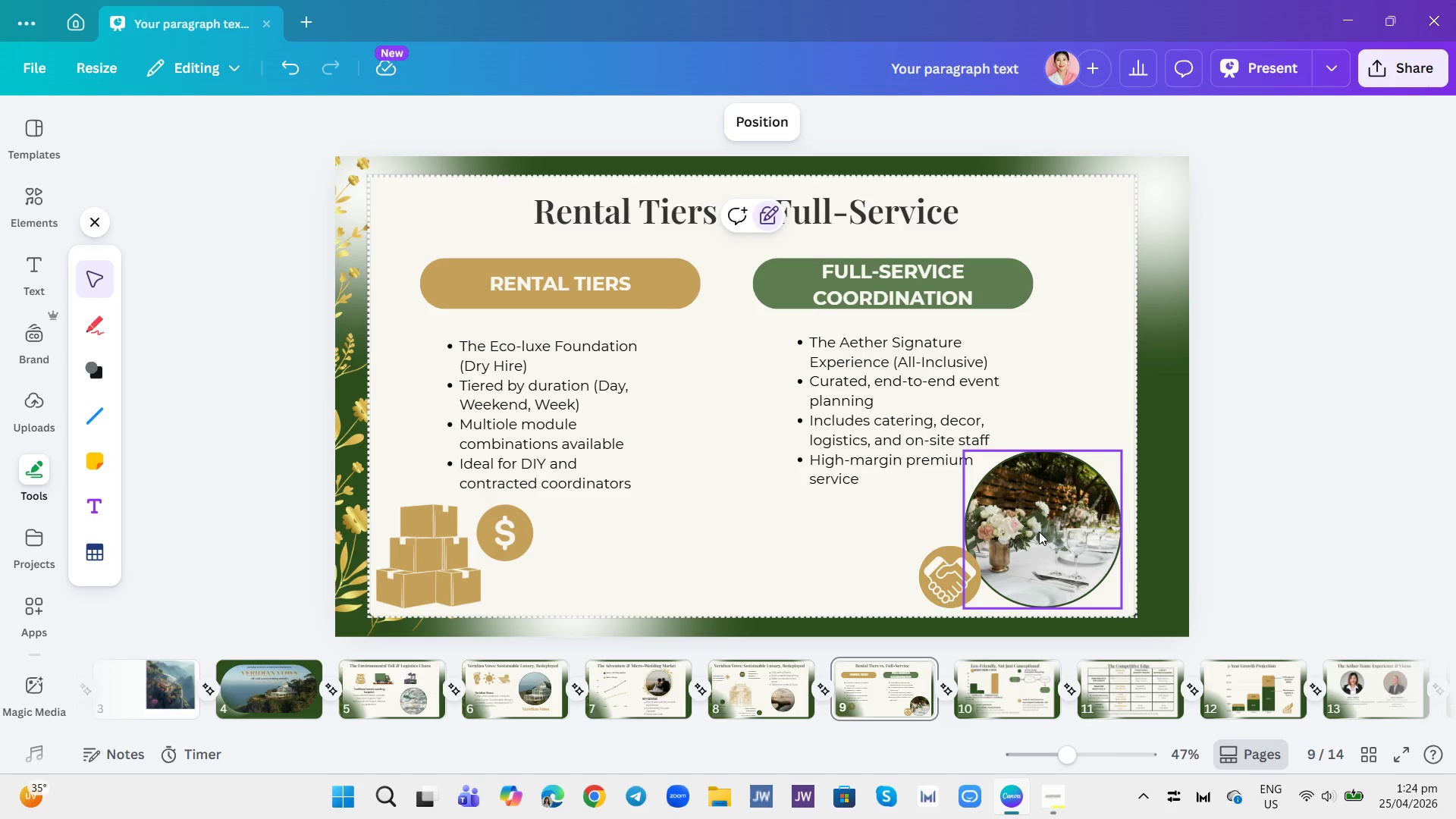 
wait(7.0)
 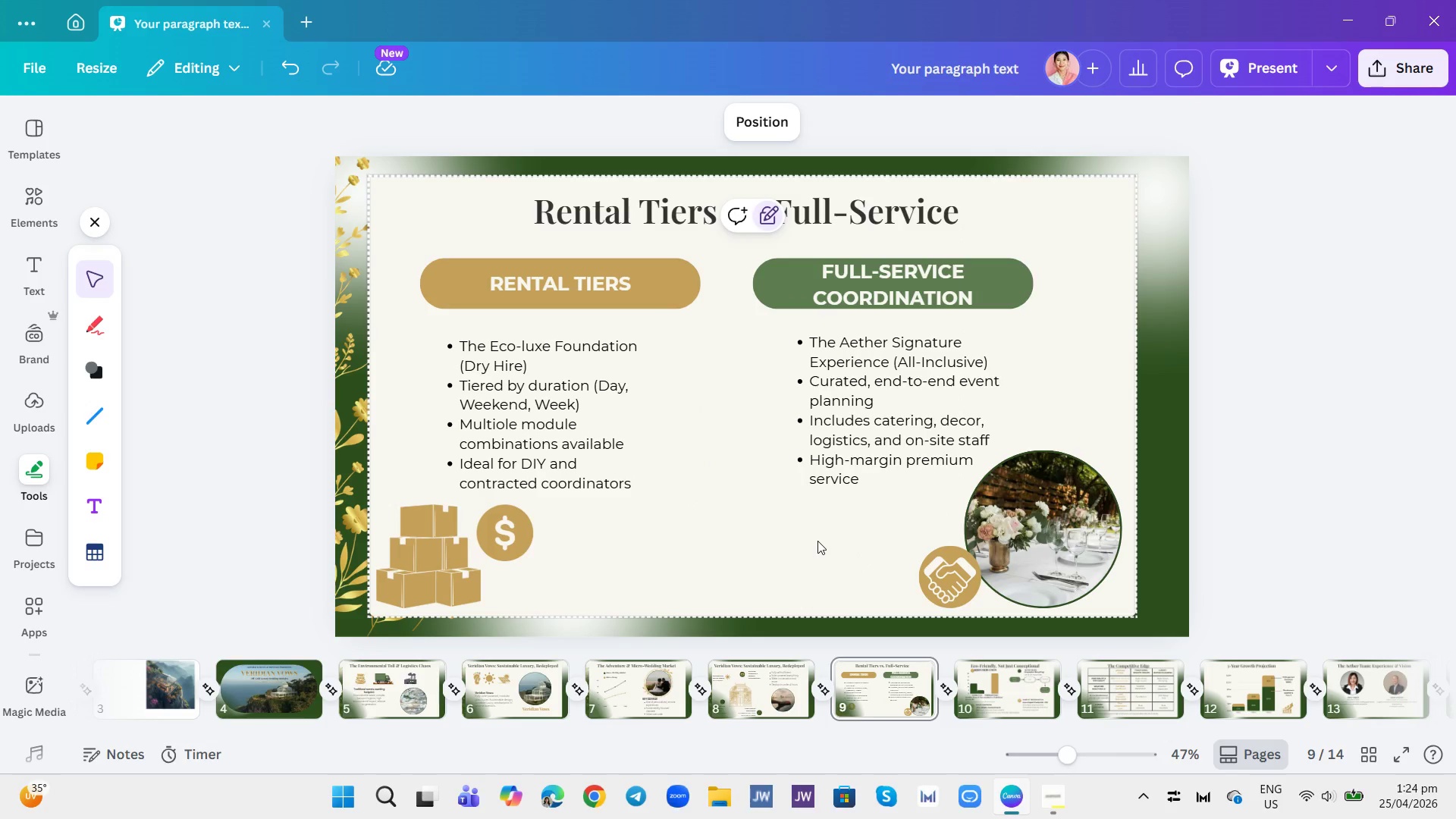 
left_click([791, 537])
 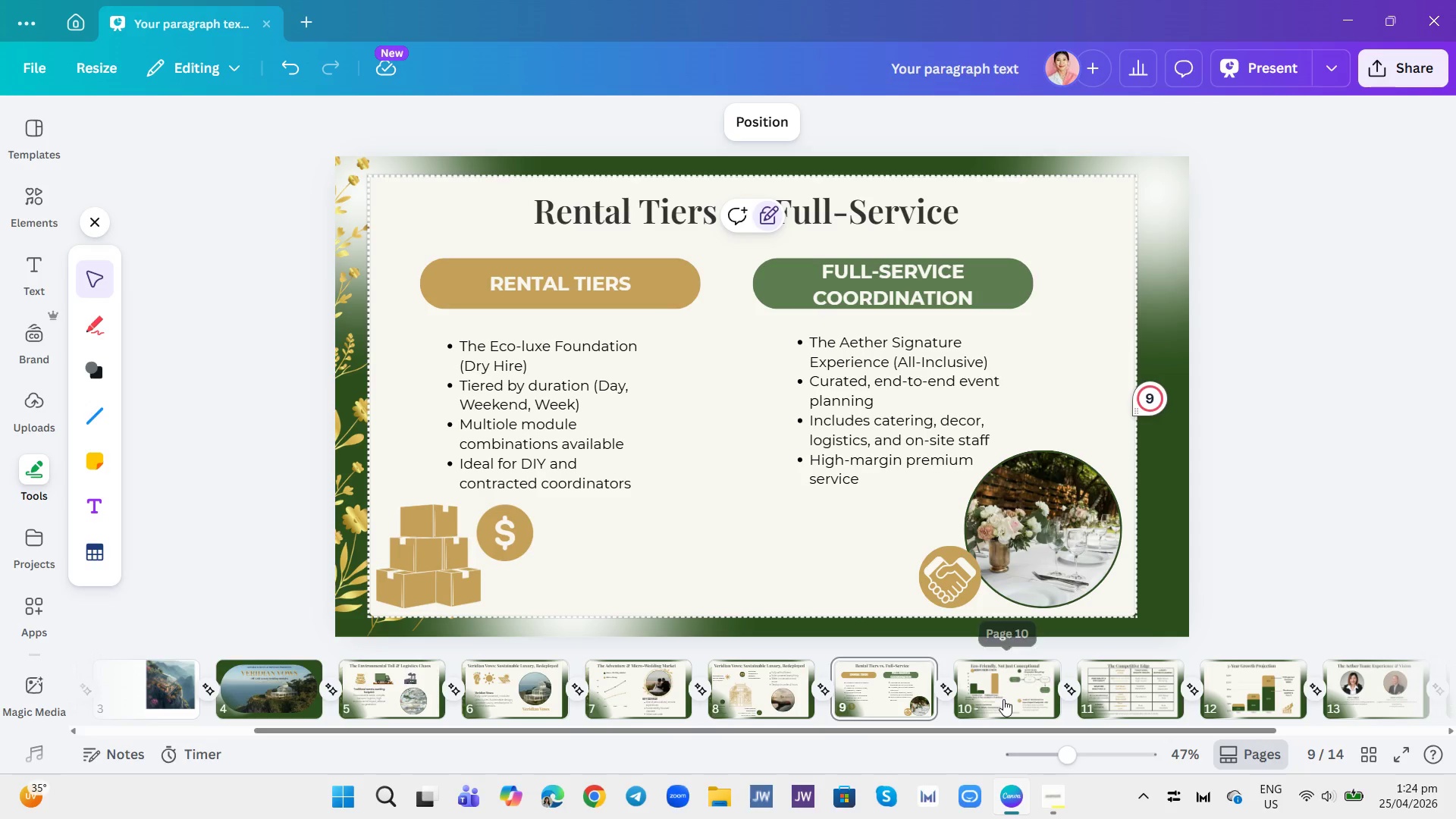 
wait(5.55)
 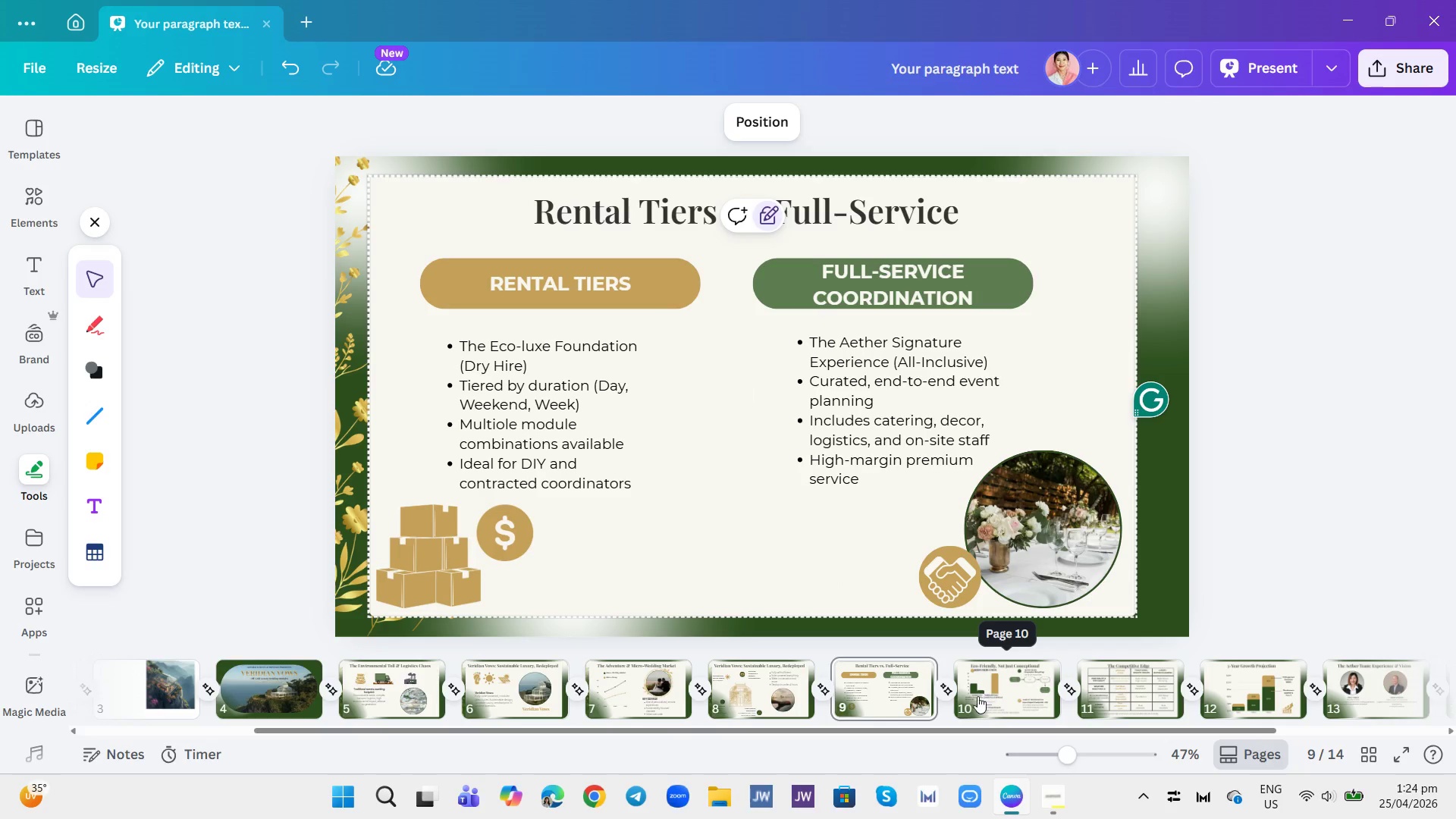 
left_click([1021, 687])
 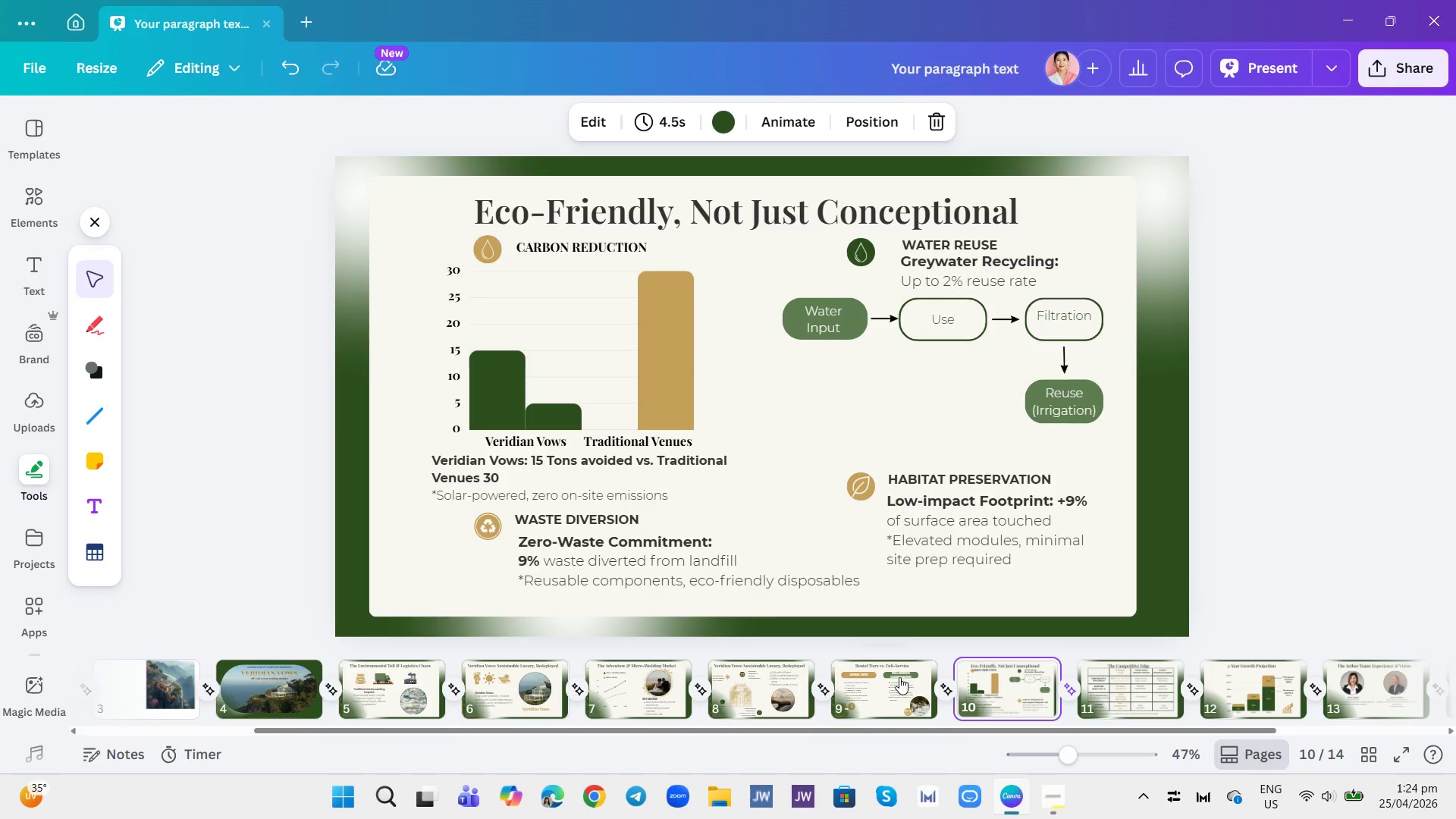 
left_click([899, 677])
 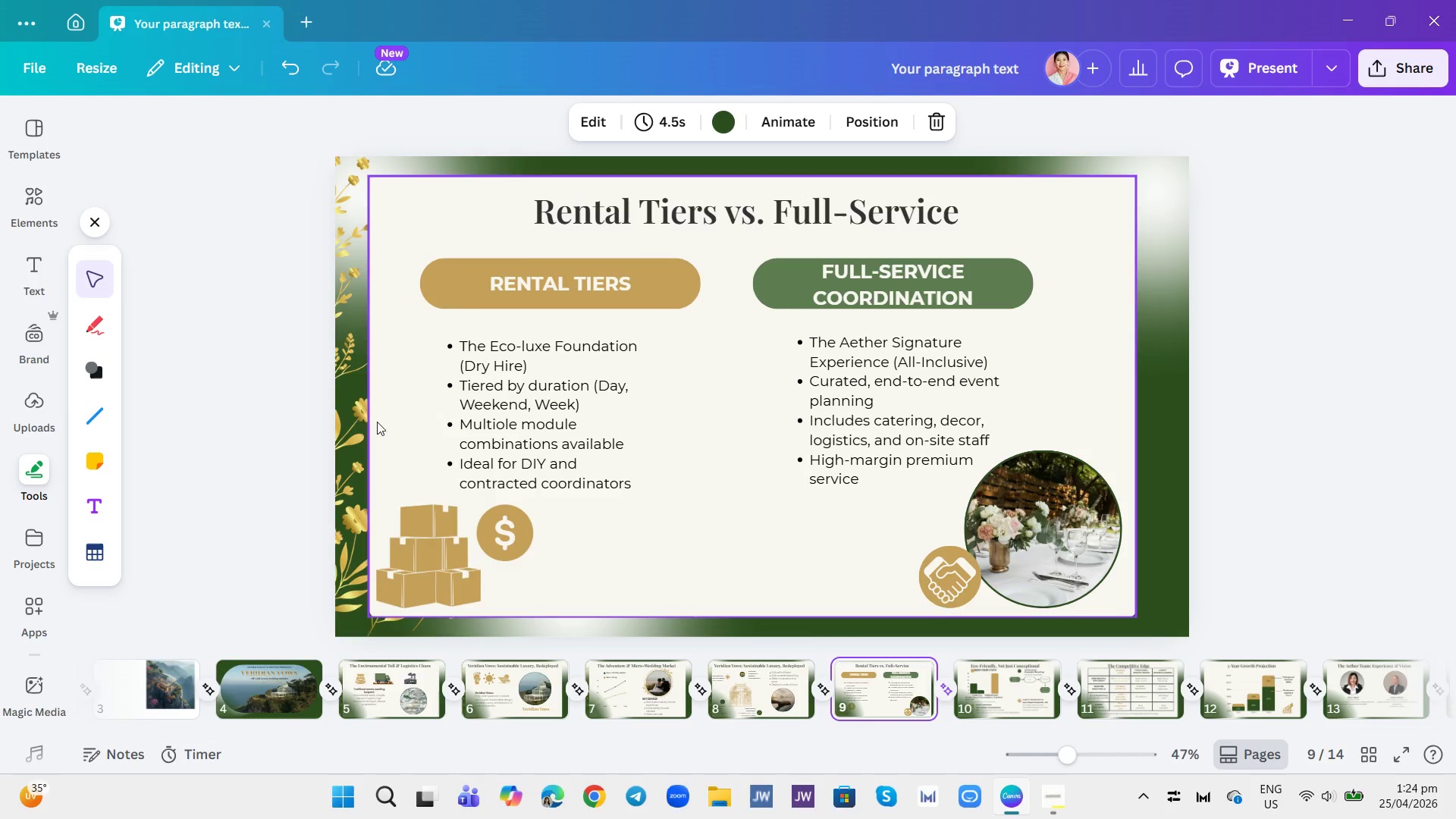 
left_click([361, 417])
 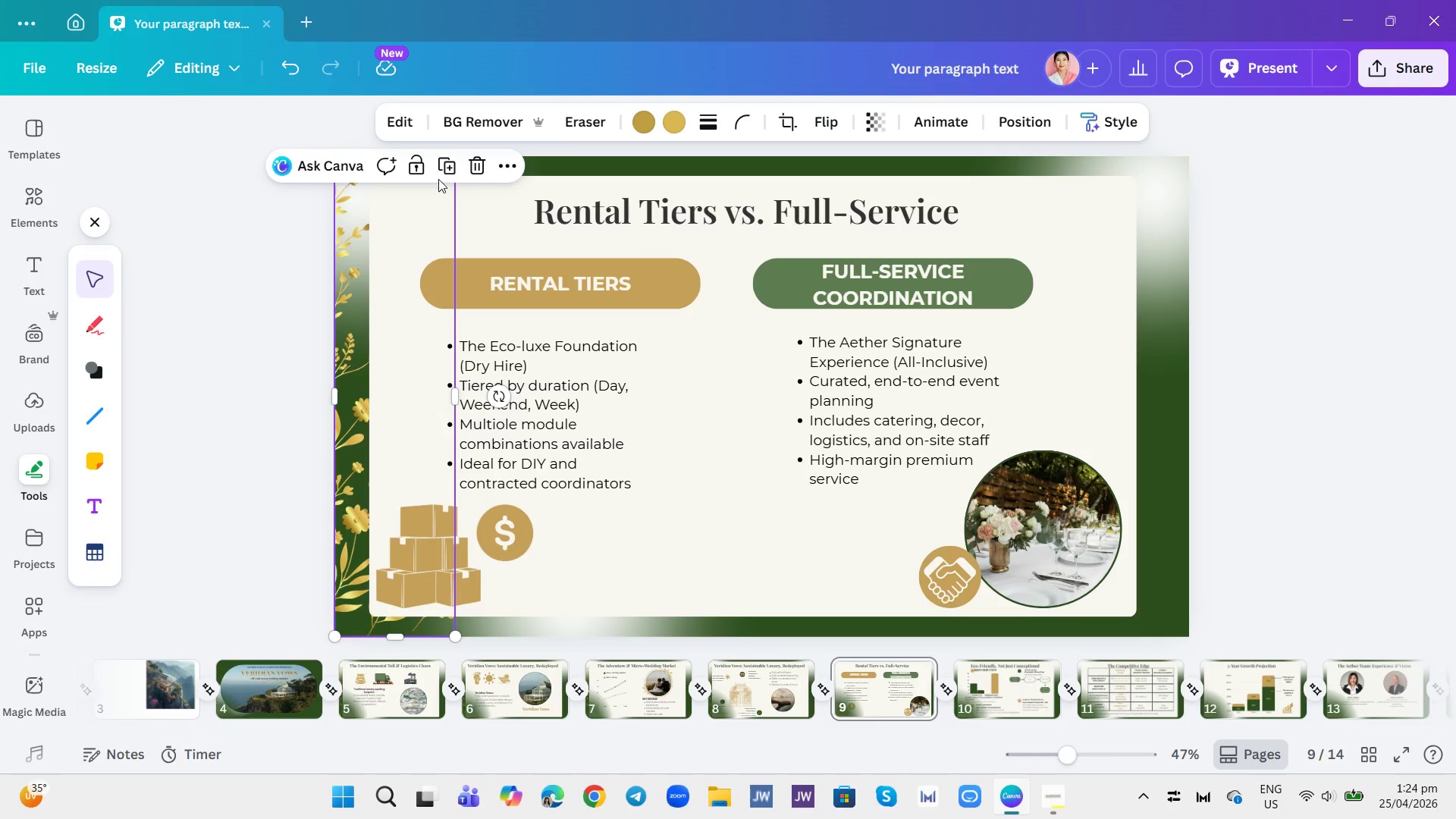 
left_click([440, 169])
 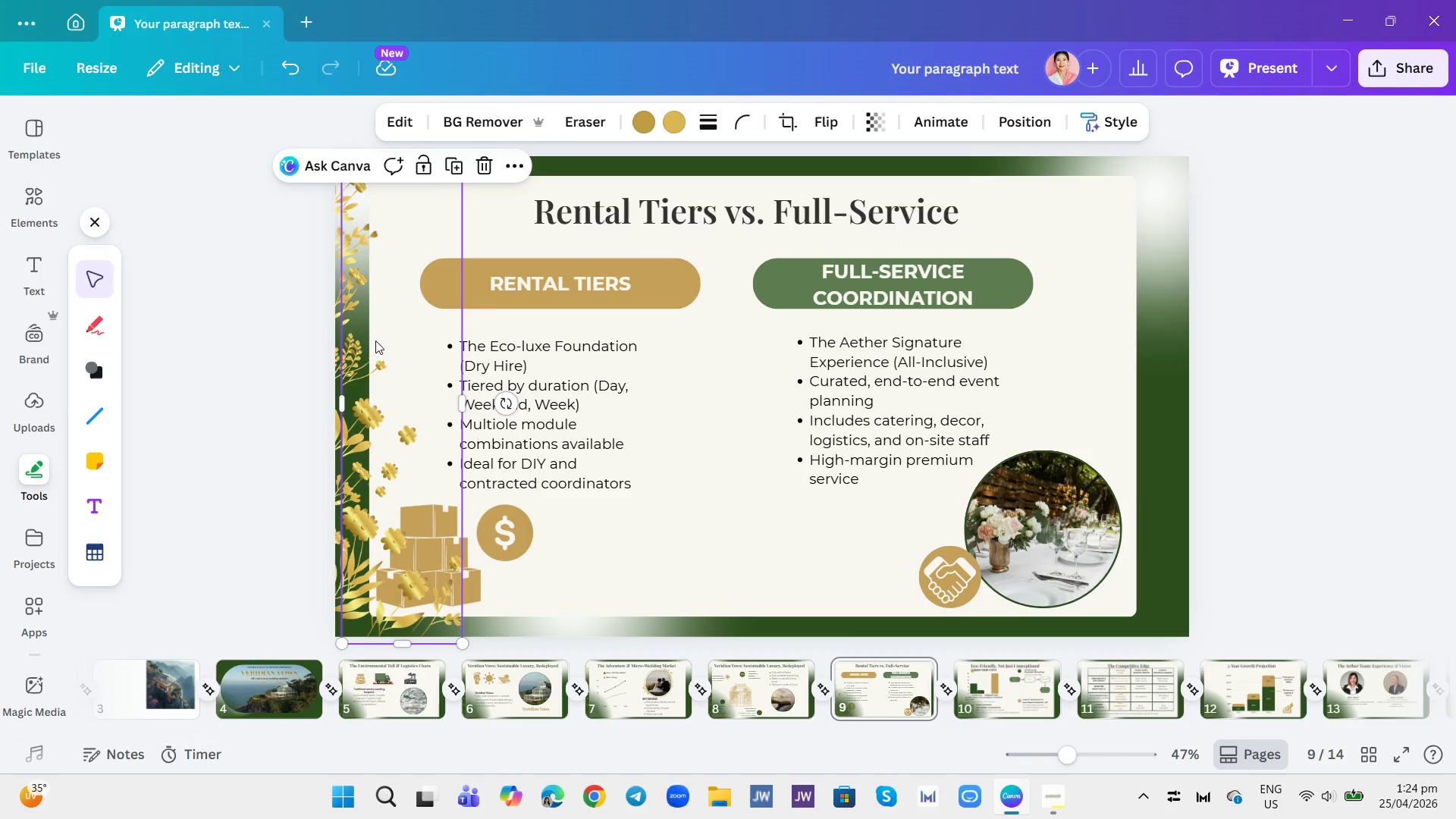 
left_click_drag(start_coordinate=[364, 349], to_coordinate=[1009, 683])
 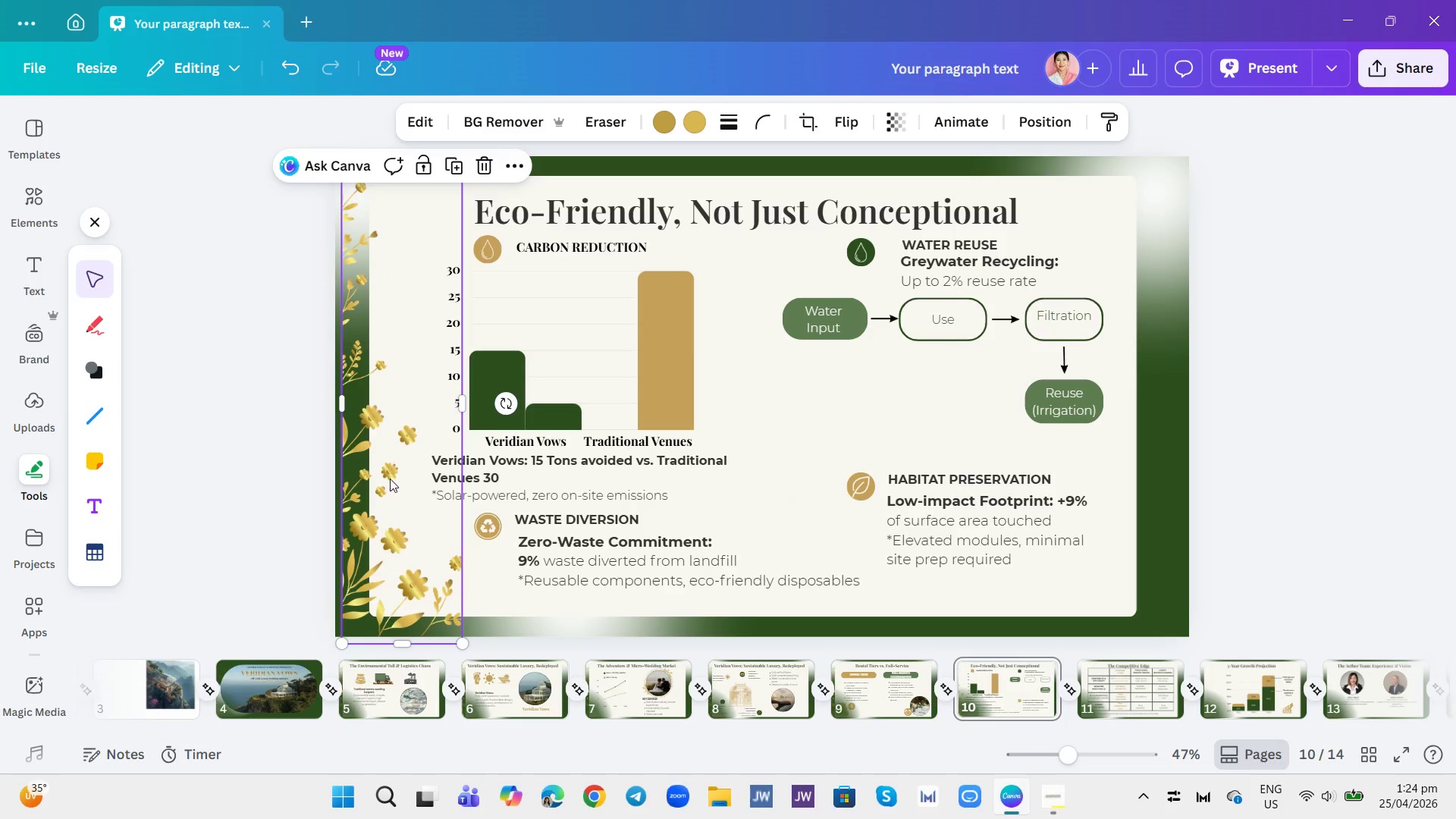 
left_click_drag(start_coordinate=[388, 488], to_coordinate=[380, 485])
 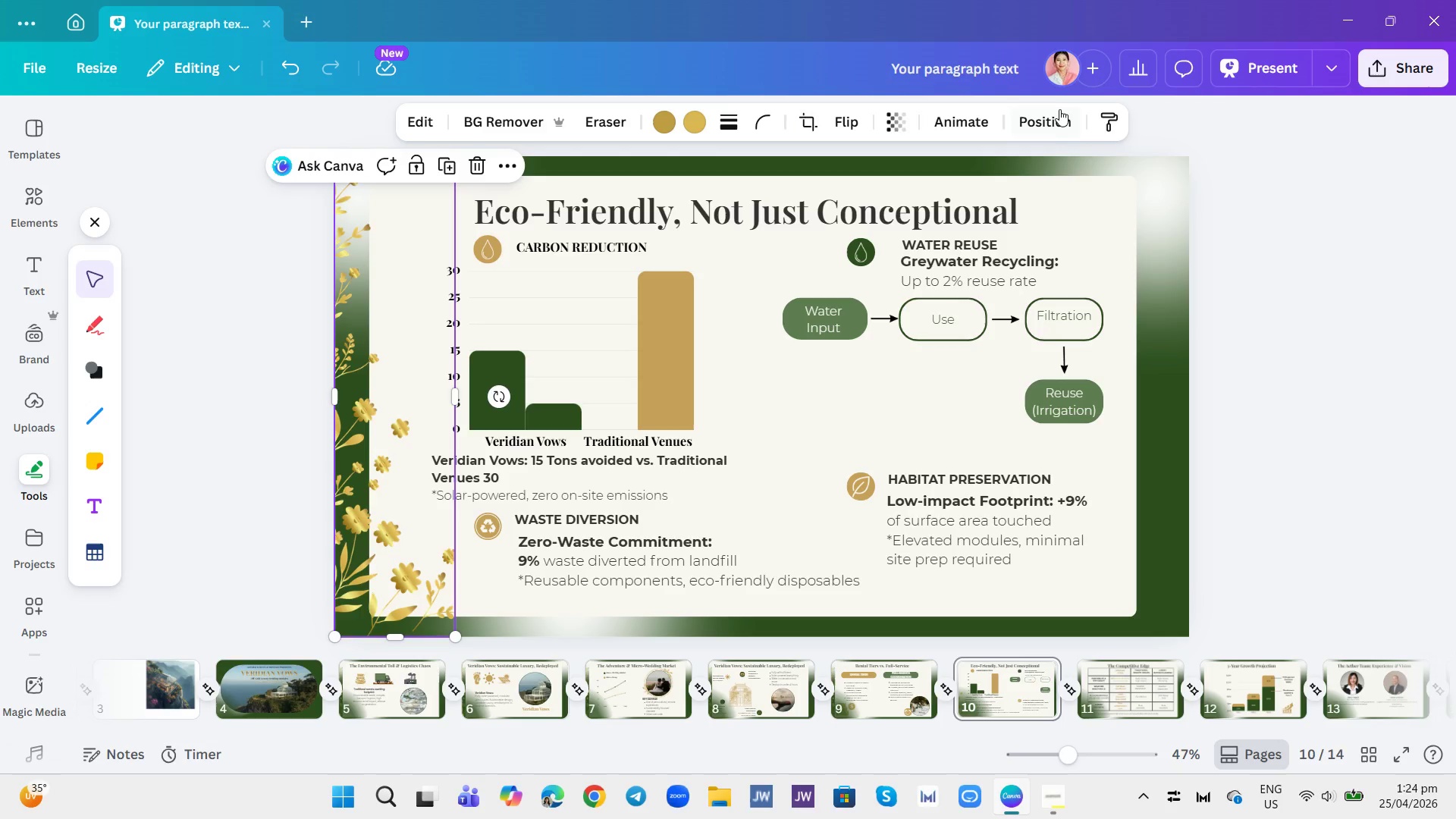 
left_click([1059, 127])
 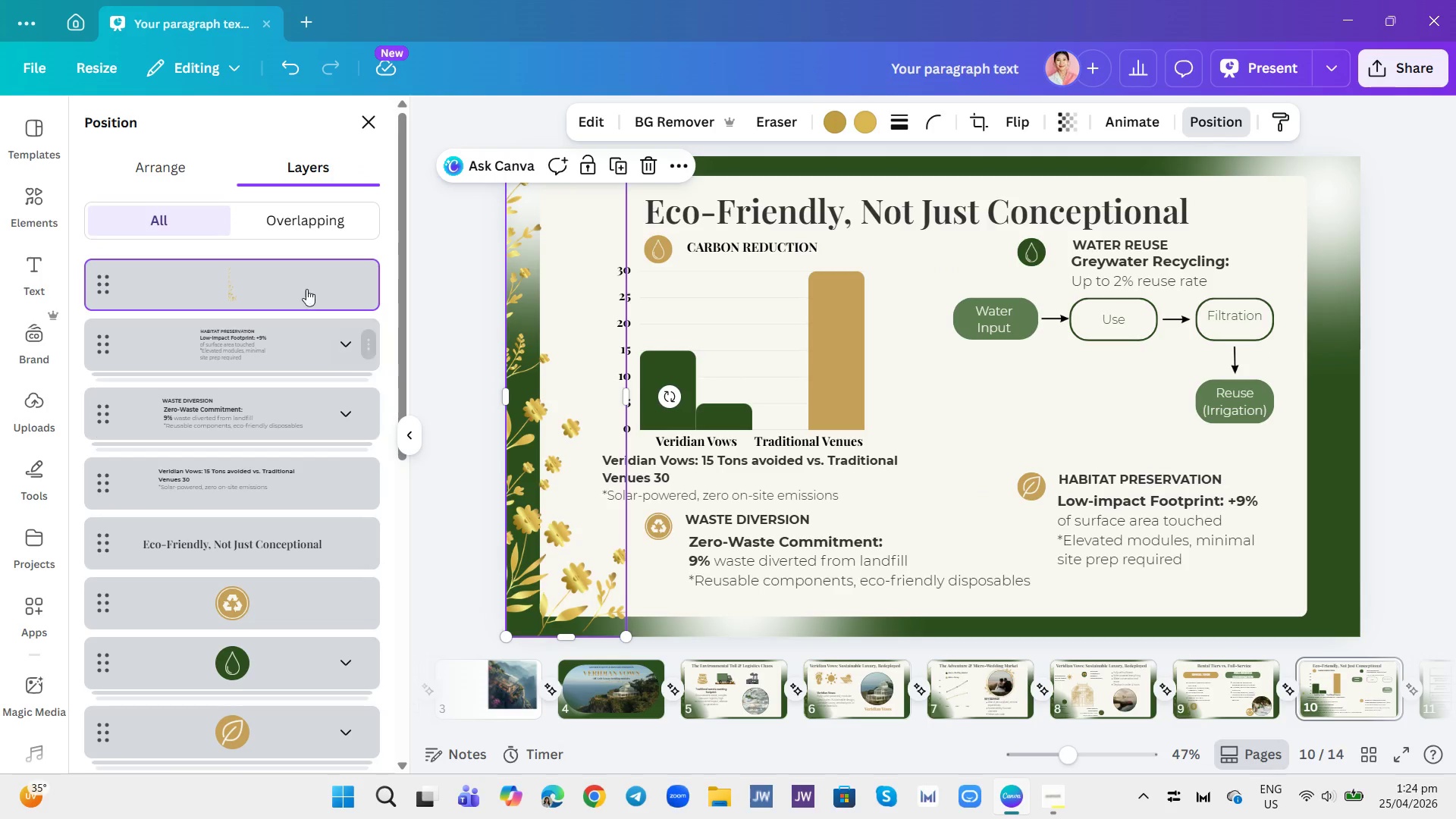 
left_click_drag(start_coordinate=[268, 273], to_coordinate=[271, 525])
 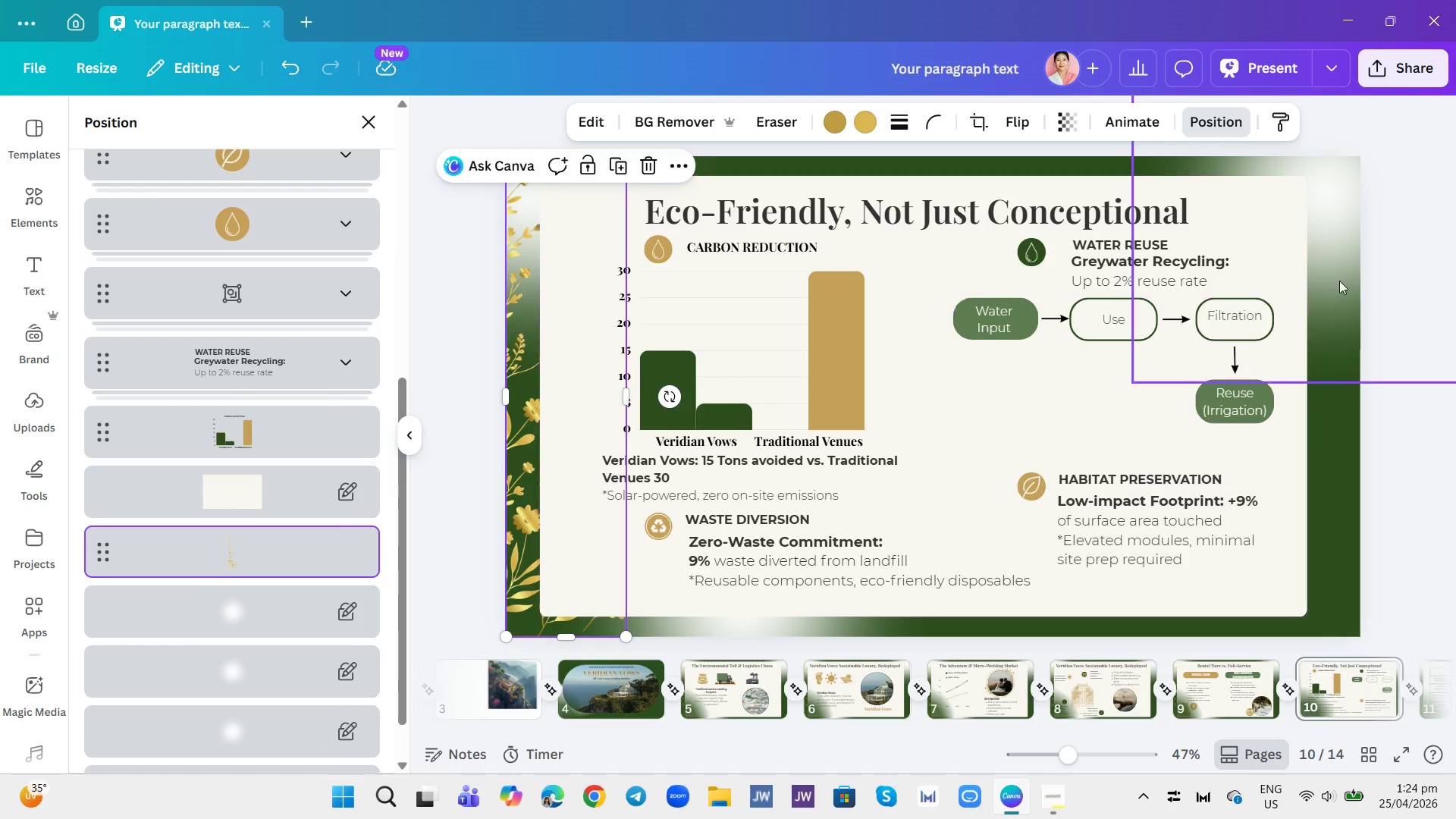 
left_click([1386, 273])
 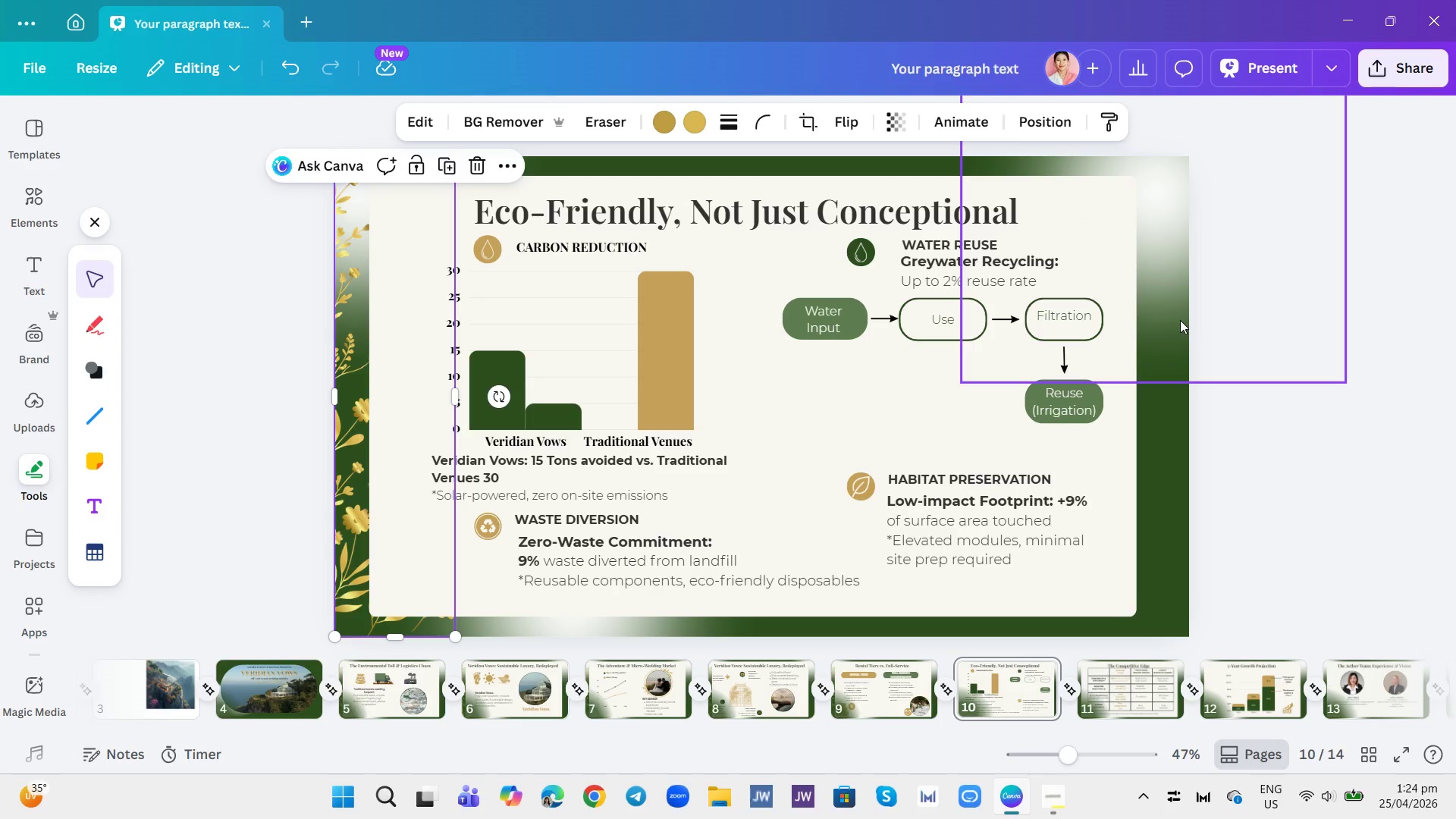 
left_click([1277, 294])
 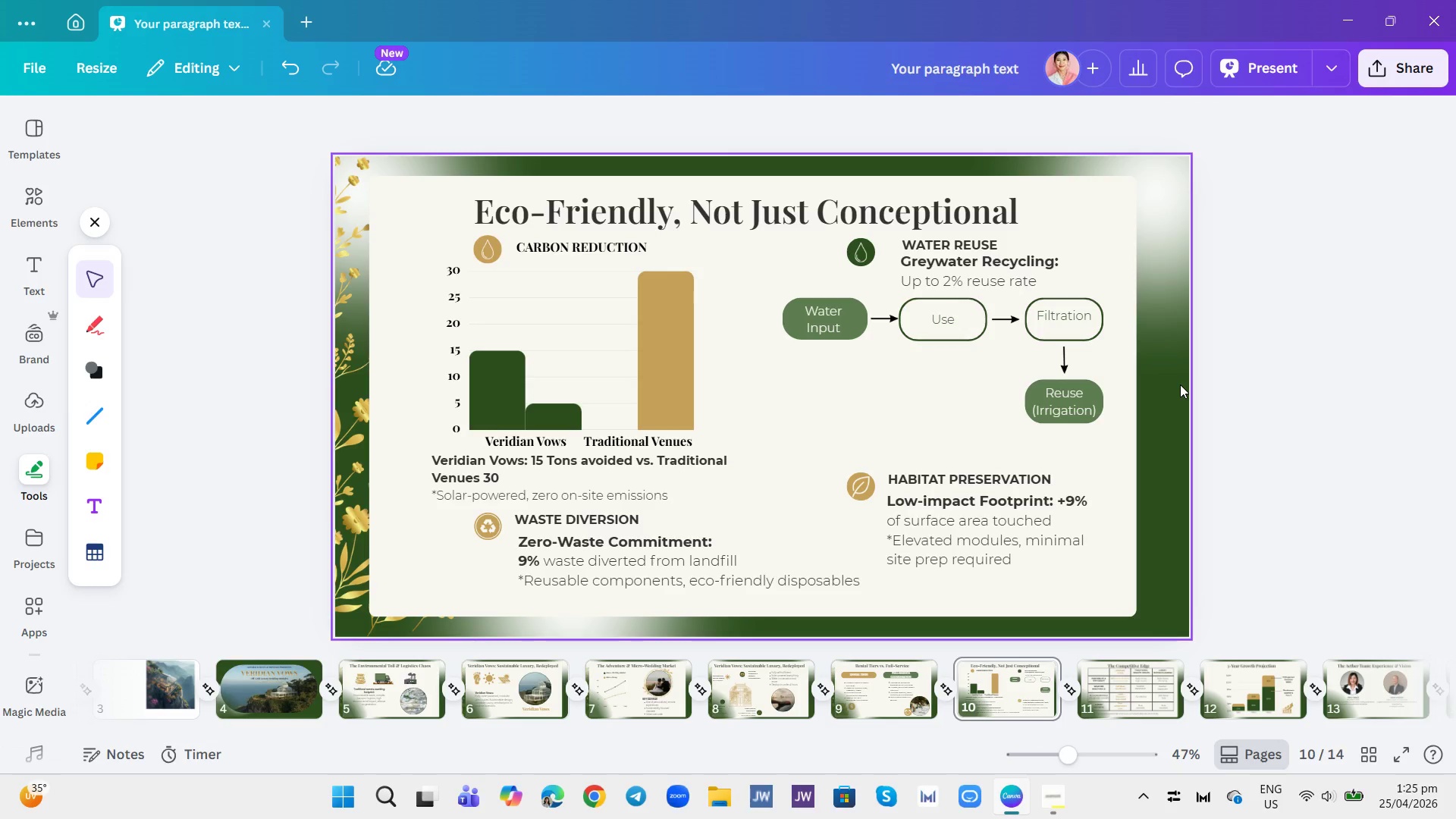 
wait(13.28)
 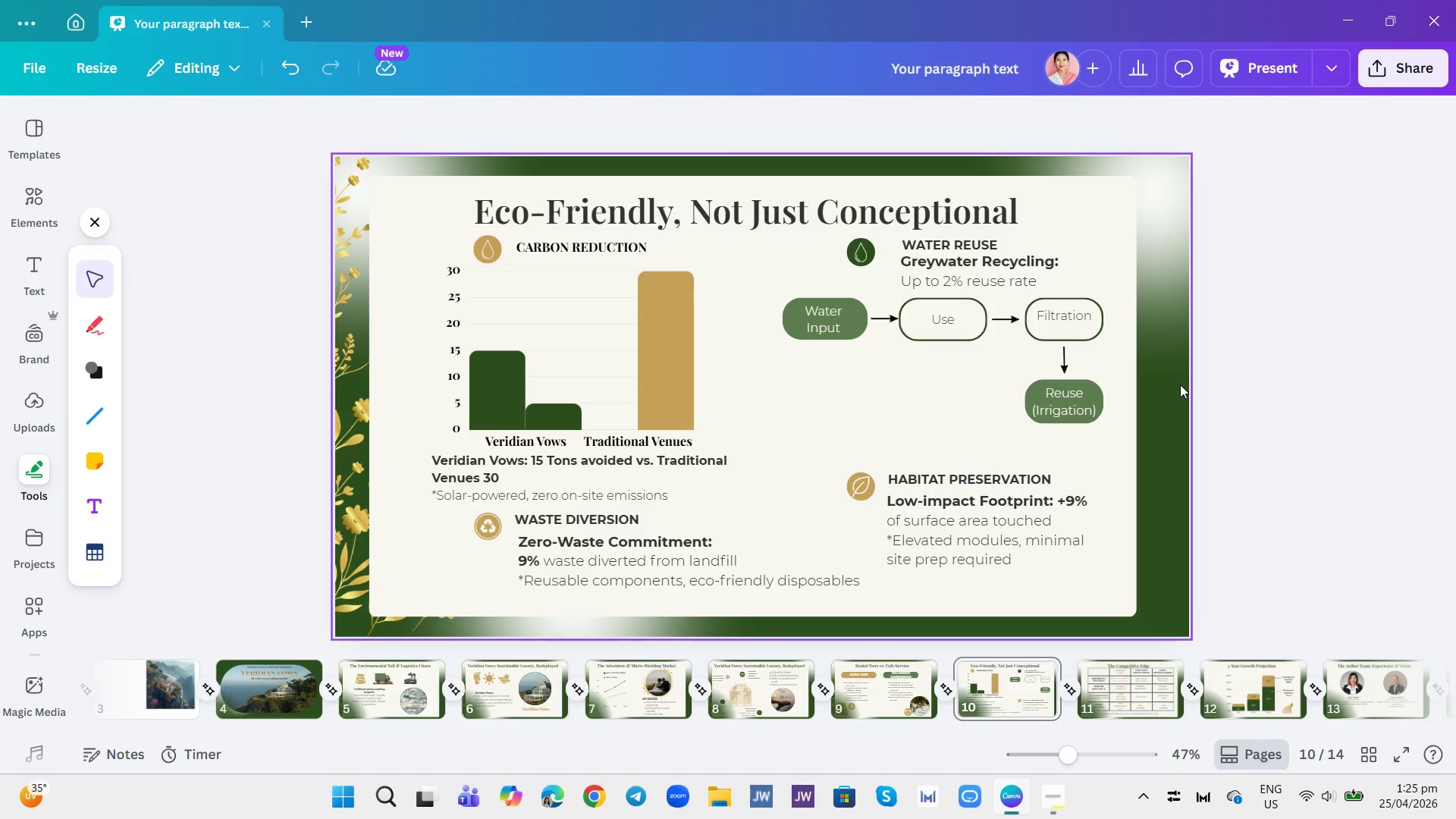 
left_click([1148, 698])
 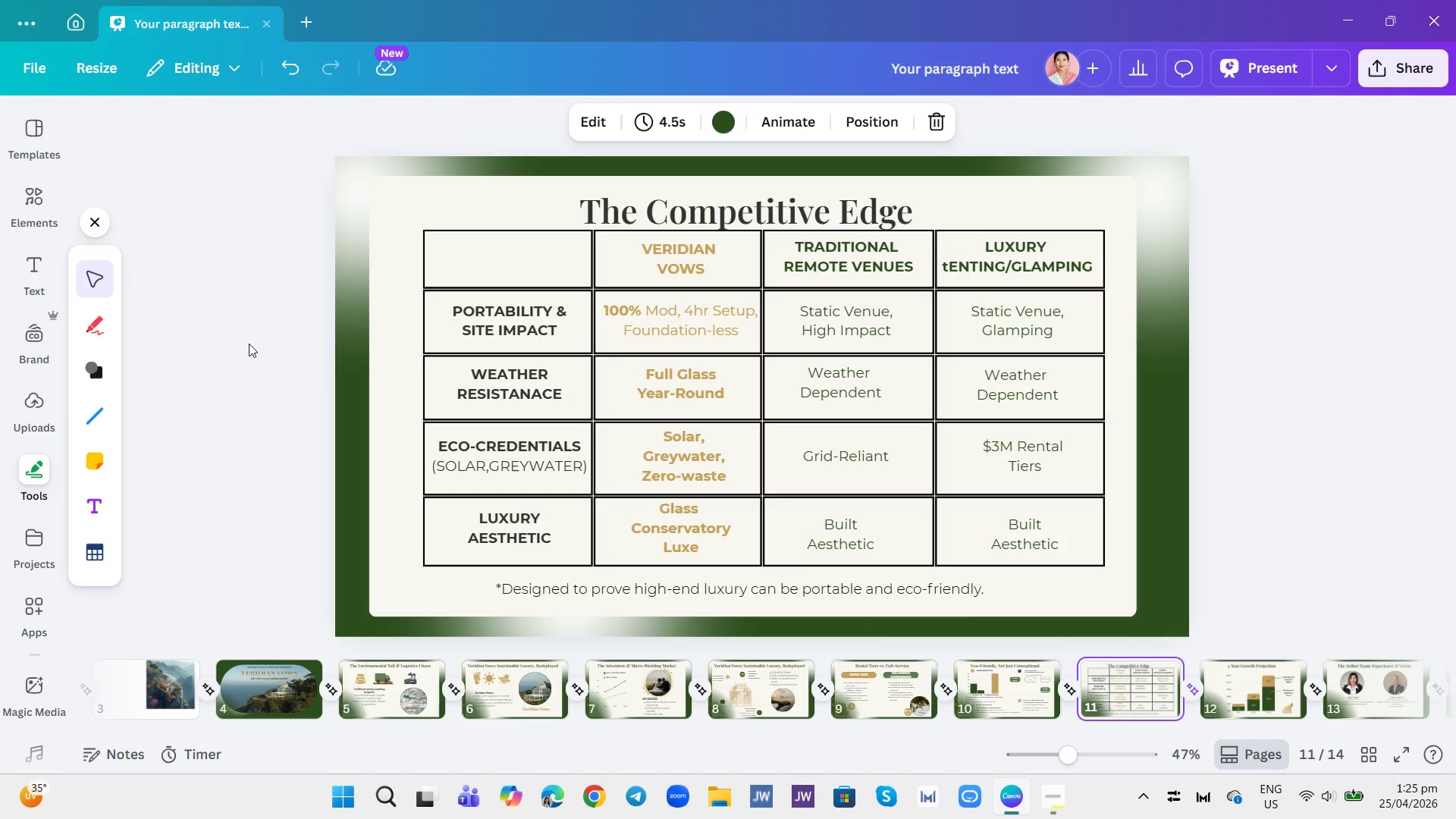 
left_click([1015, 688])
 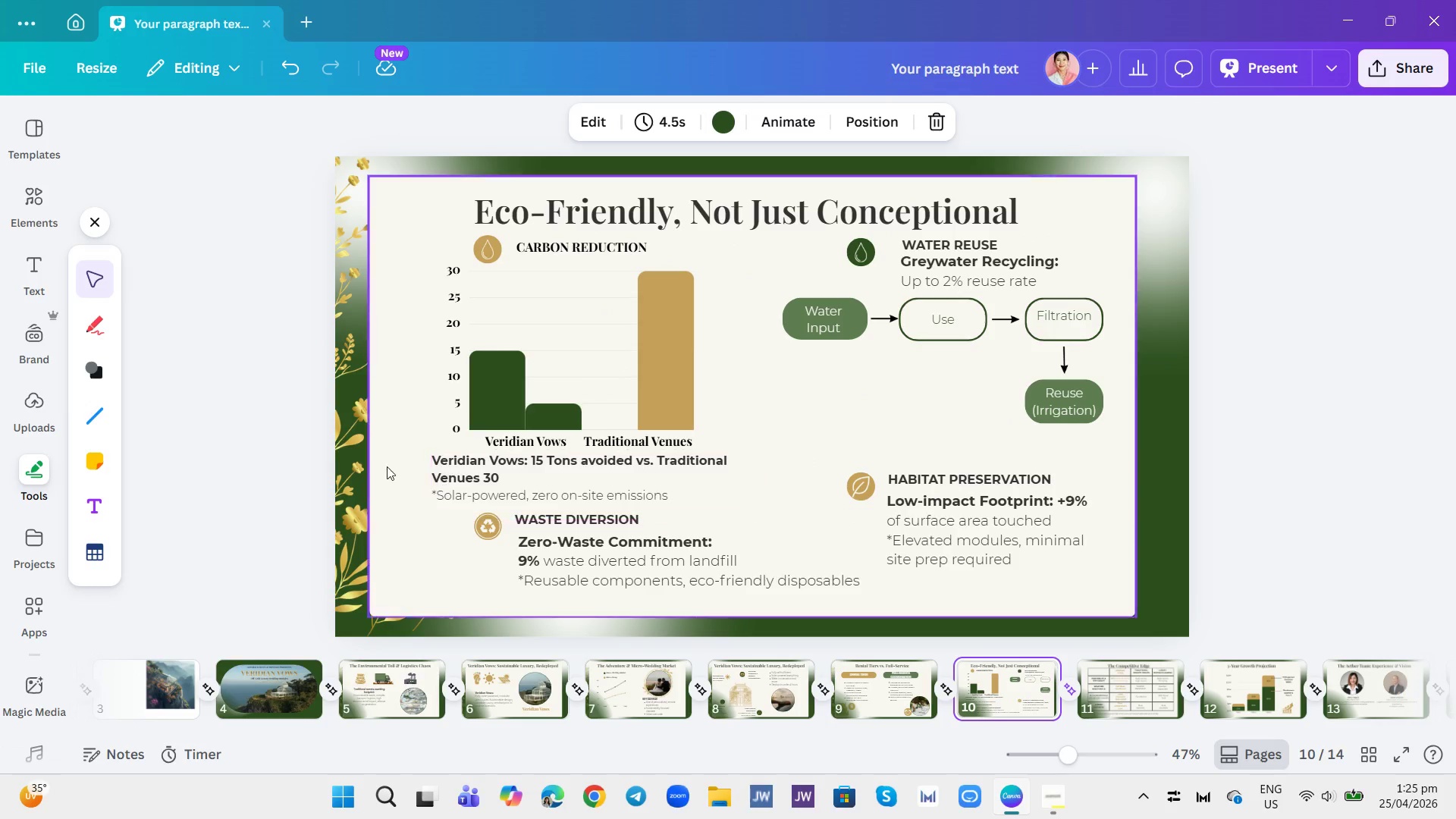 
left_click([357, 458])
 